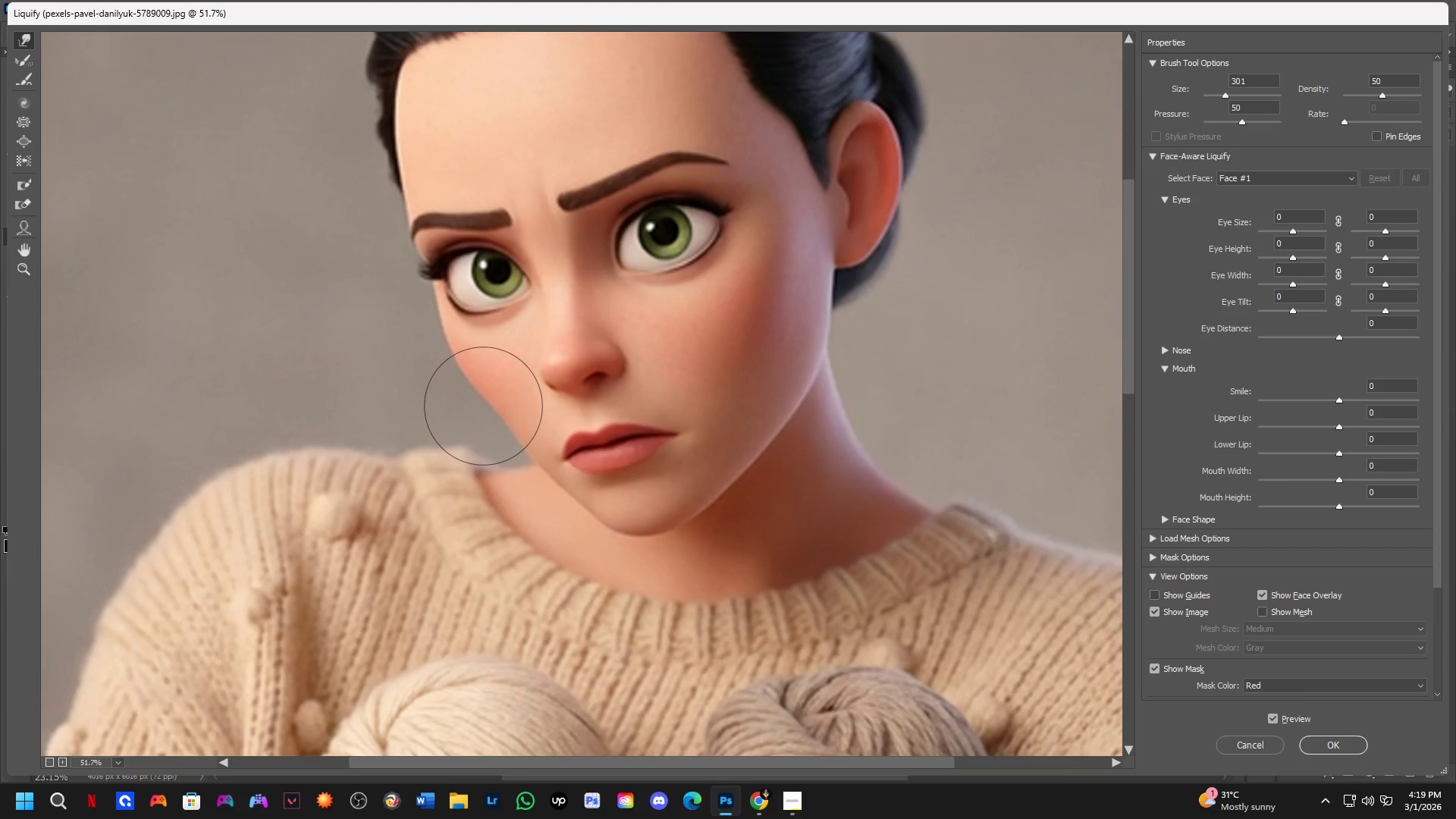 
left_click_drag(start_coordinate=[504, 465], to_coordinate=[510, 453])
 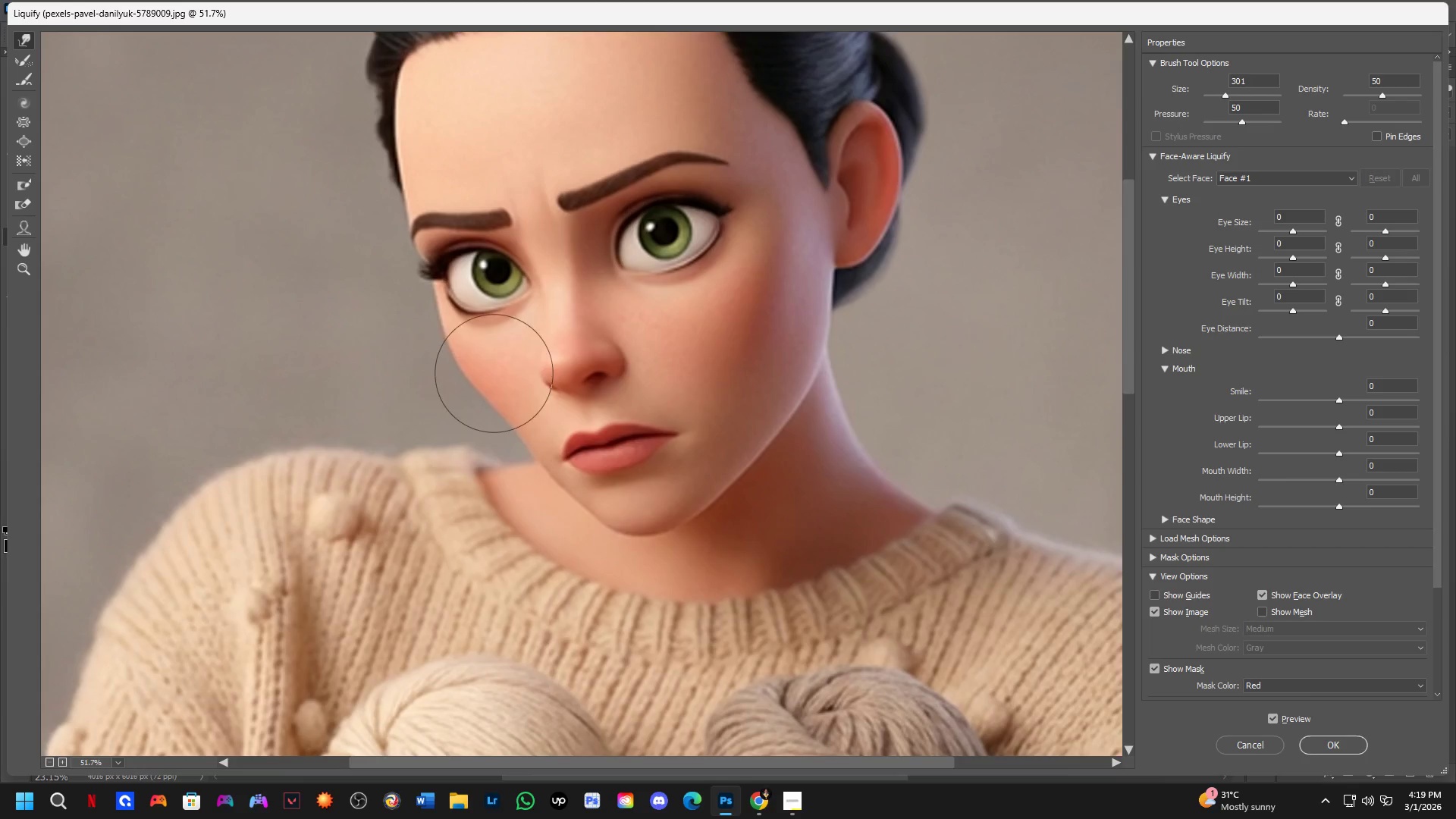 
key(Alt+NumpadEnter)
 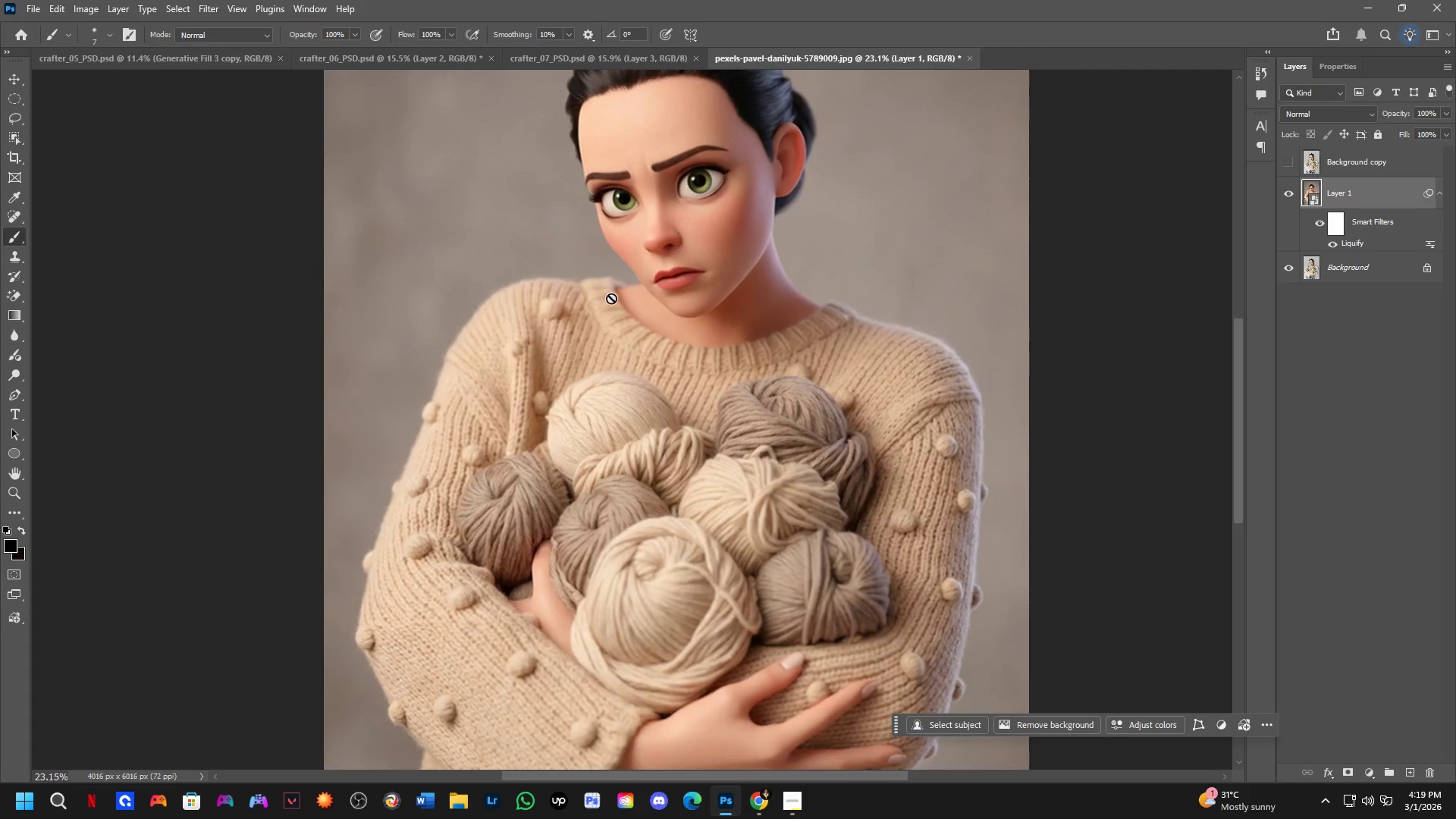 
hold_key(key=Space, duration=0.55)
 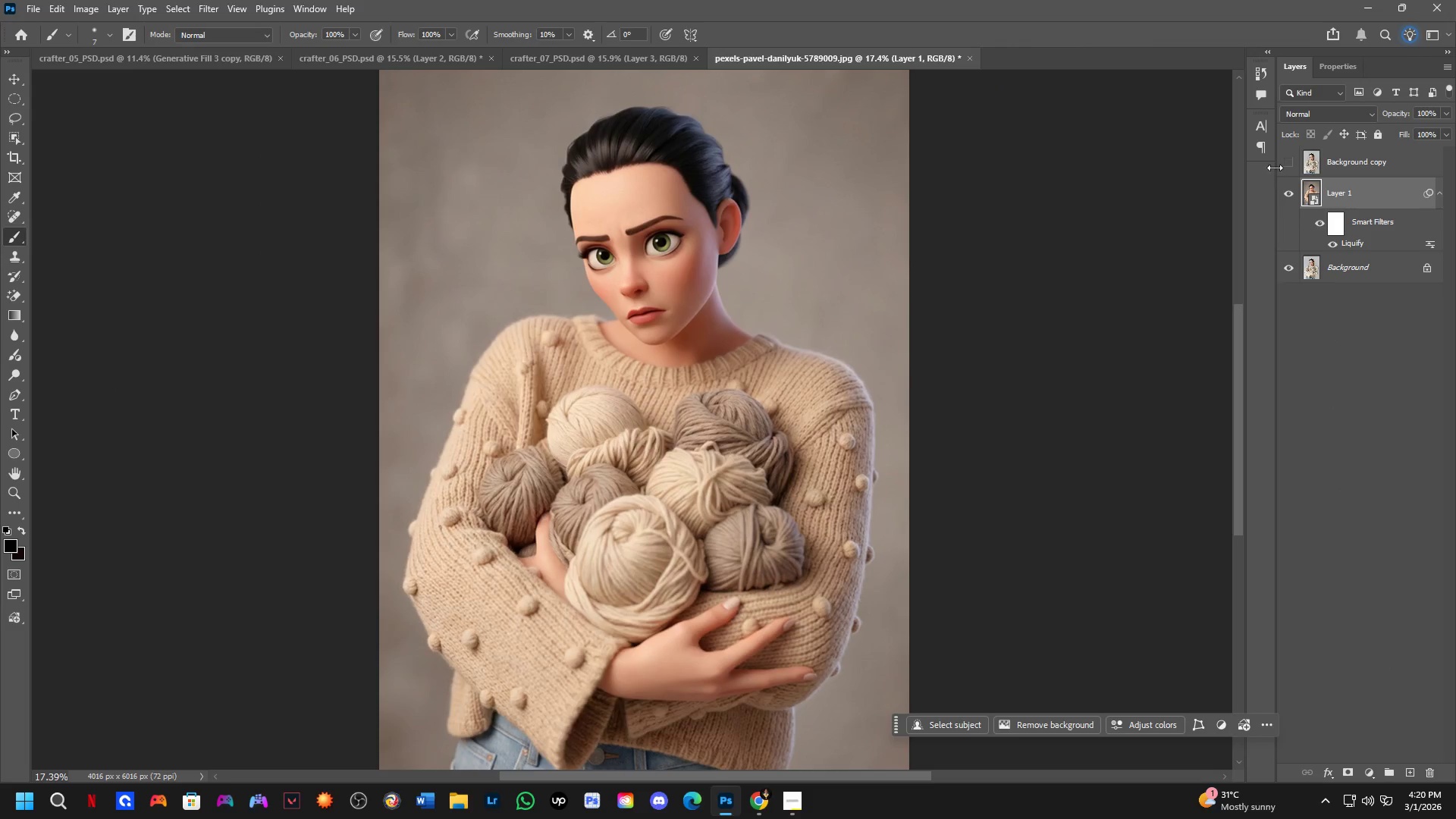 
left_click_drag(start_coordinate=[721, 257], to_coordinate=[704, 290])
 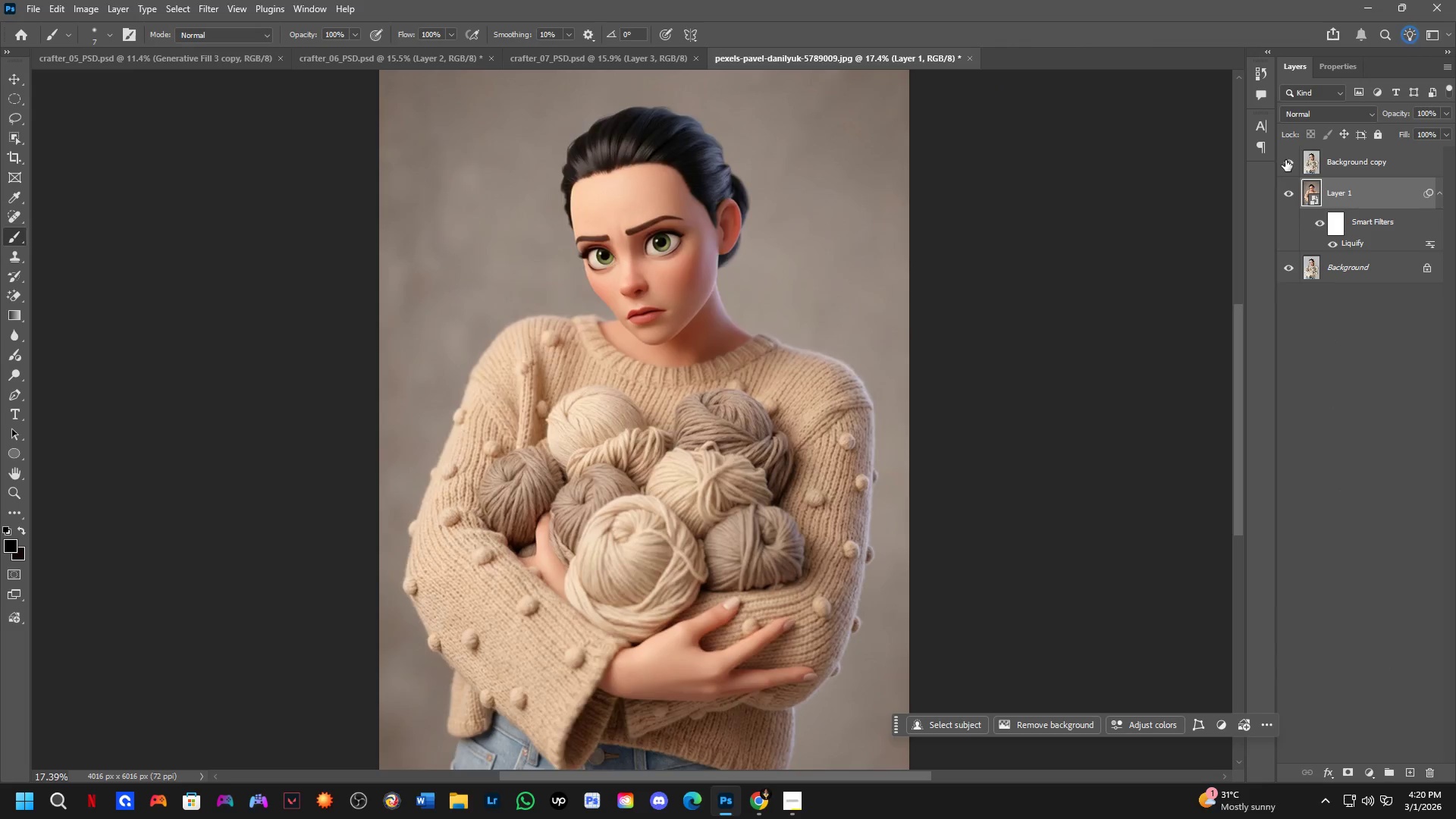 
scroll: coordinate [613, 297], scroll_direction: down, amount: 3.0
 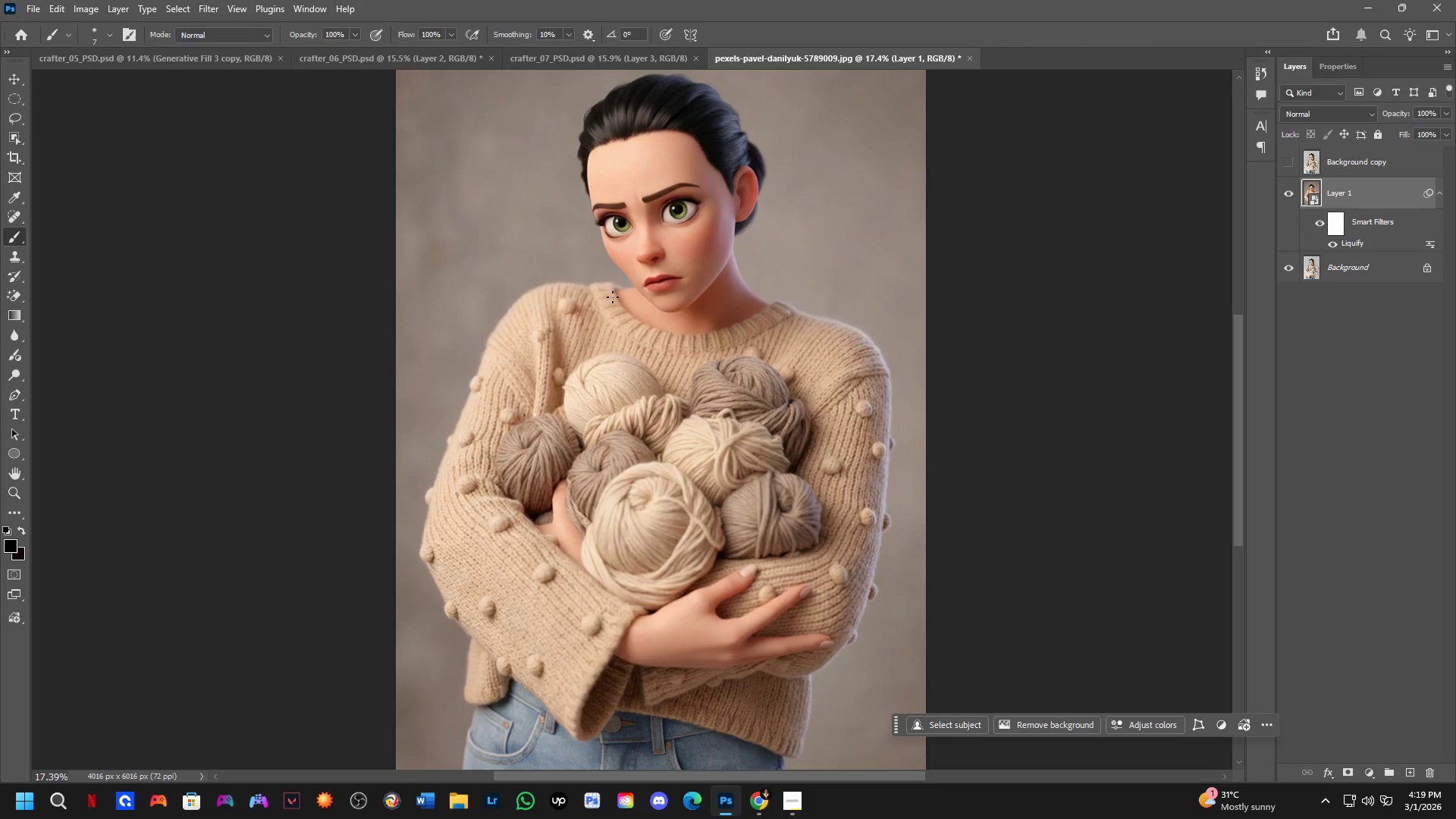 
double_click([1285, 160])
 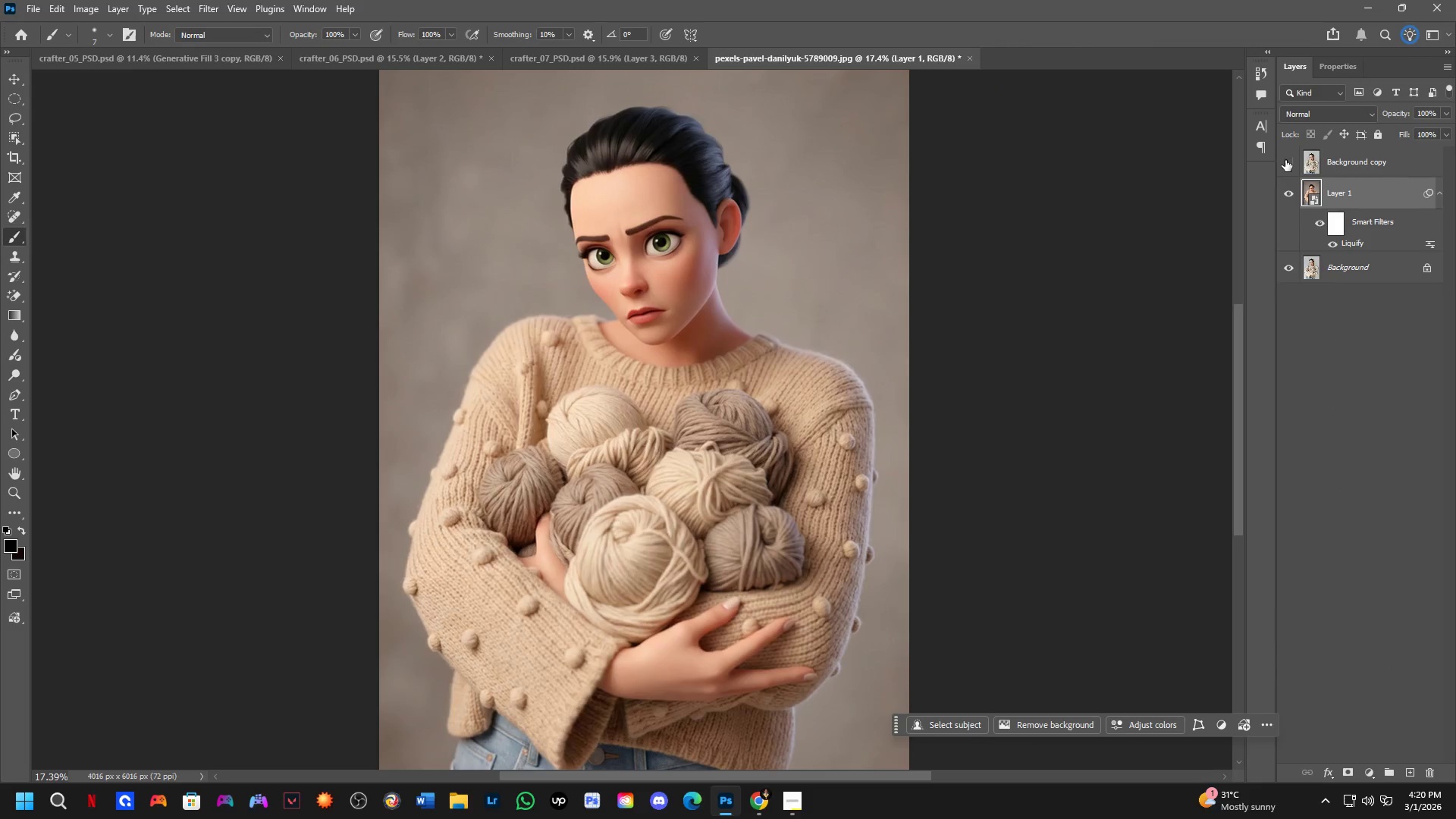 
triple_click([1285, 160])
 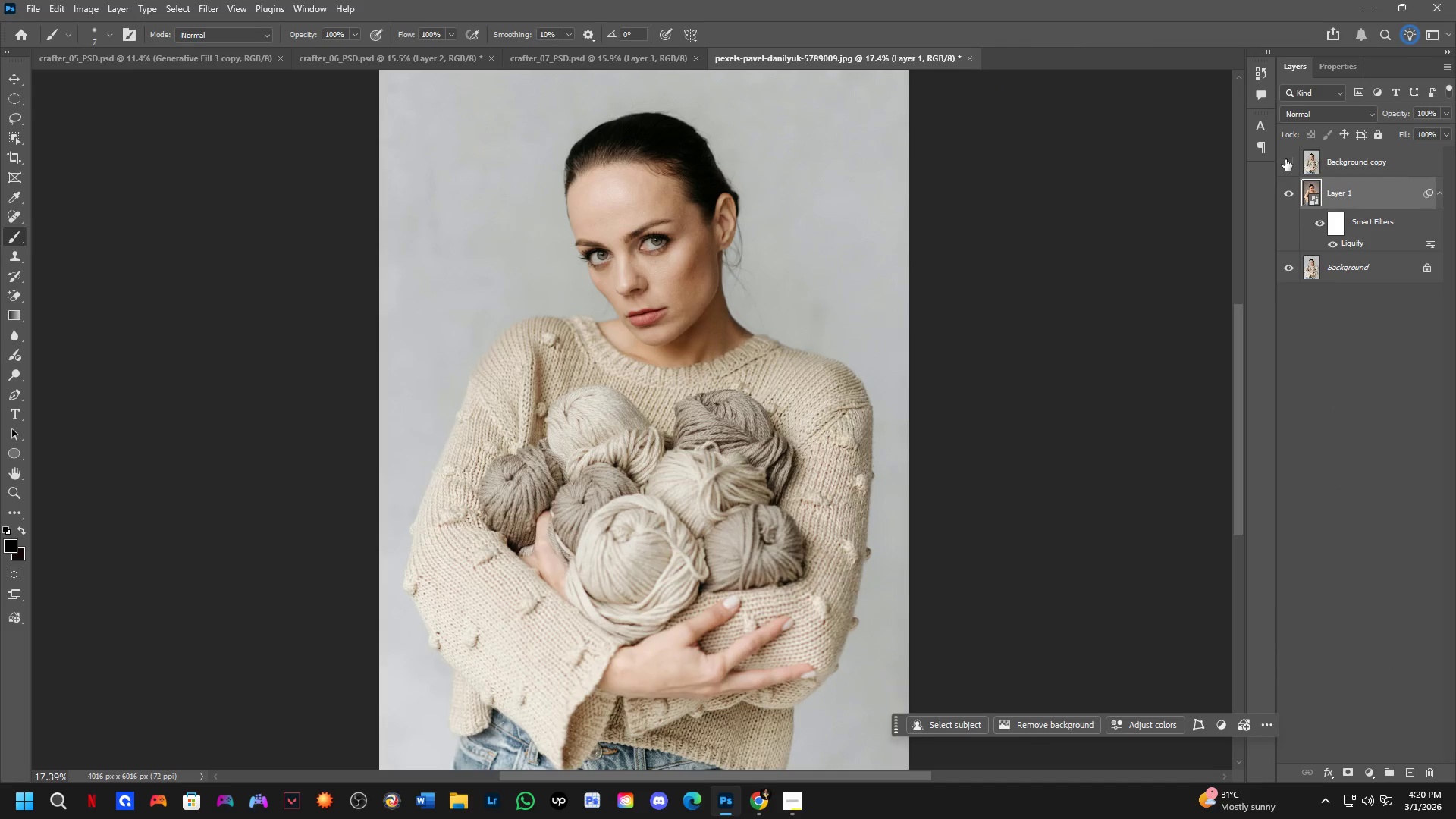 
left_click([1285, 159])
 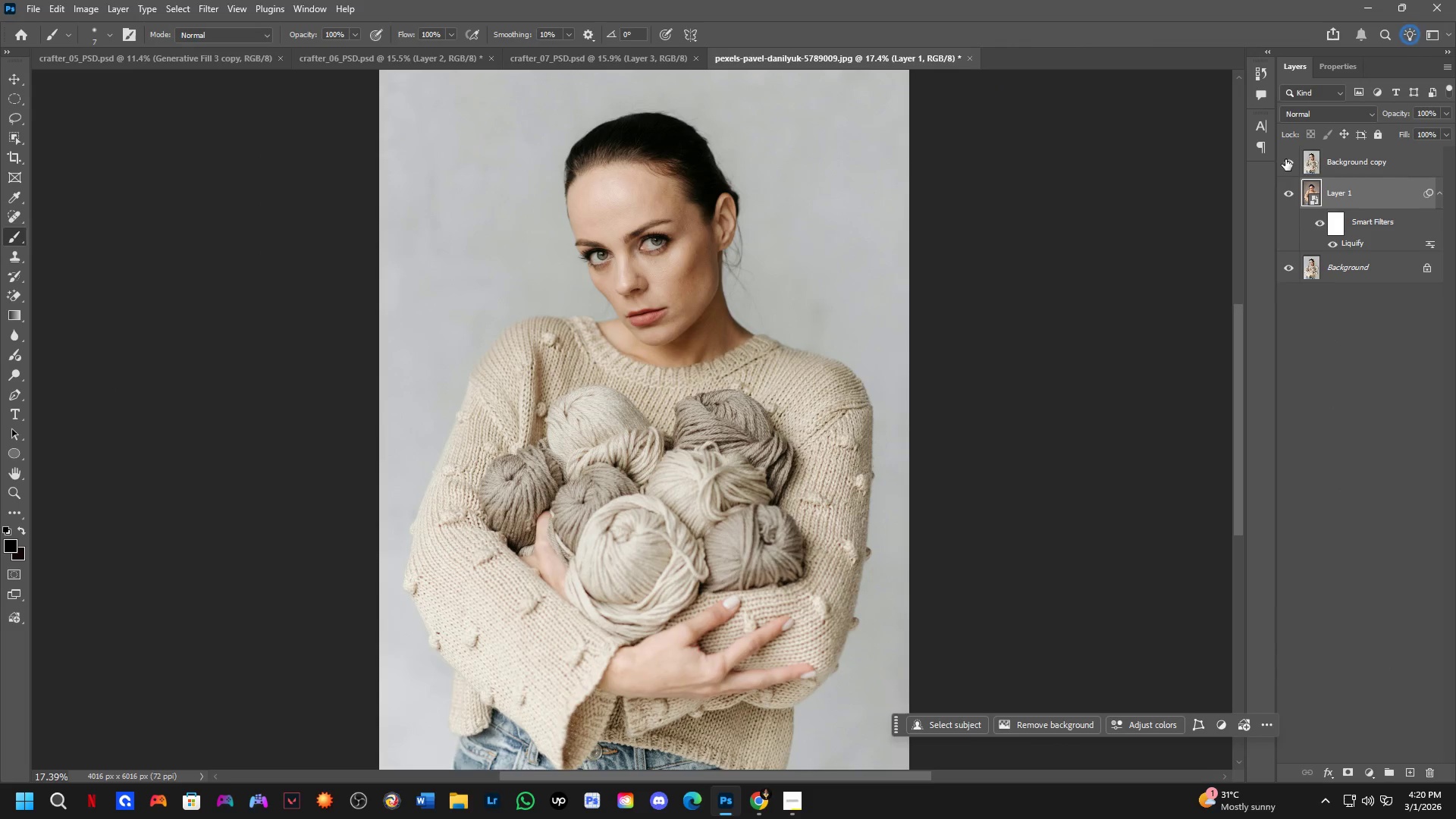 
left_click([1285, 159])
 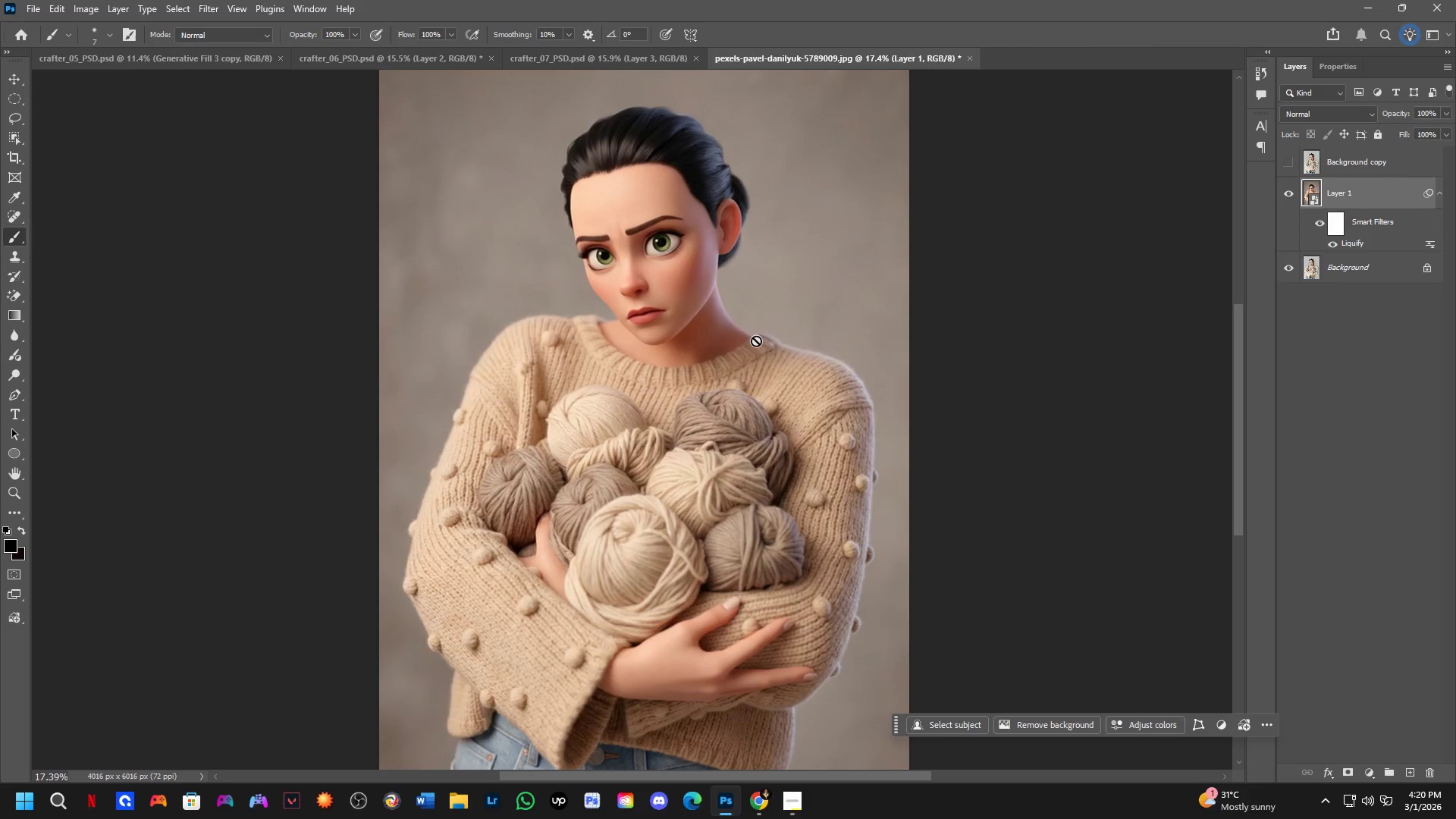 
hold_key(key=Space, duration=0.33)
 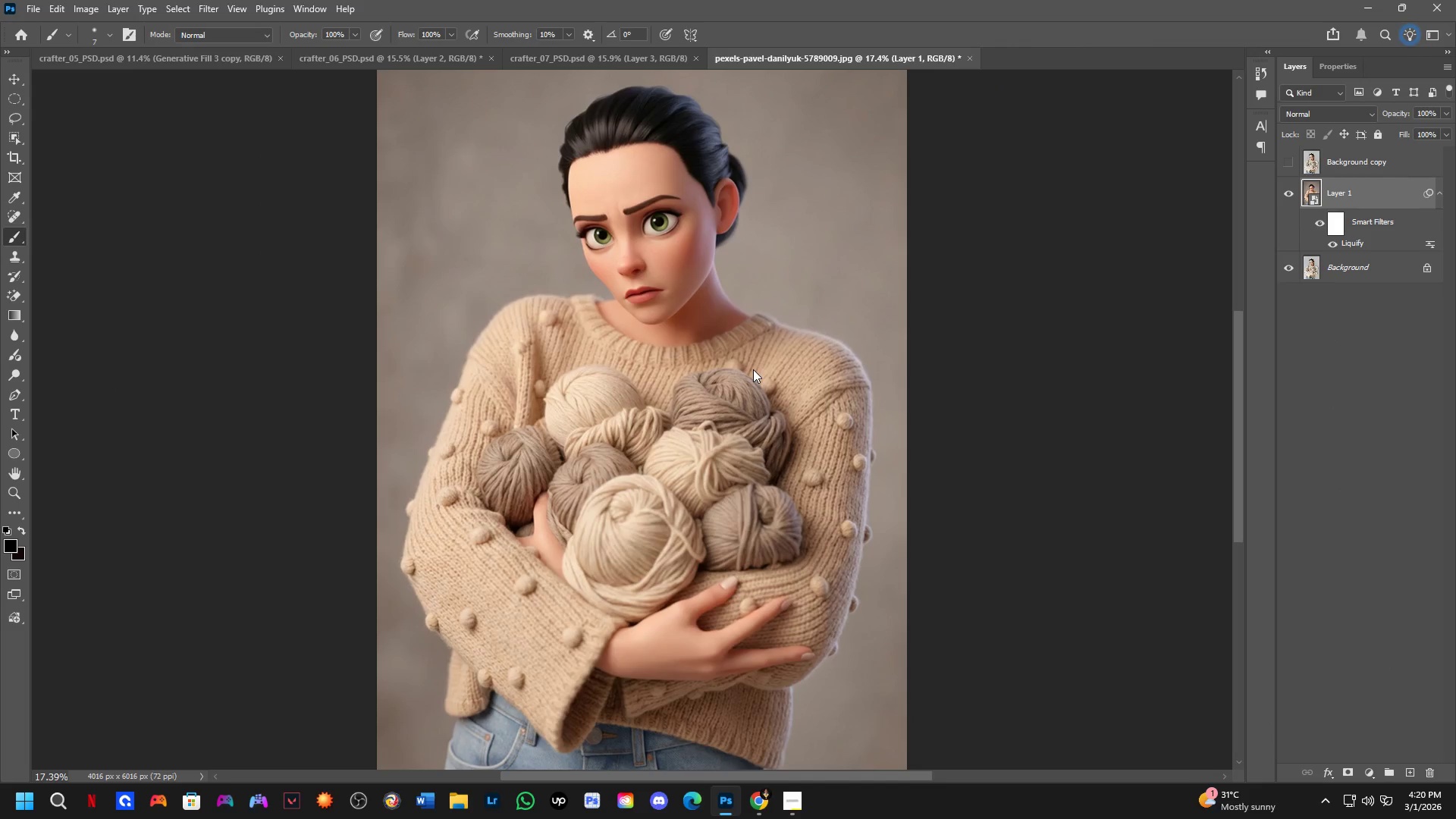 
left_click_drag(start_coordinate=[755, 390], to_coordinate=[753, 369])
 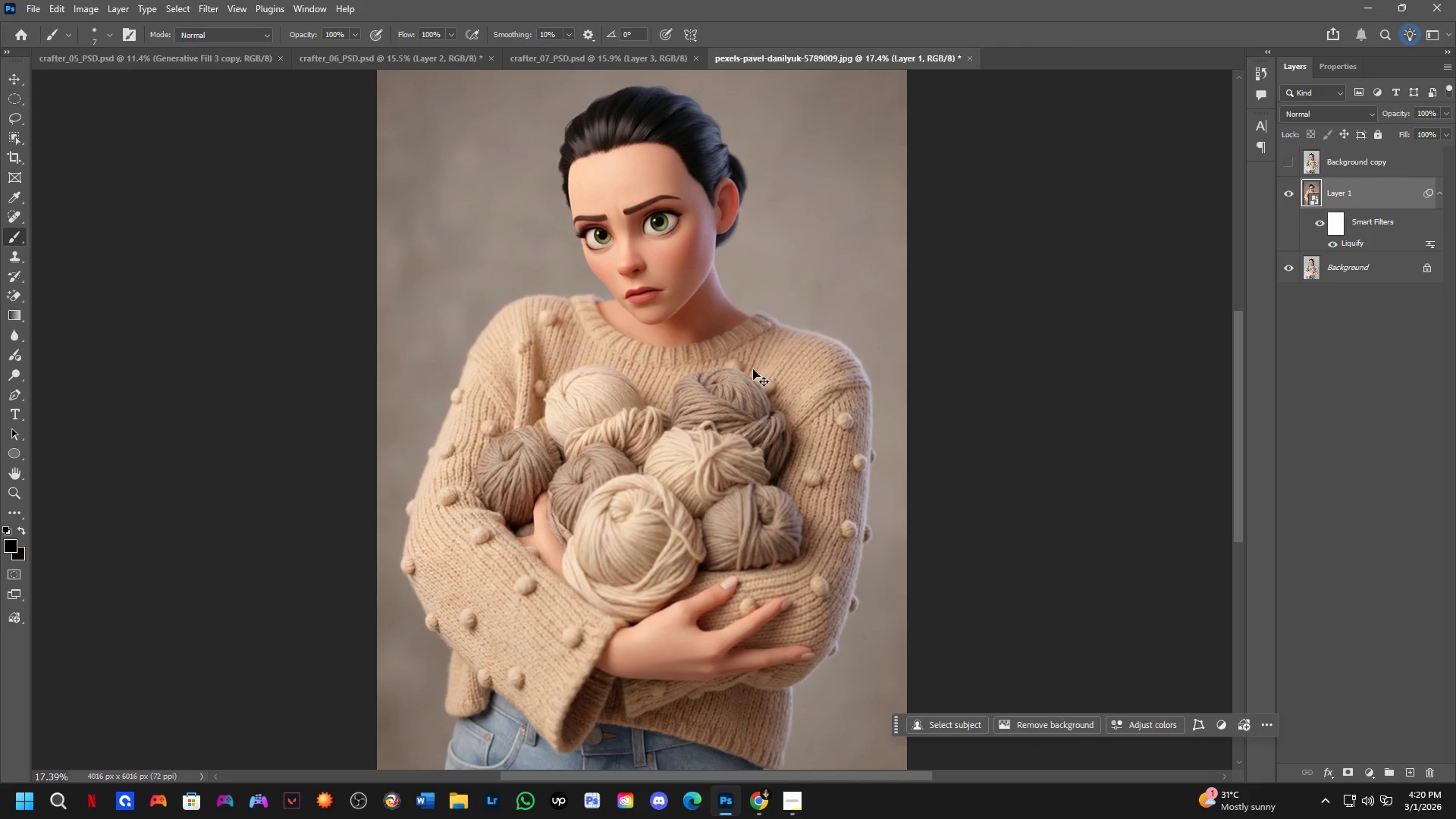 
key(Control+Shift+X)
 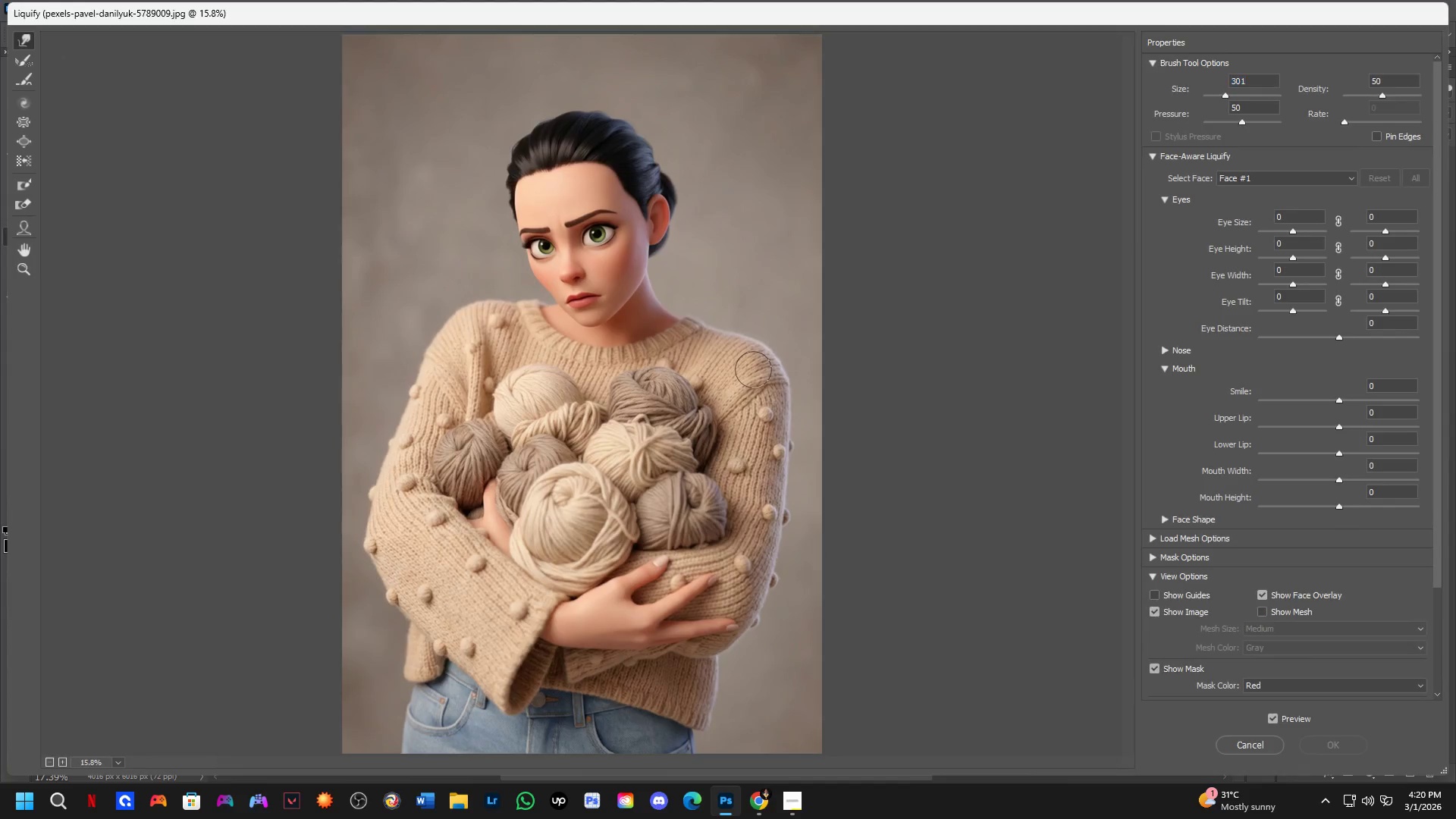 
key(Escape)
 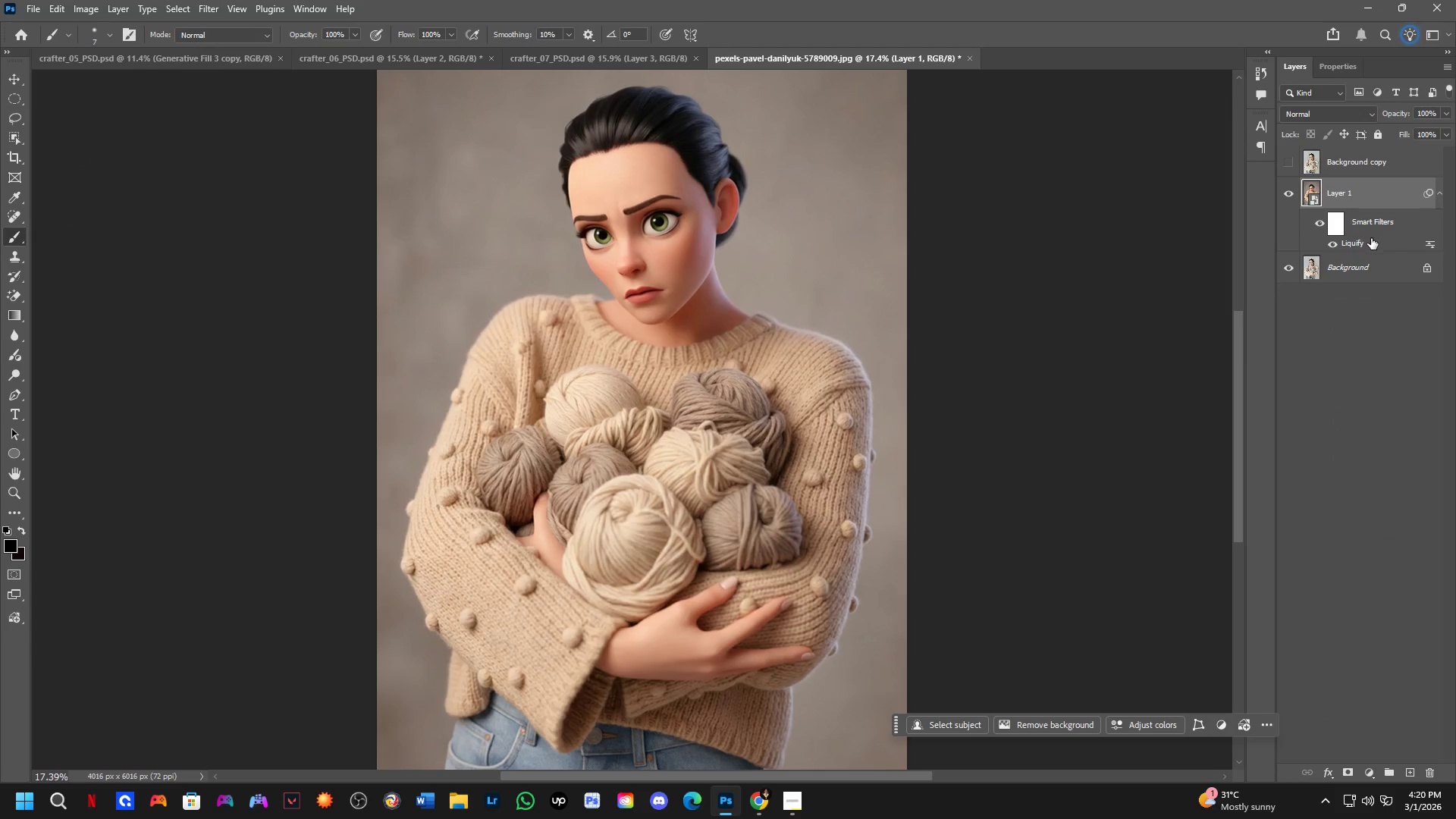 
double_click([1372, 241])
 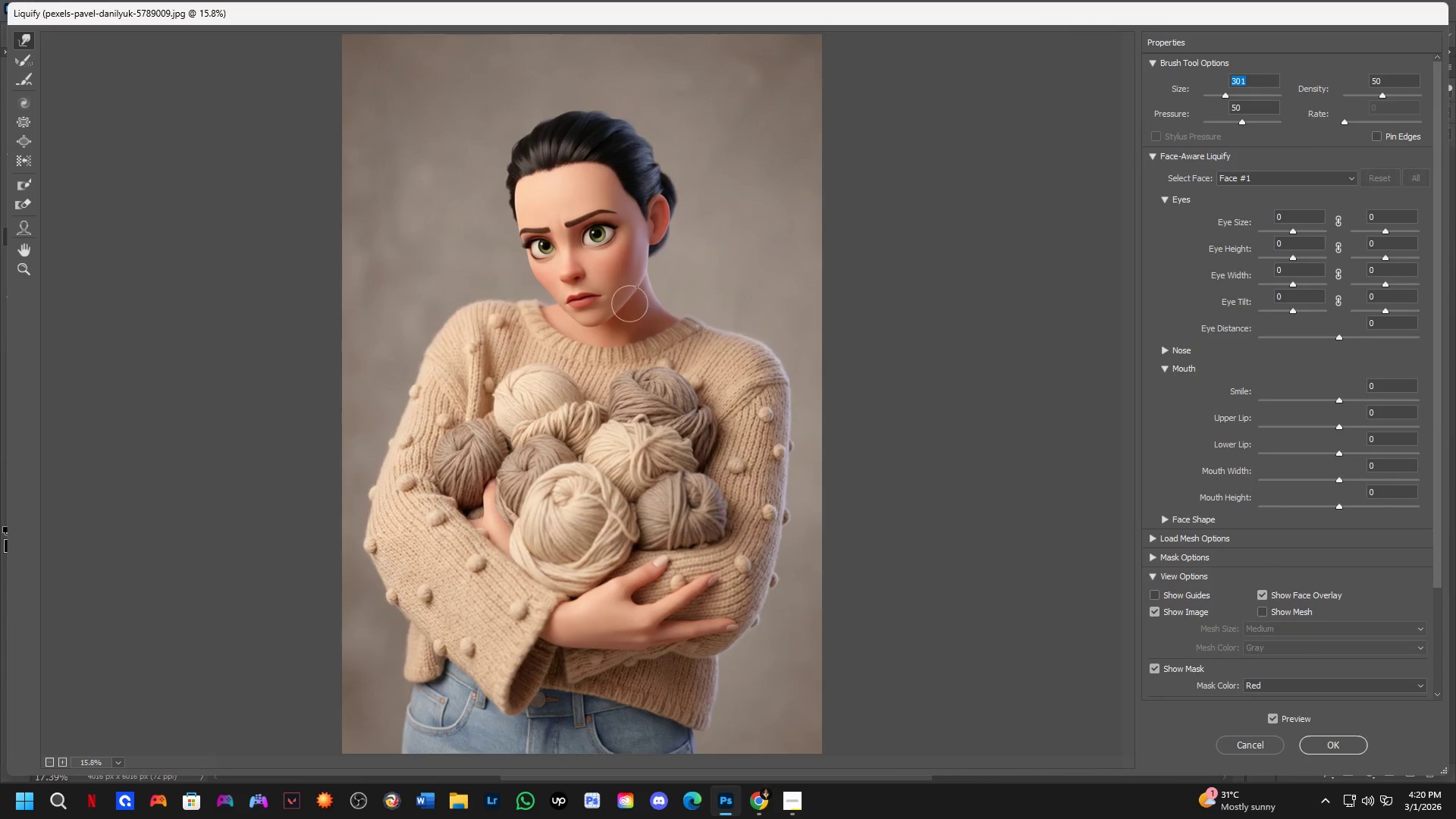 
hold_key(key=Space, duration=0.53)
 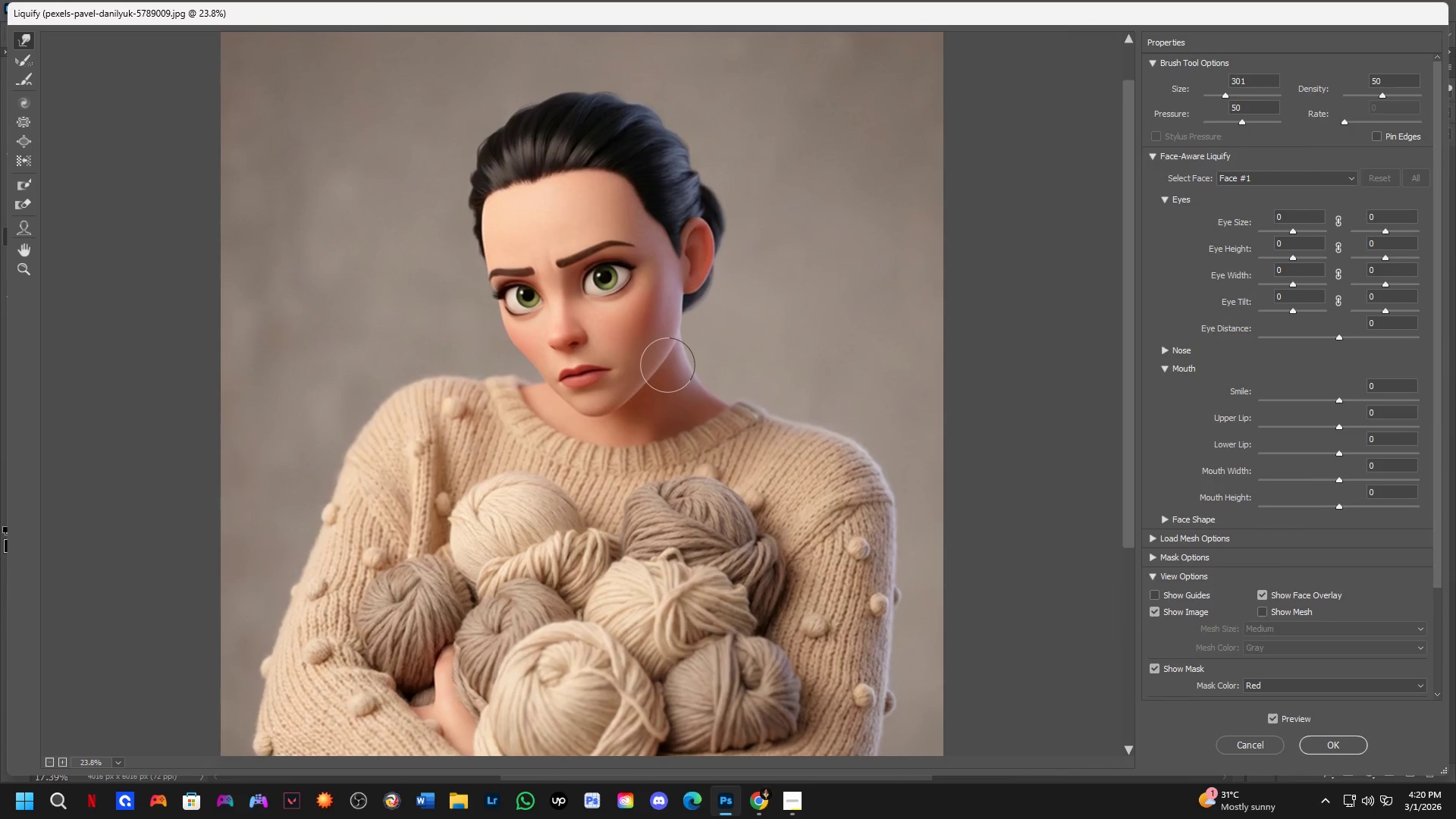 
scroll: coordinate [642, 287], scroll_direction: up, amount: 6.0
 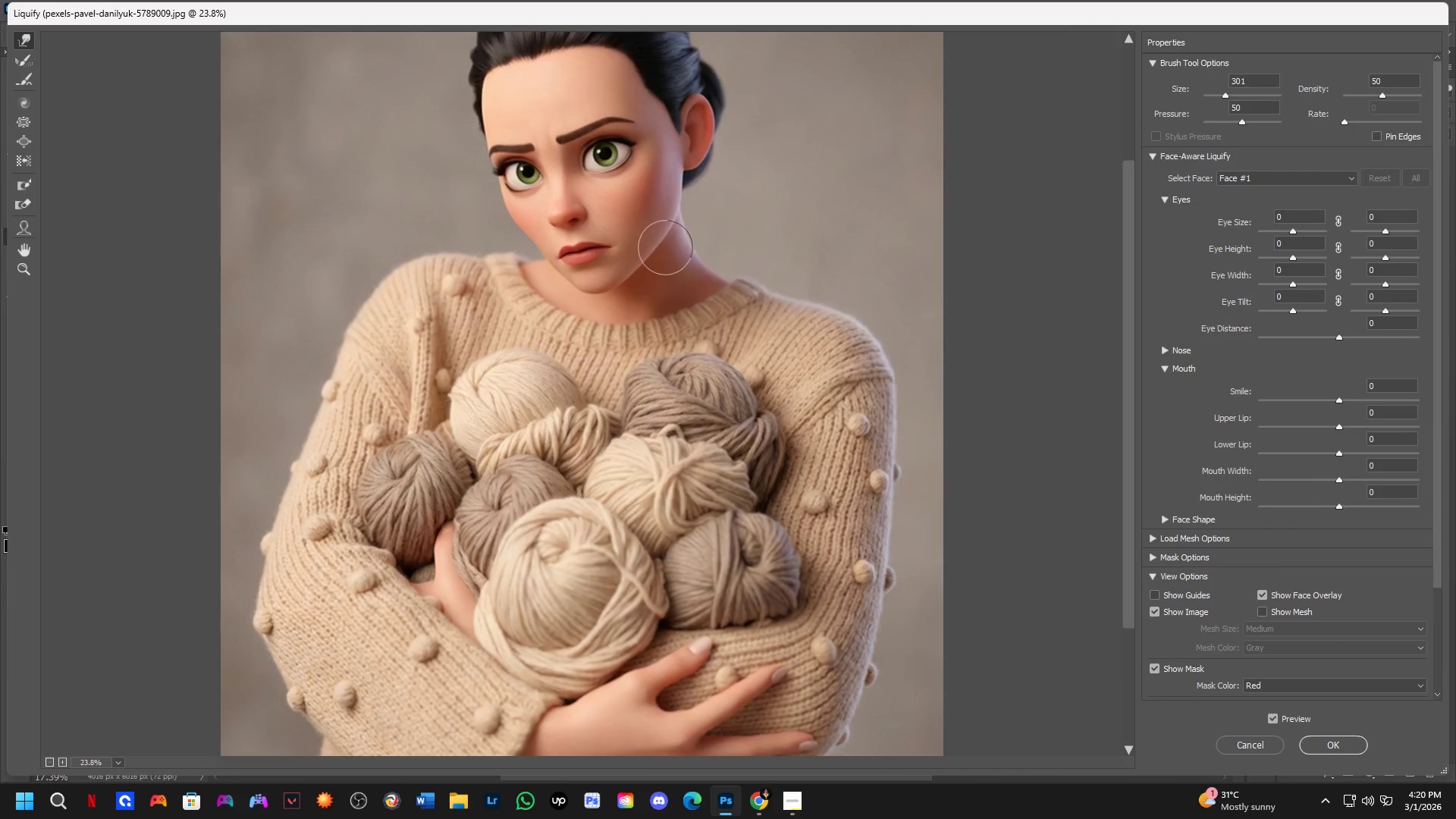 
left_click_drag(start_coordinate=[673, 240], to_coordinate=[667, 364])
 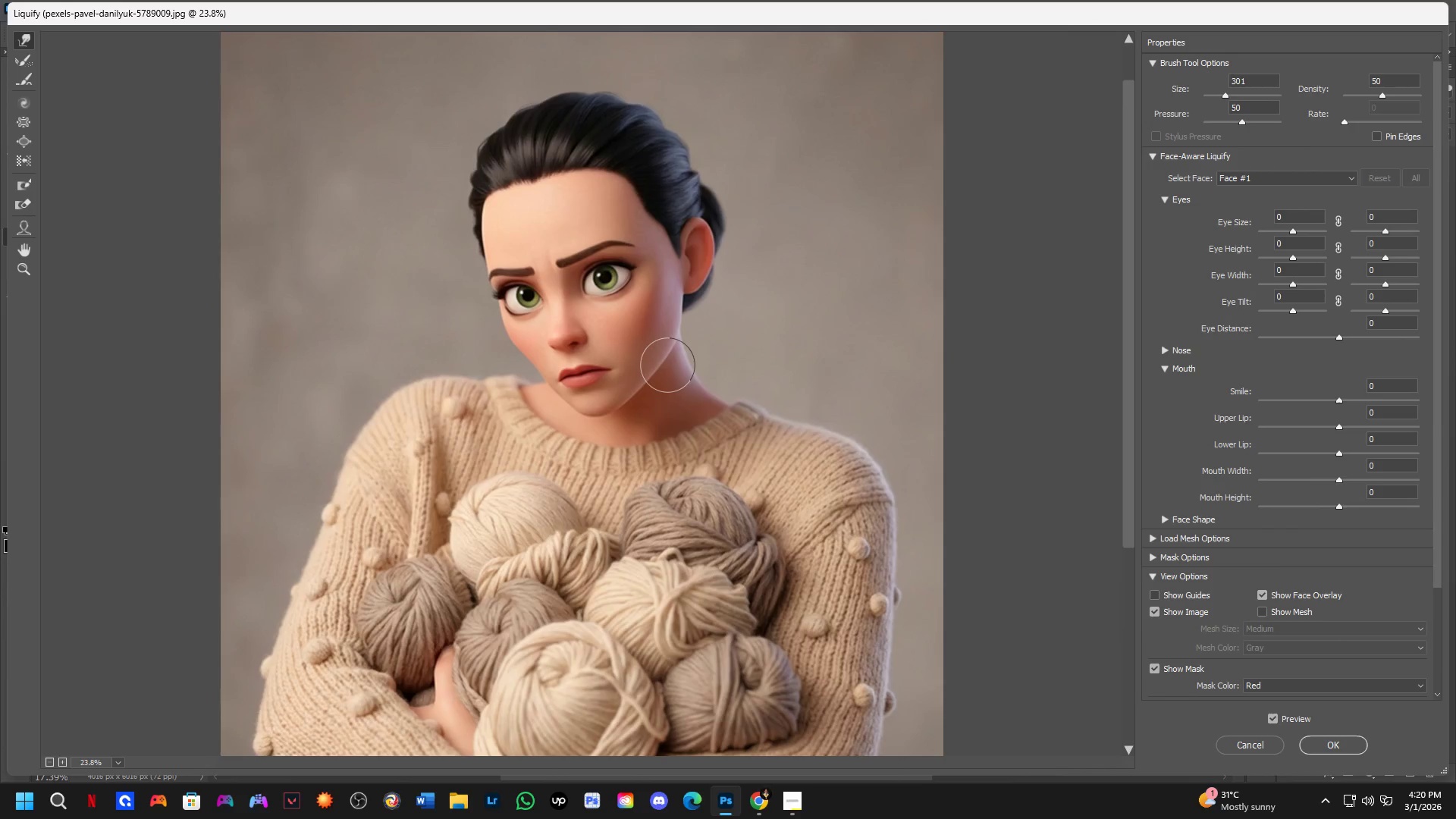 
left_click_drag(start_coordinate=[667, 366], to_coordinate=[661, 362])
 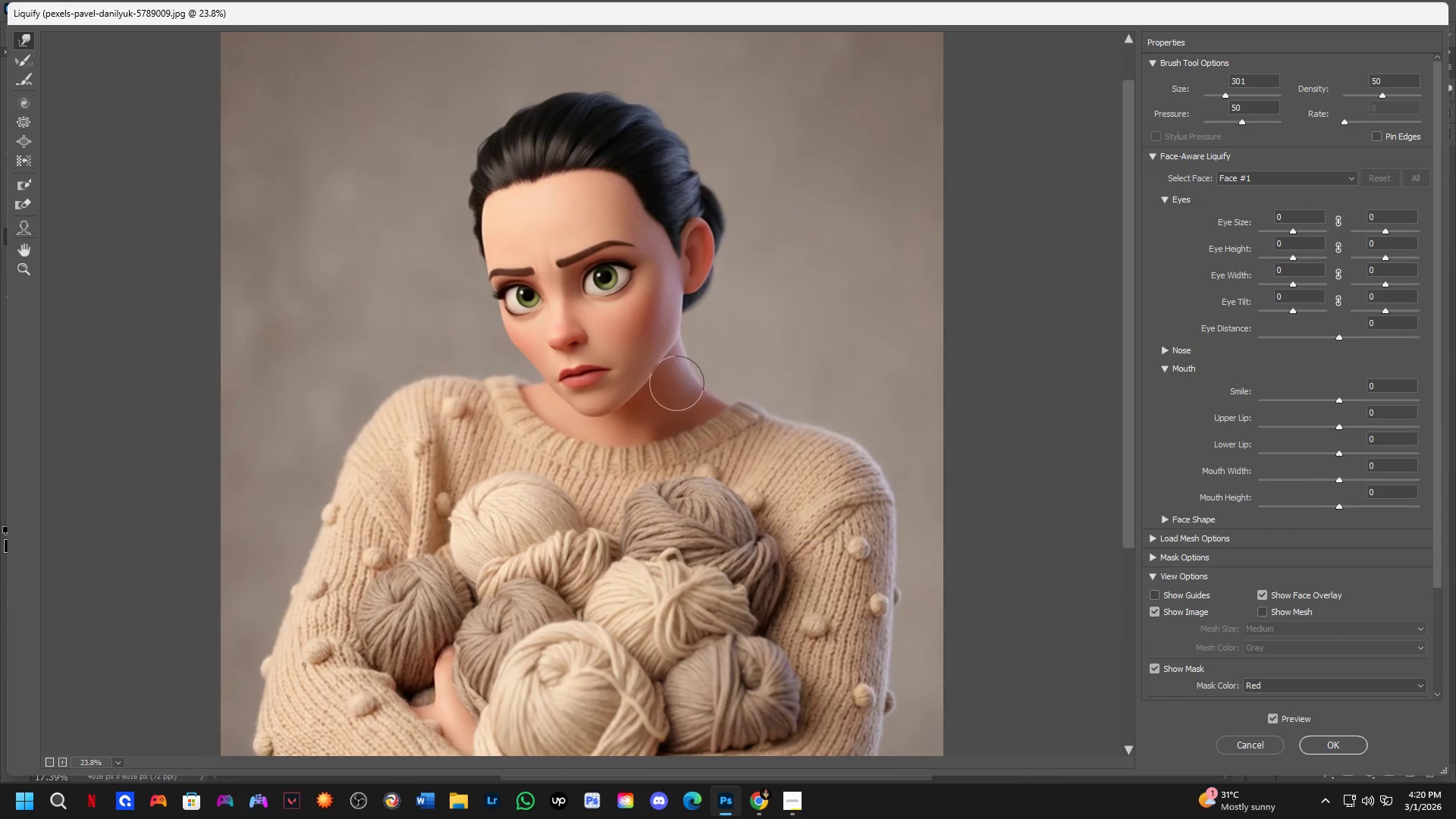 
key(Control+ControlLeft)
 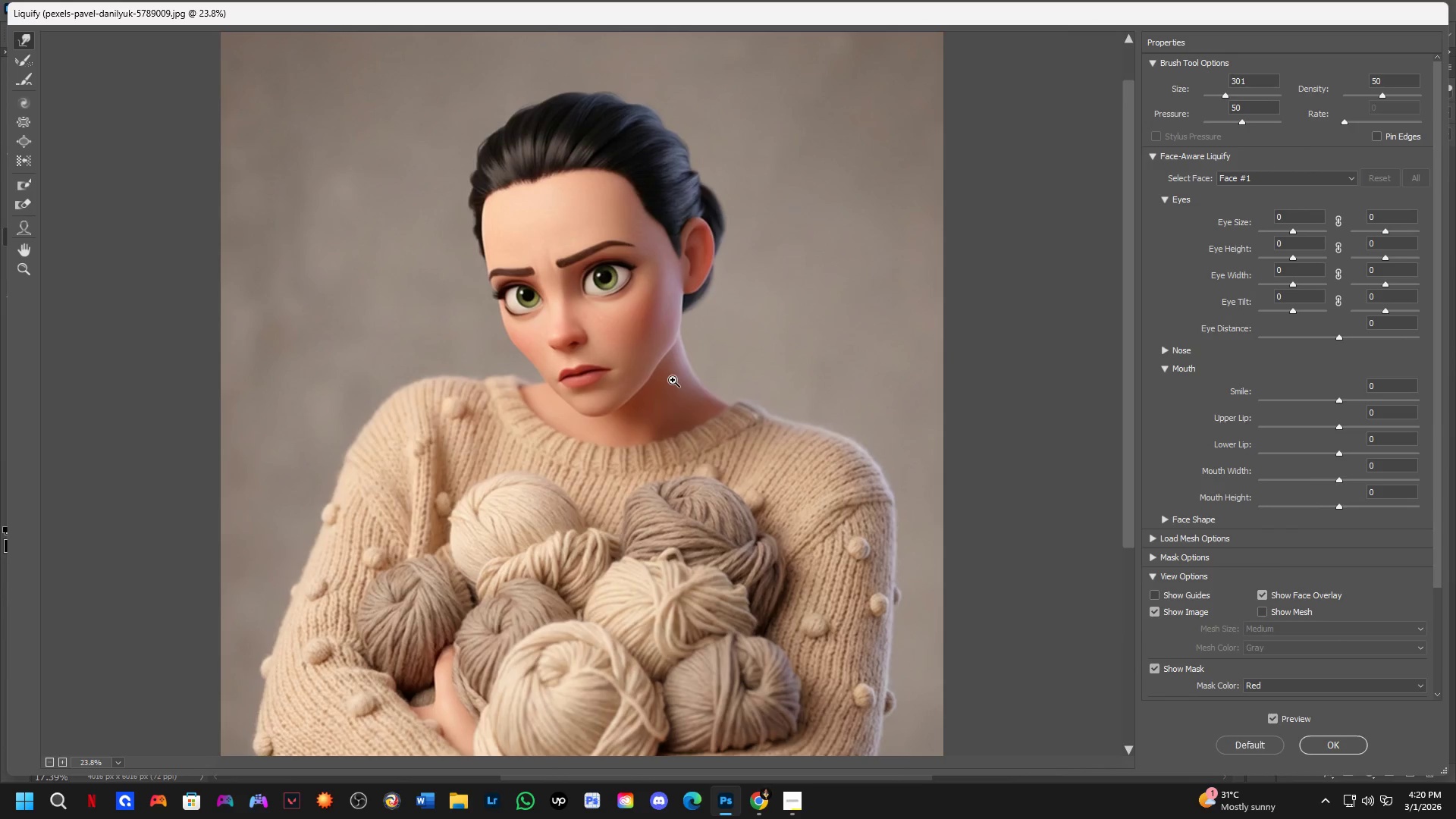 
key(Z)
 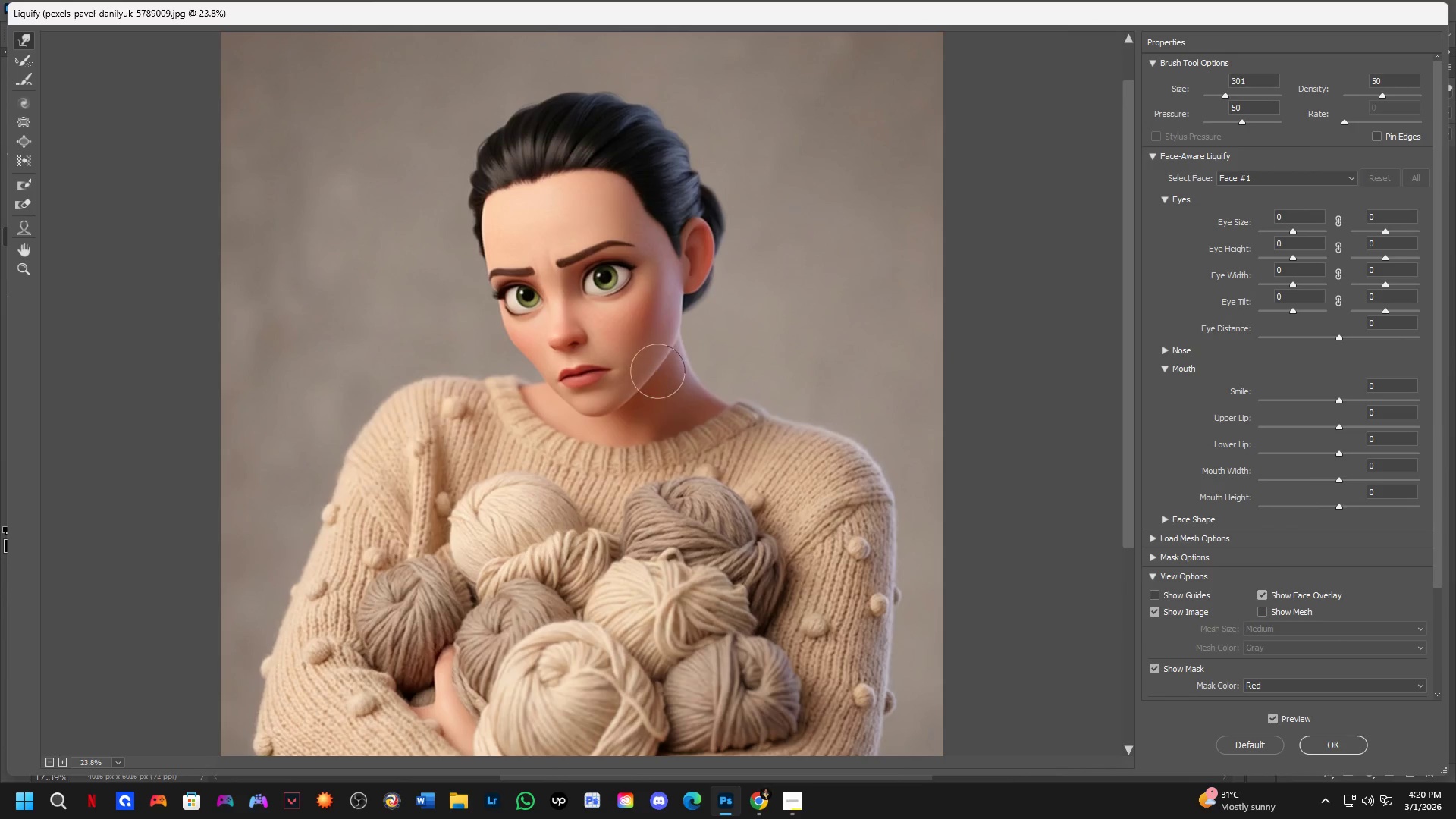 
hold_key(key=AltLeft, duration=0.59)
 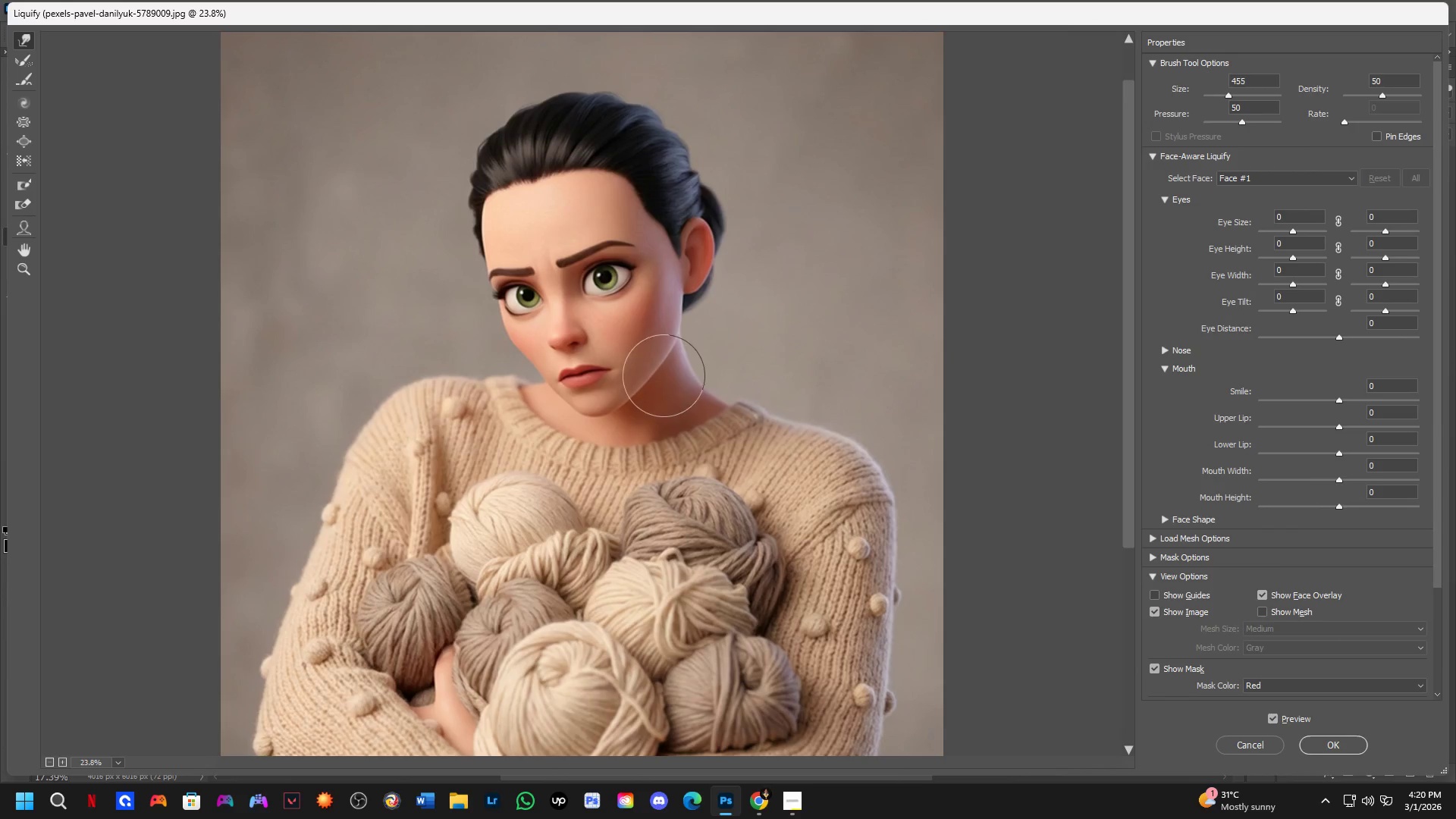 
left_click_drag(start_coordinate=[661, 378], to_coordinate=[653, 375])
 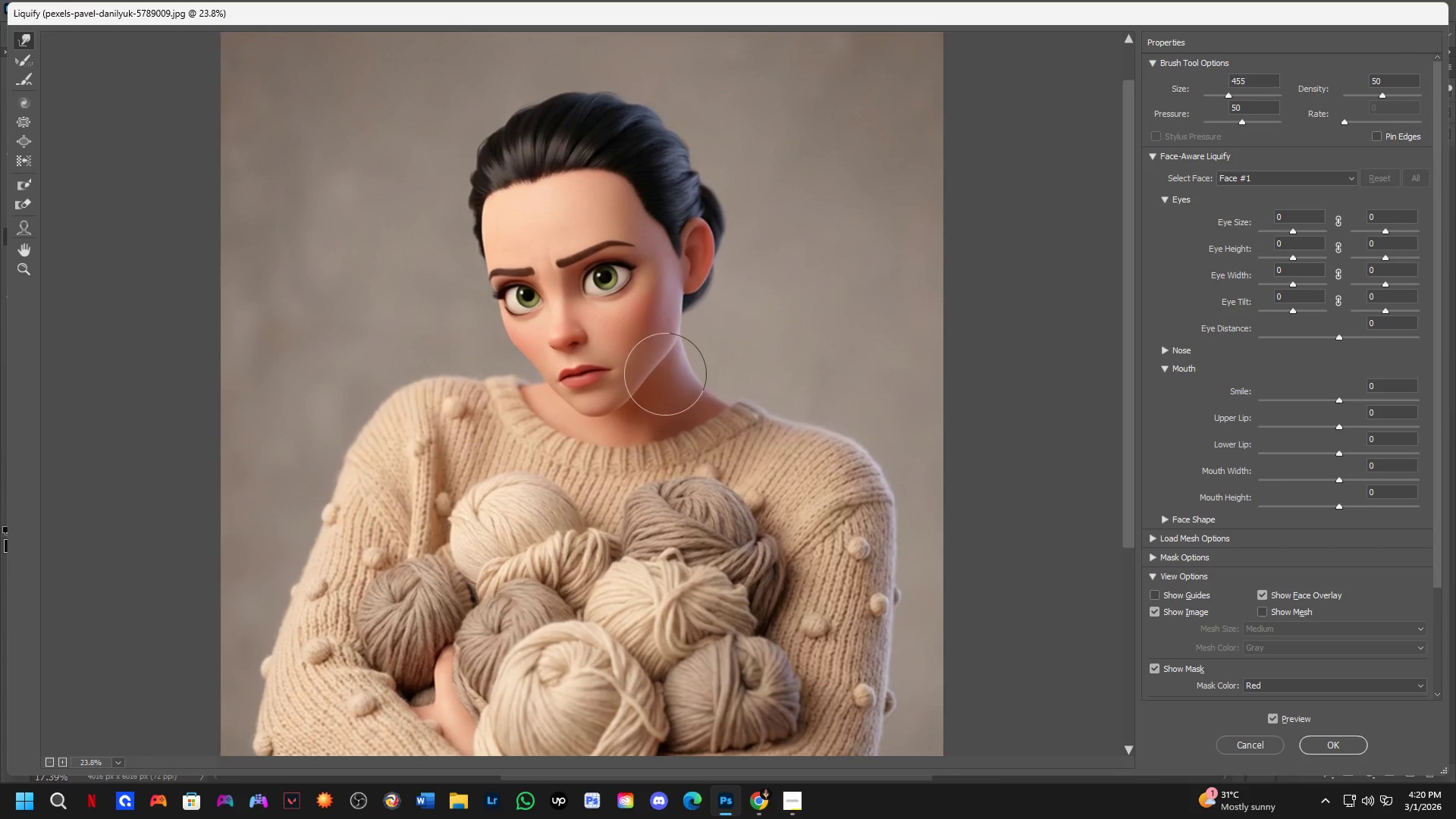 
key(Alt+Control+ControlLeft)
 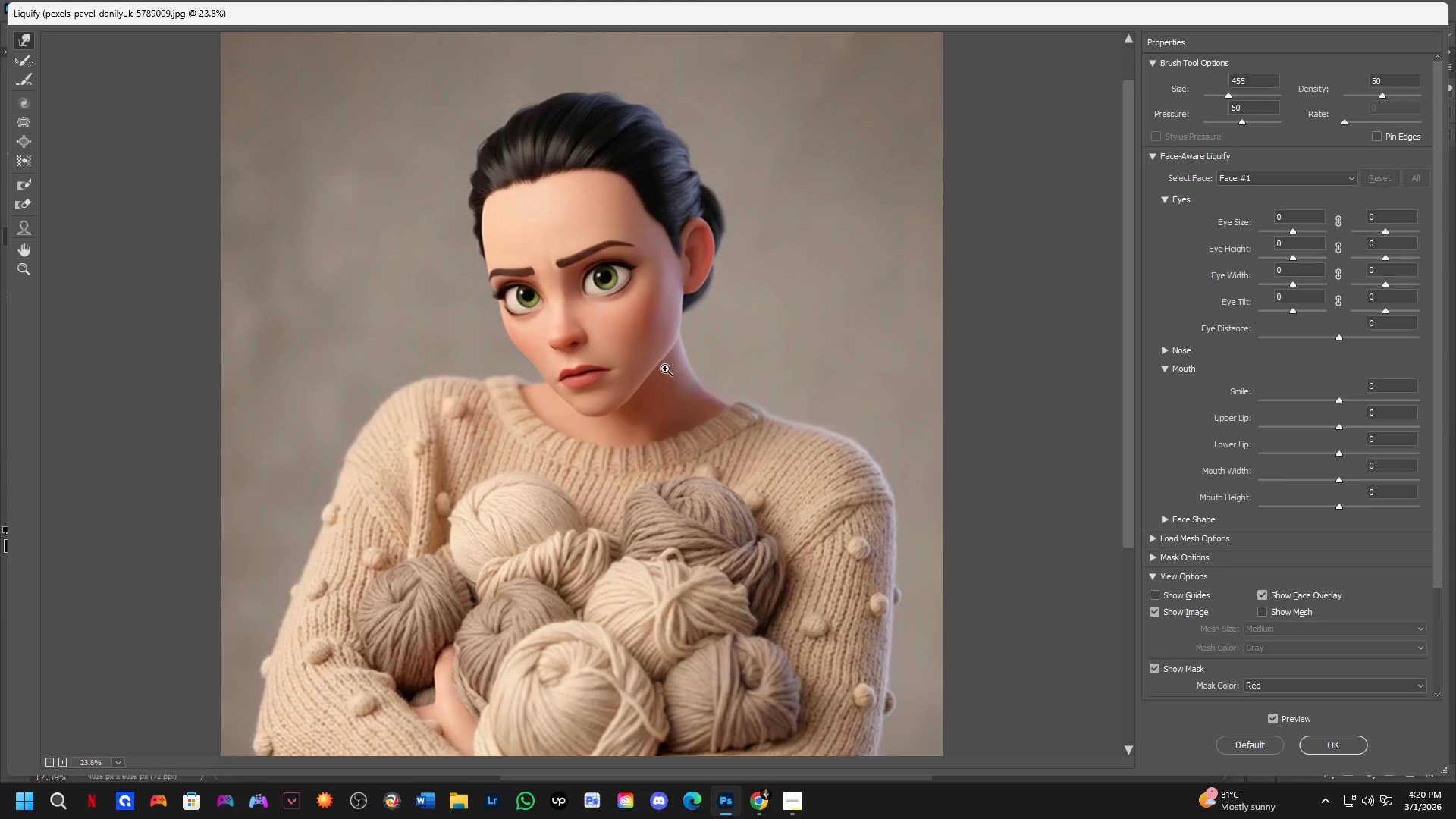 
key(Z)
 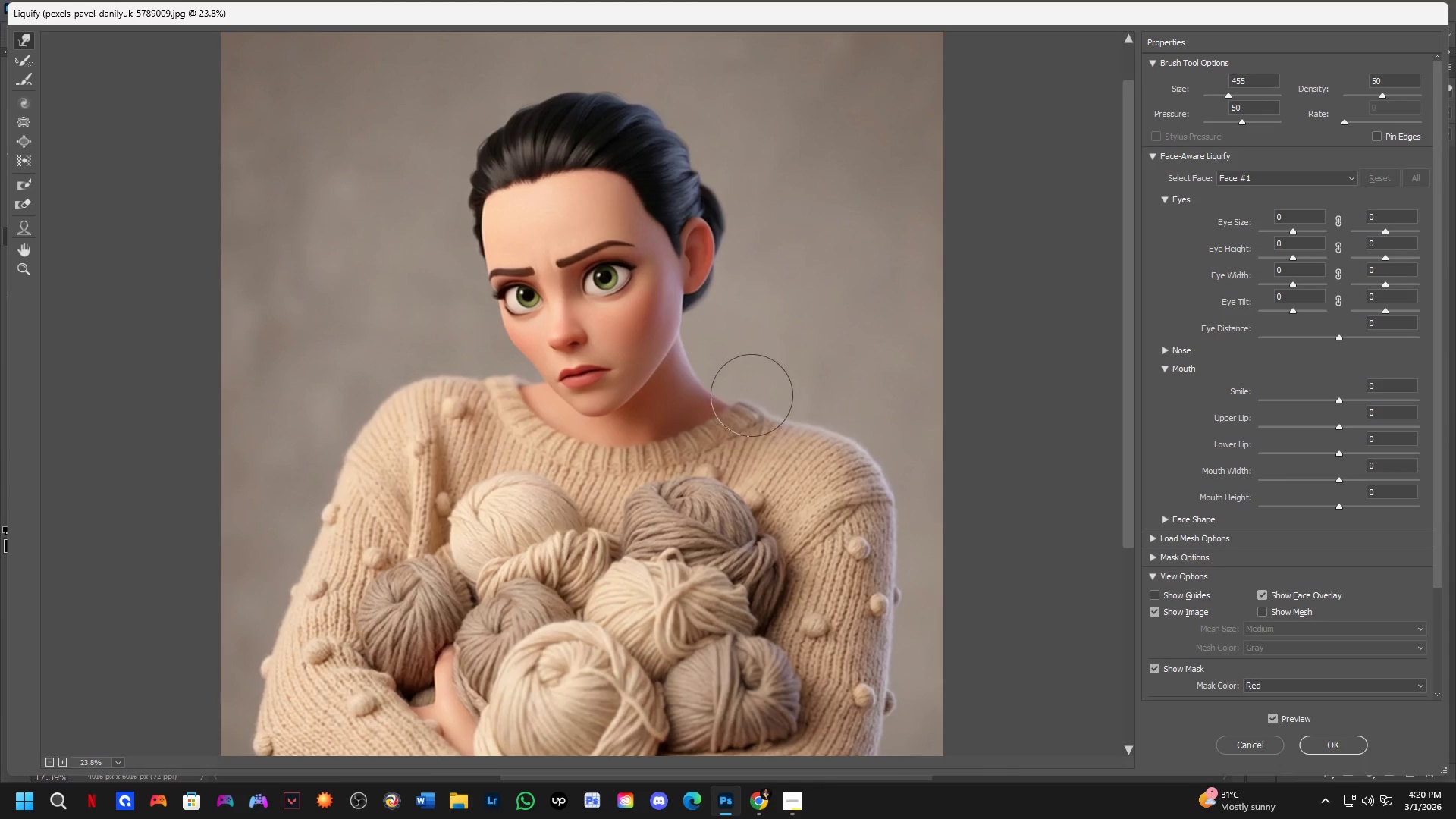 
key(Control+NumpadEnter)
 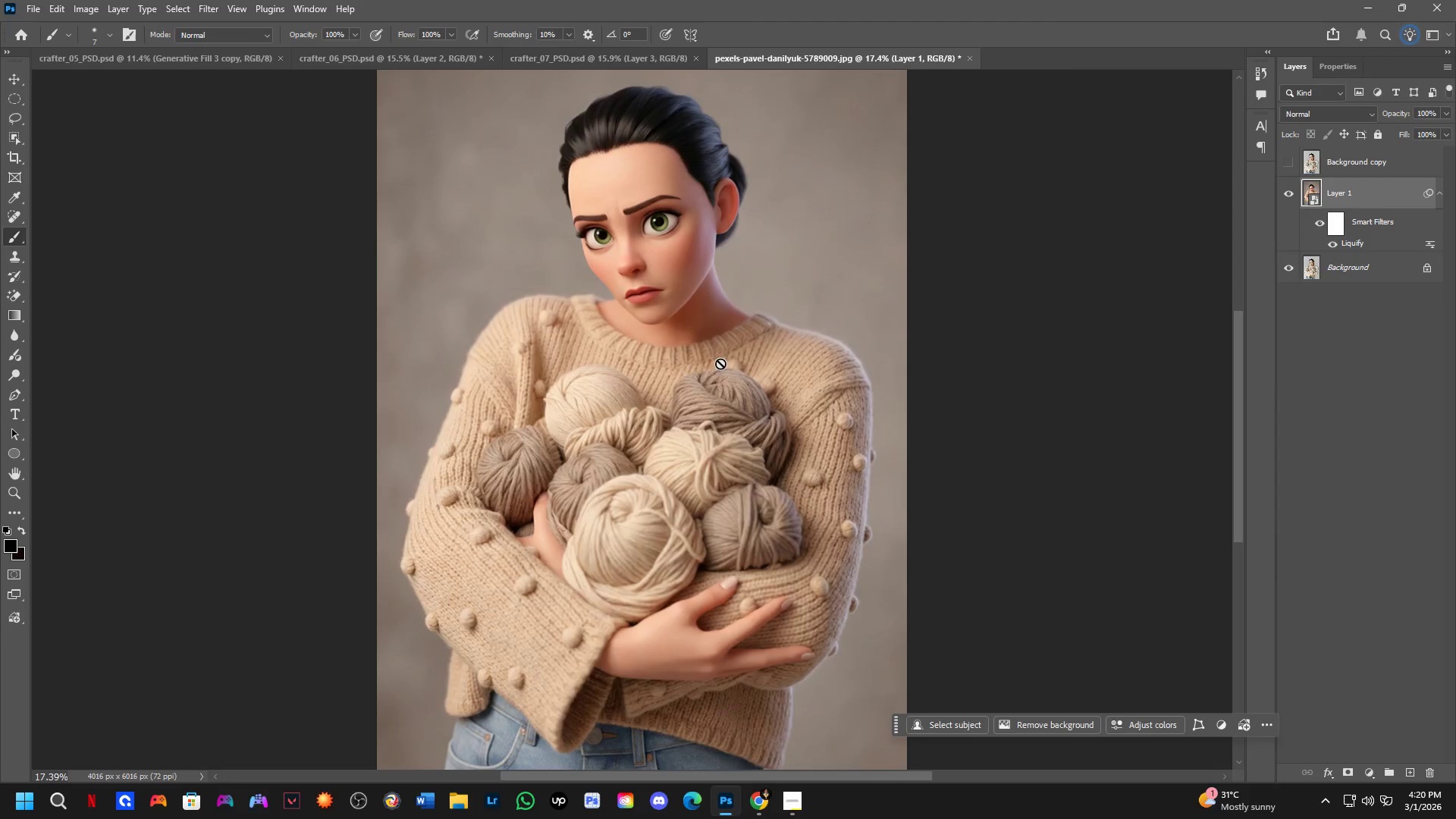 
key(Shift+ShiftLeft)
 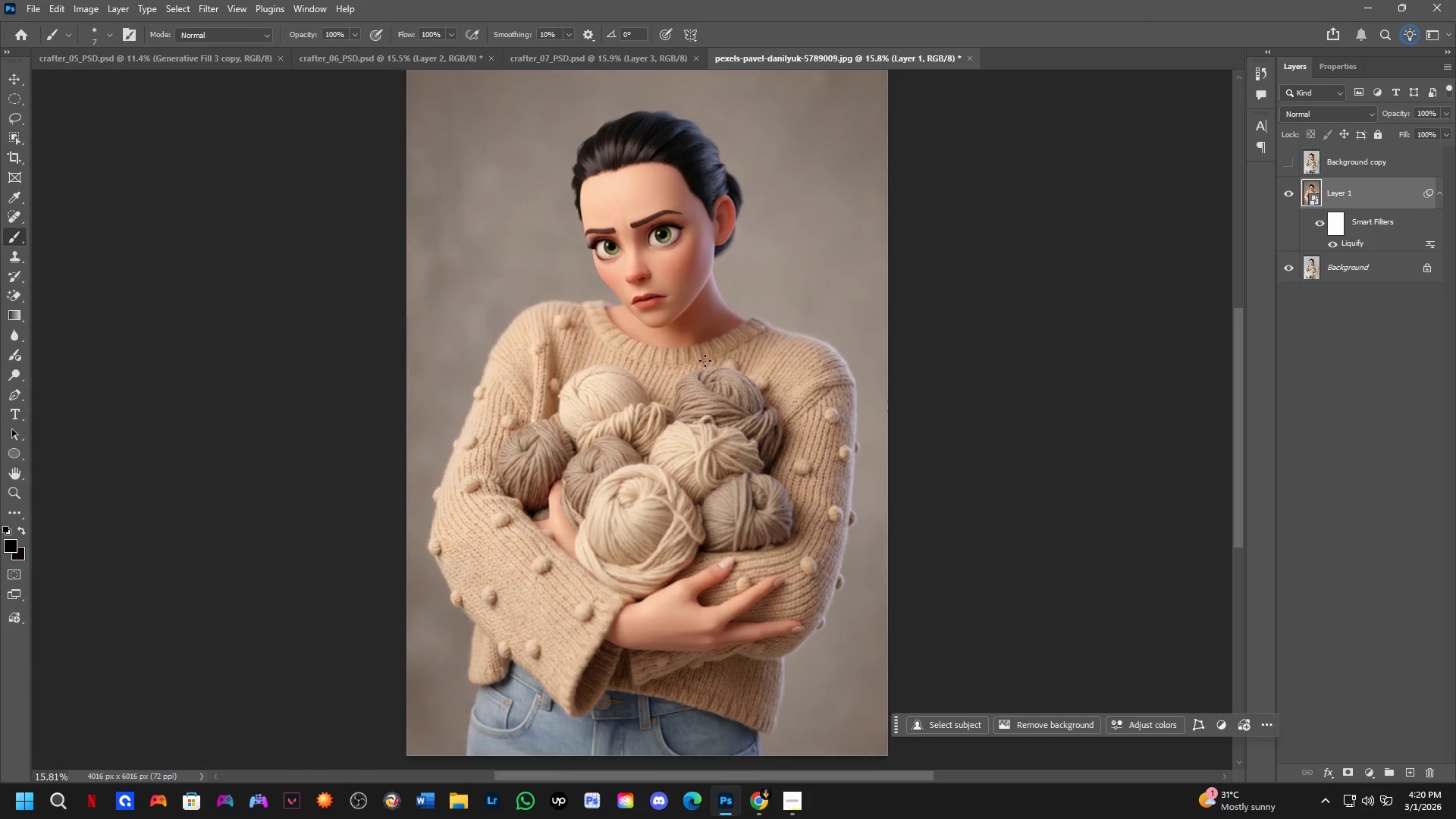 
hold_key(key=Space, duration=0.42)
 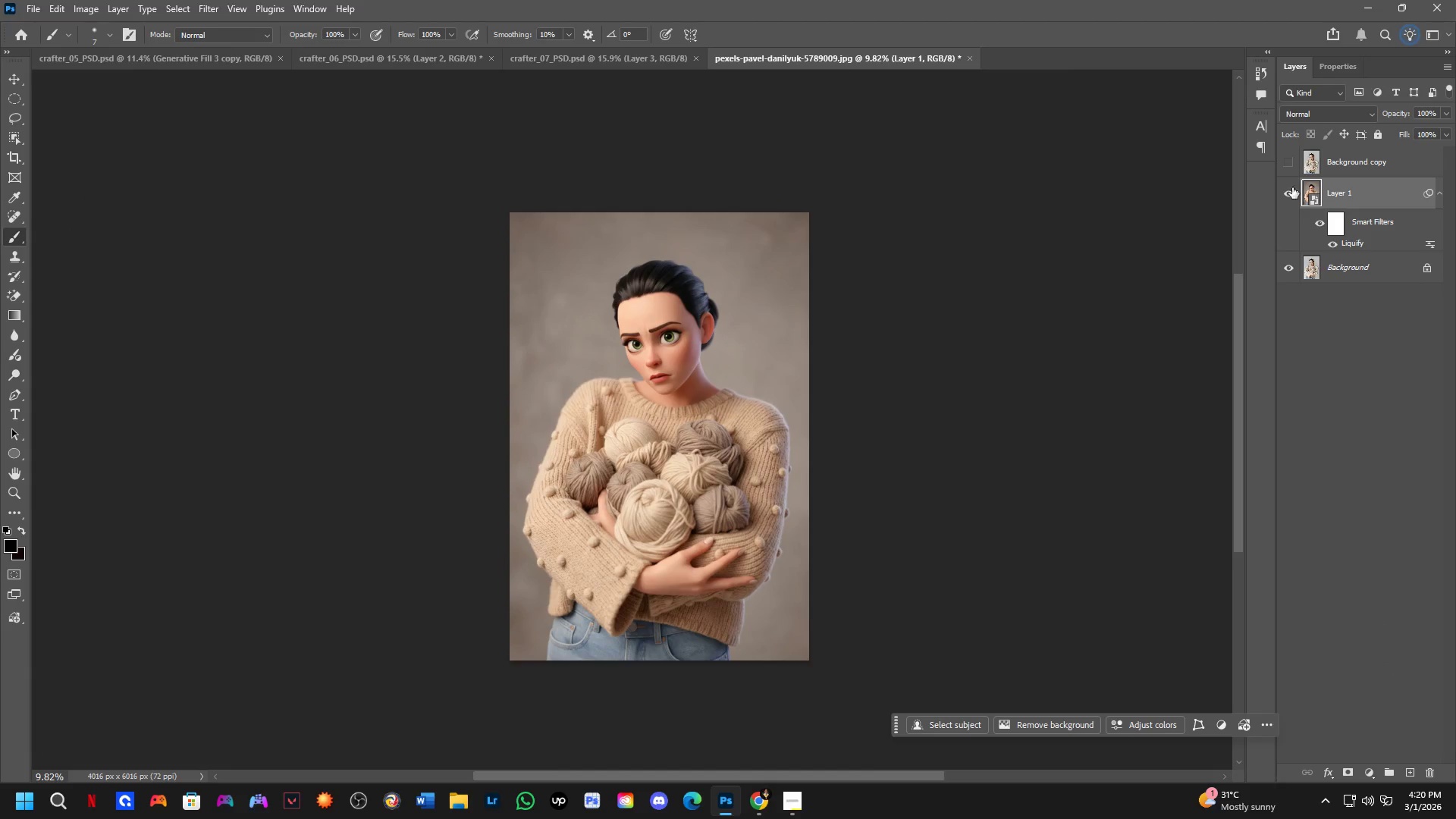 
left_click_drag(start_coordinate=[739, 347], to_coordinate=[722, 405])
 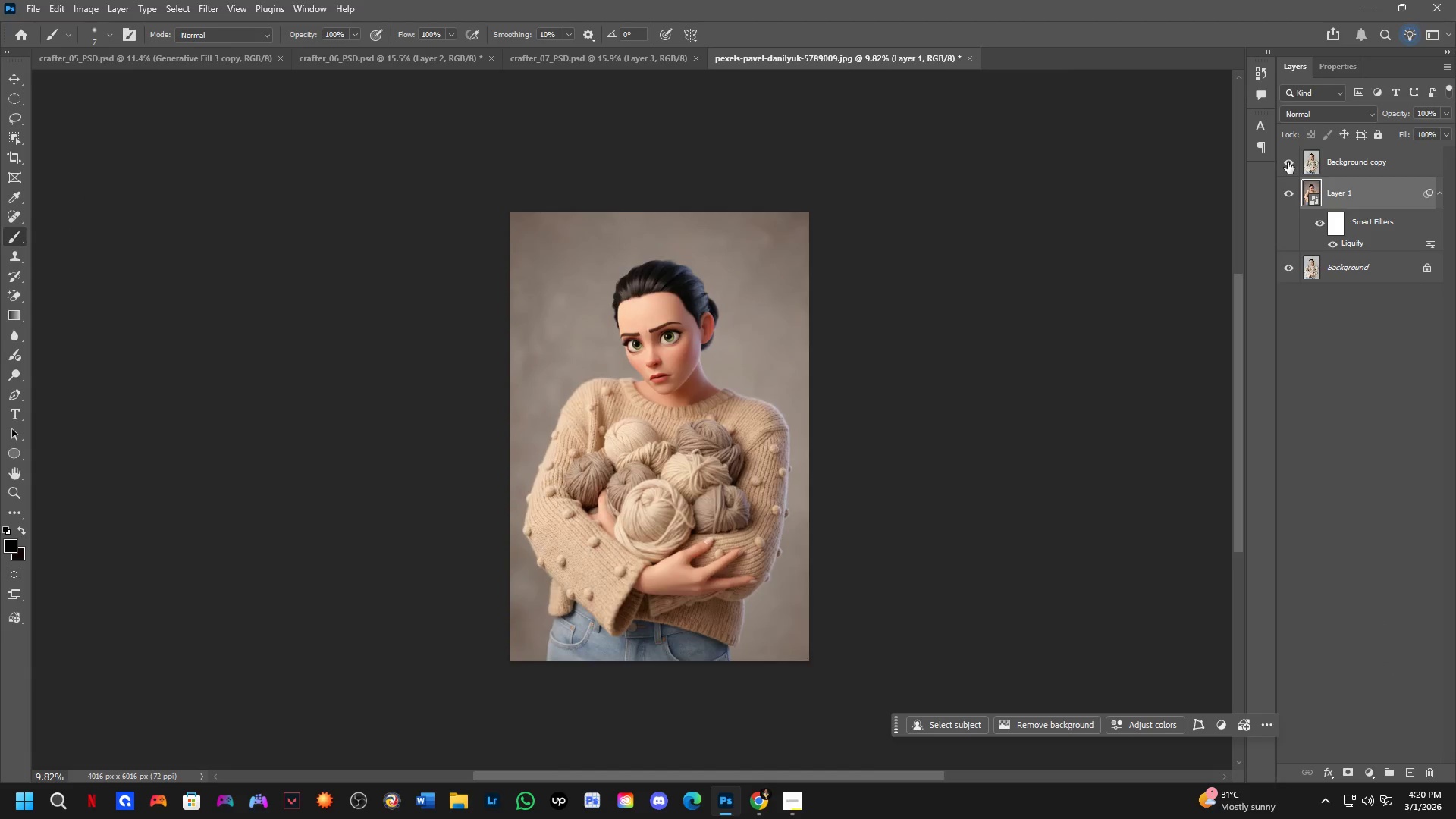 
scroll: coordinate [726, 349], scroll_direction: down, amount: 6.0
 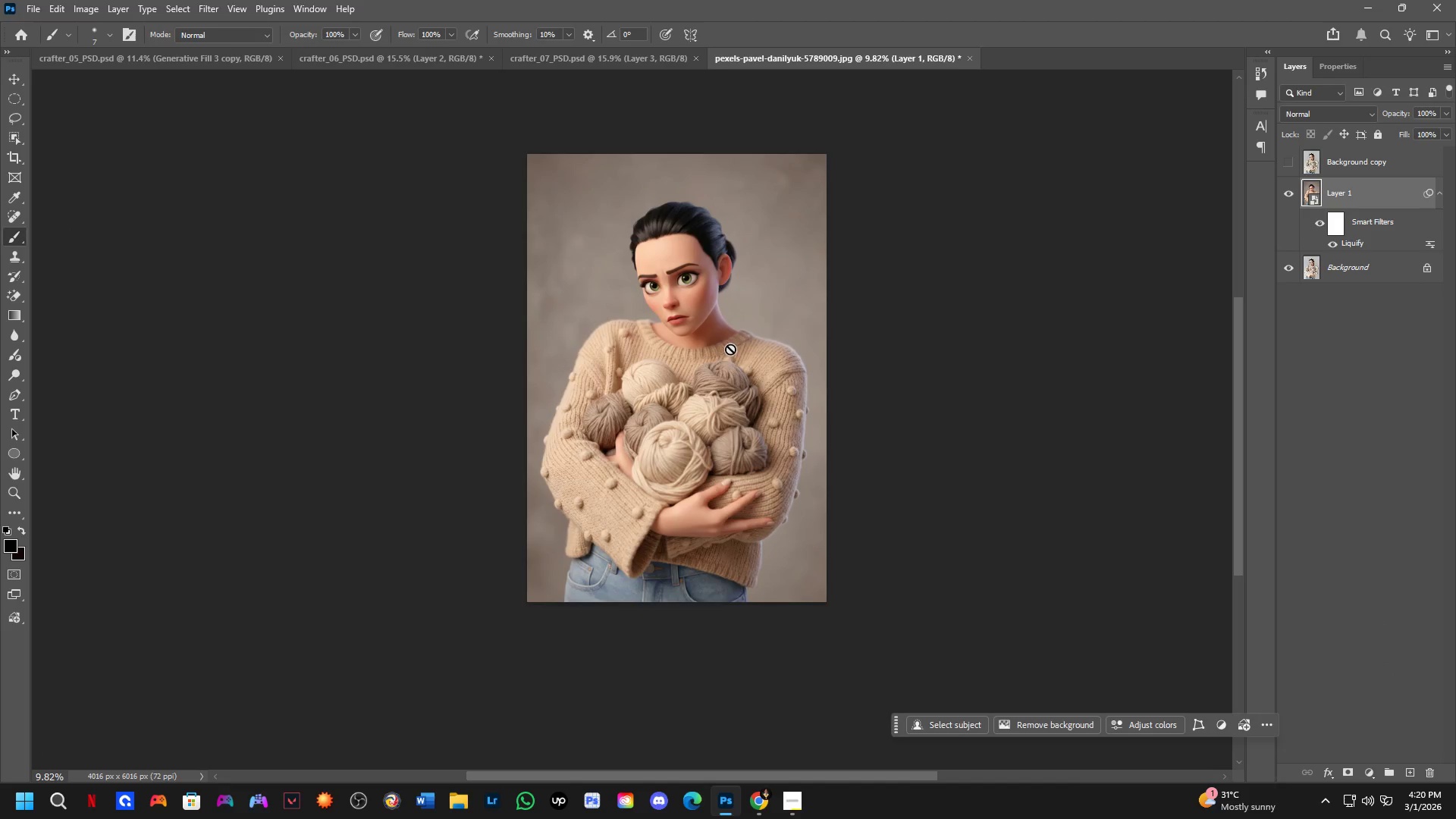 
double_click([1288, 162])
 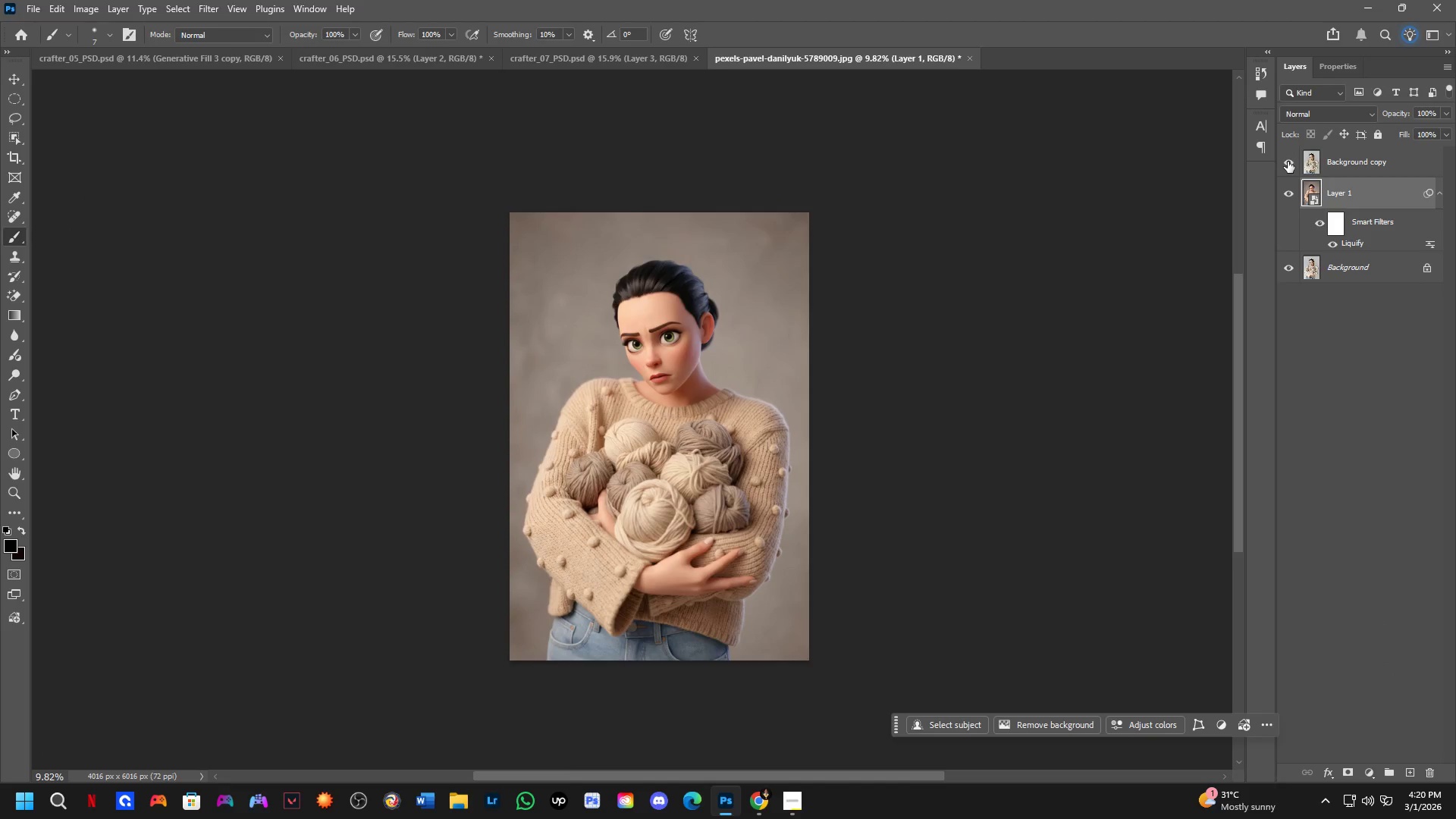 
double_click([1288, 162])
 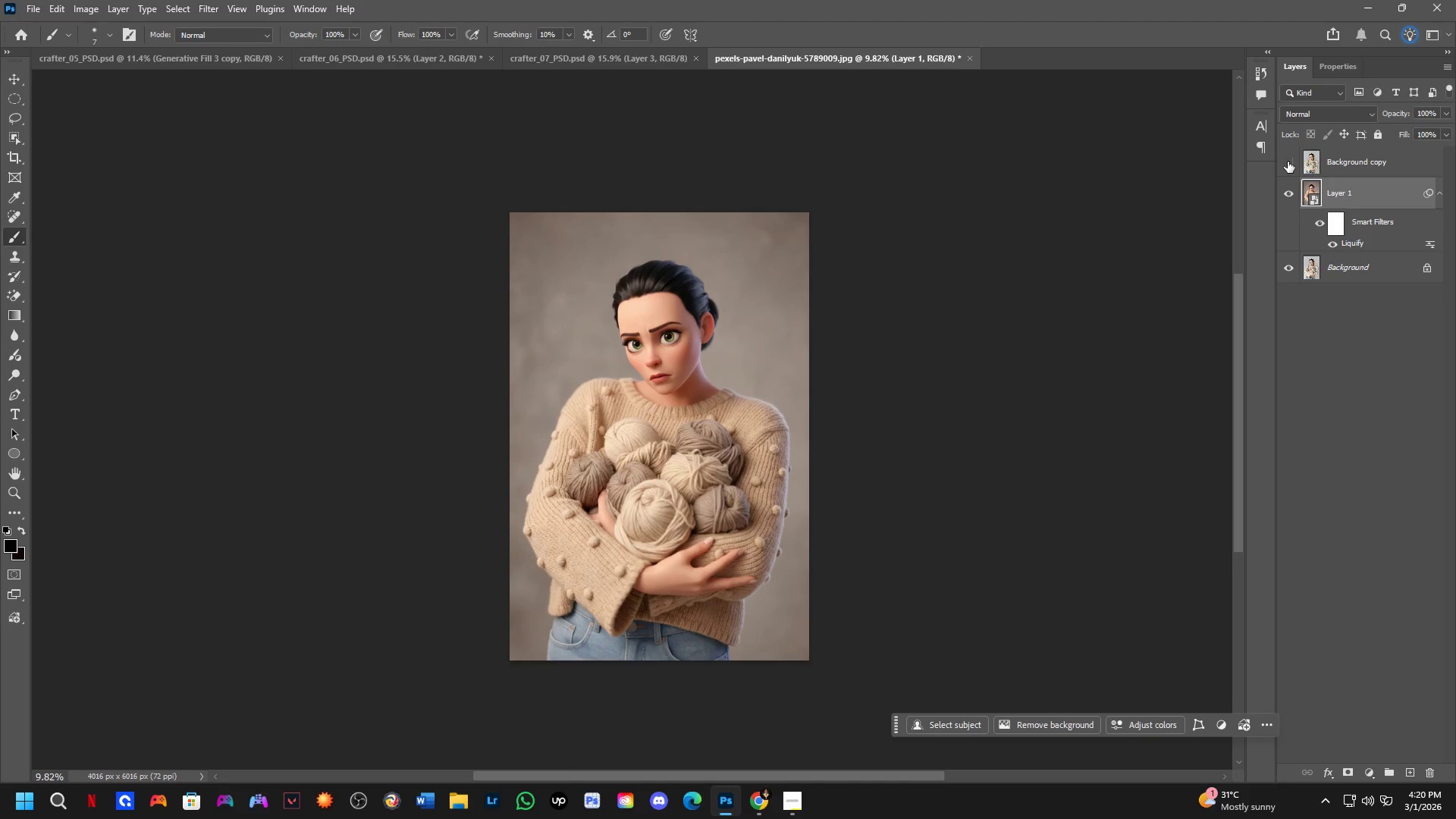 
triple_click([1288, 162])
 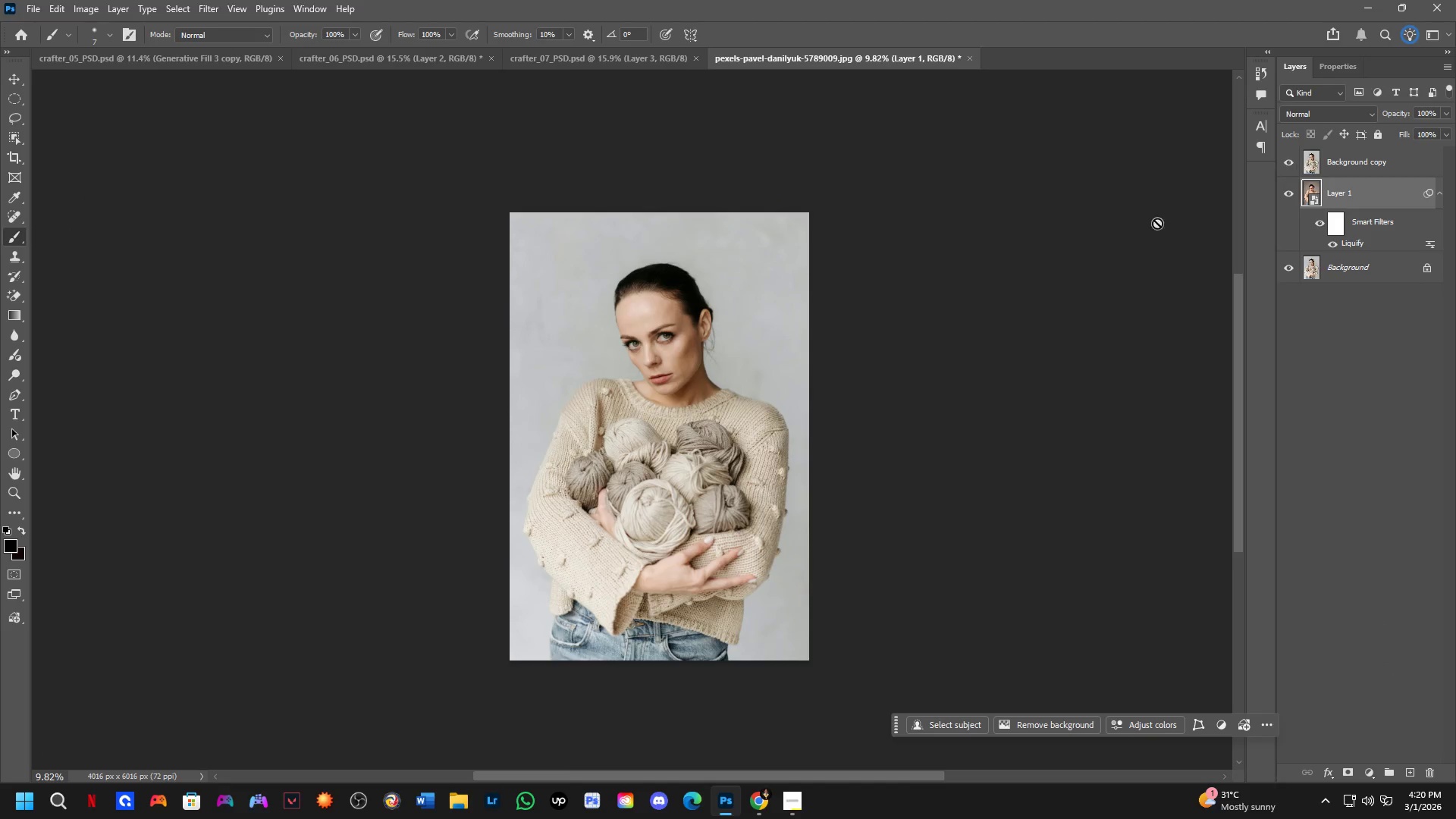 
hold_key(key=ShiftLeft, duration=0.39)
 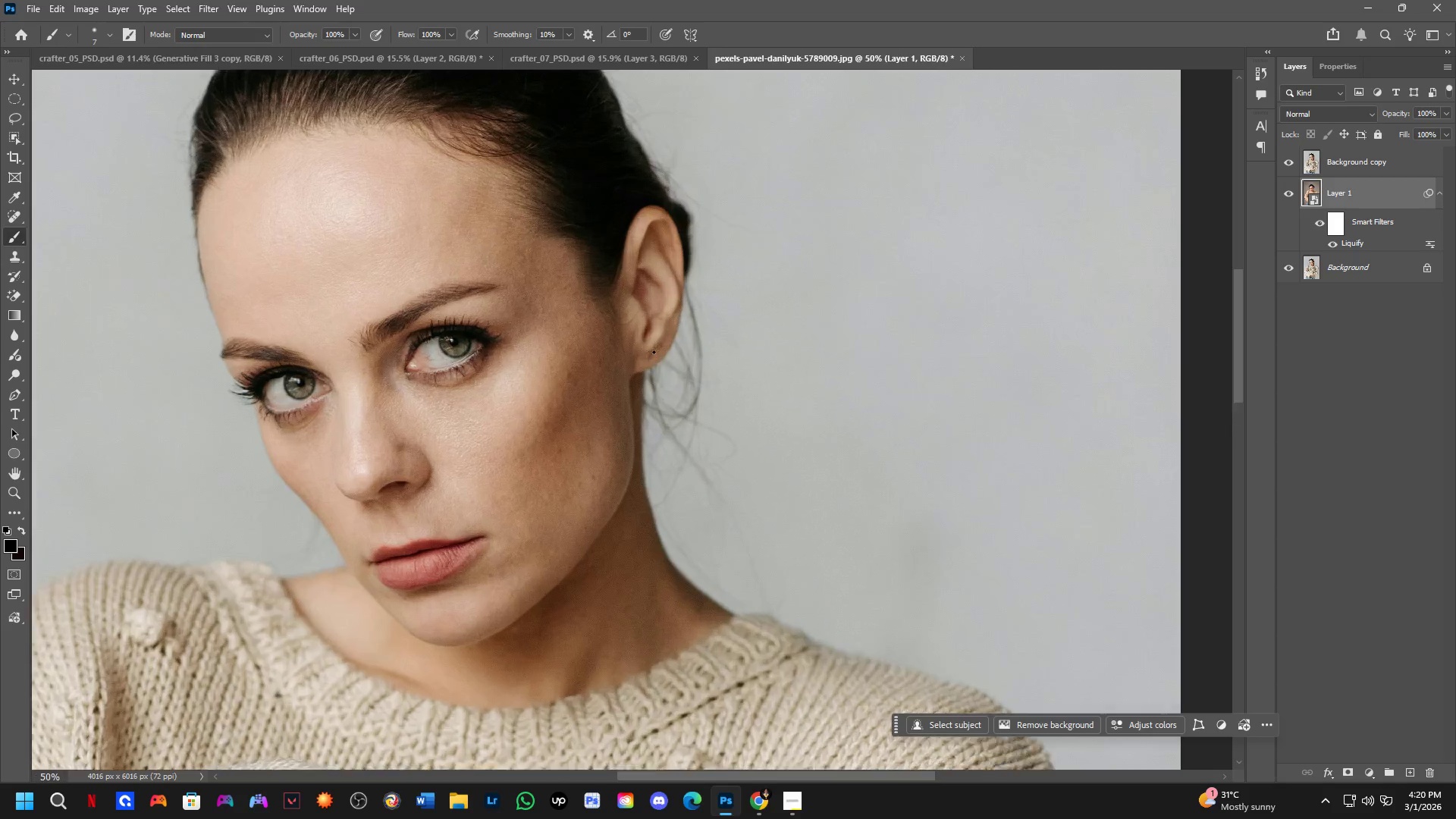 
key(Shift+ShiftLeft)
 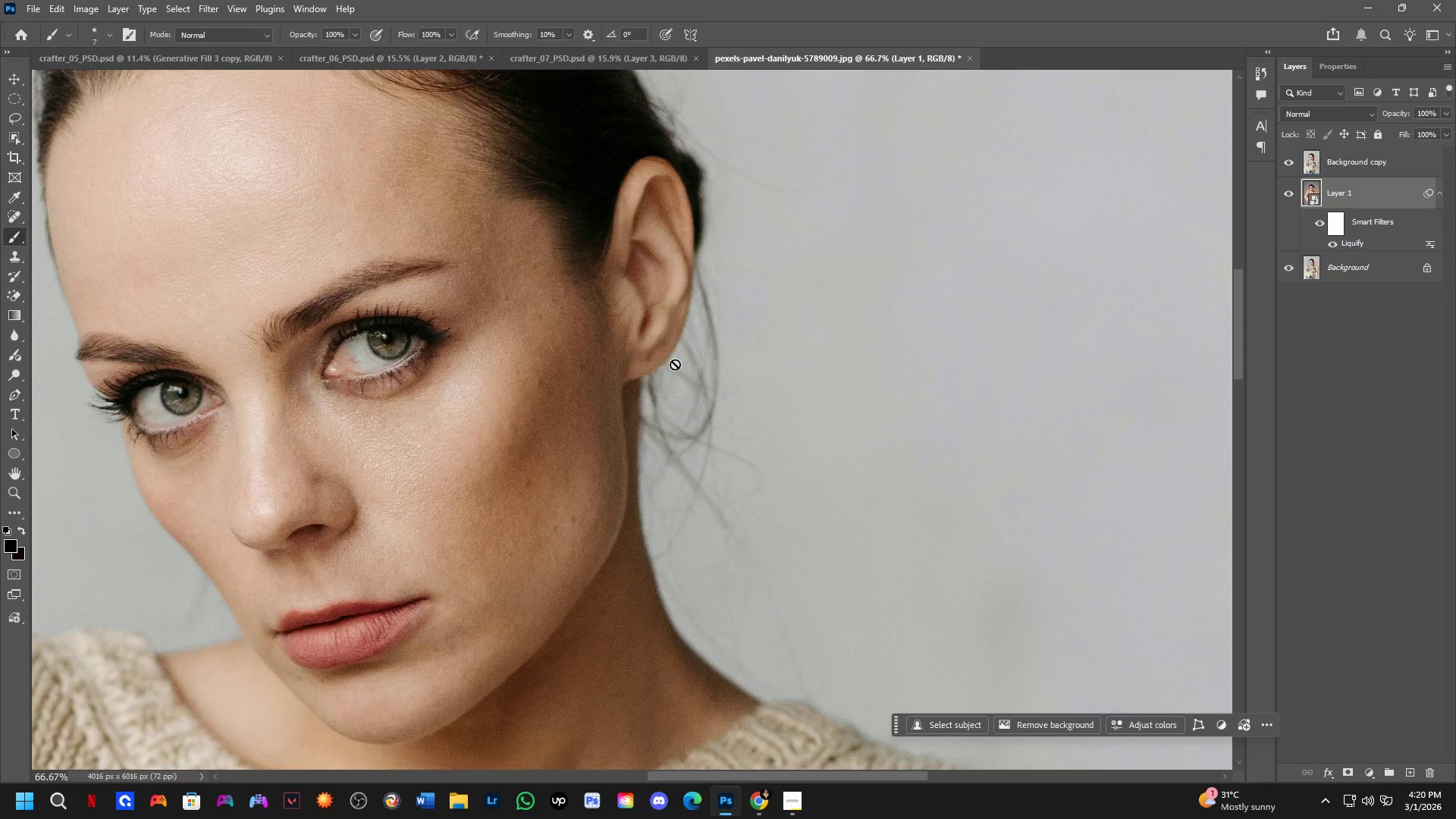 
key(Shift+ShiftLeft)
 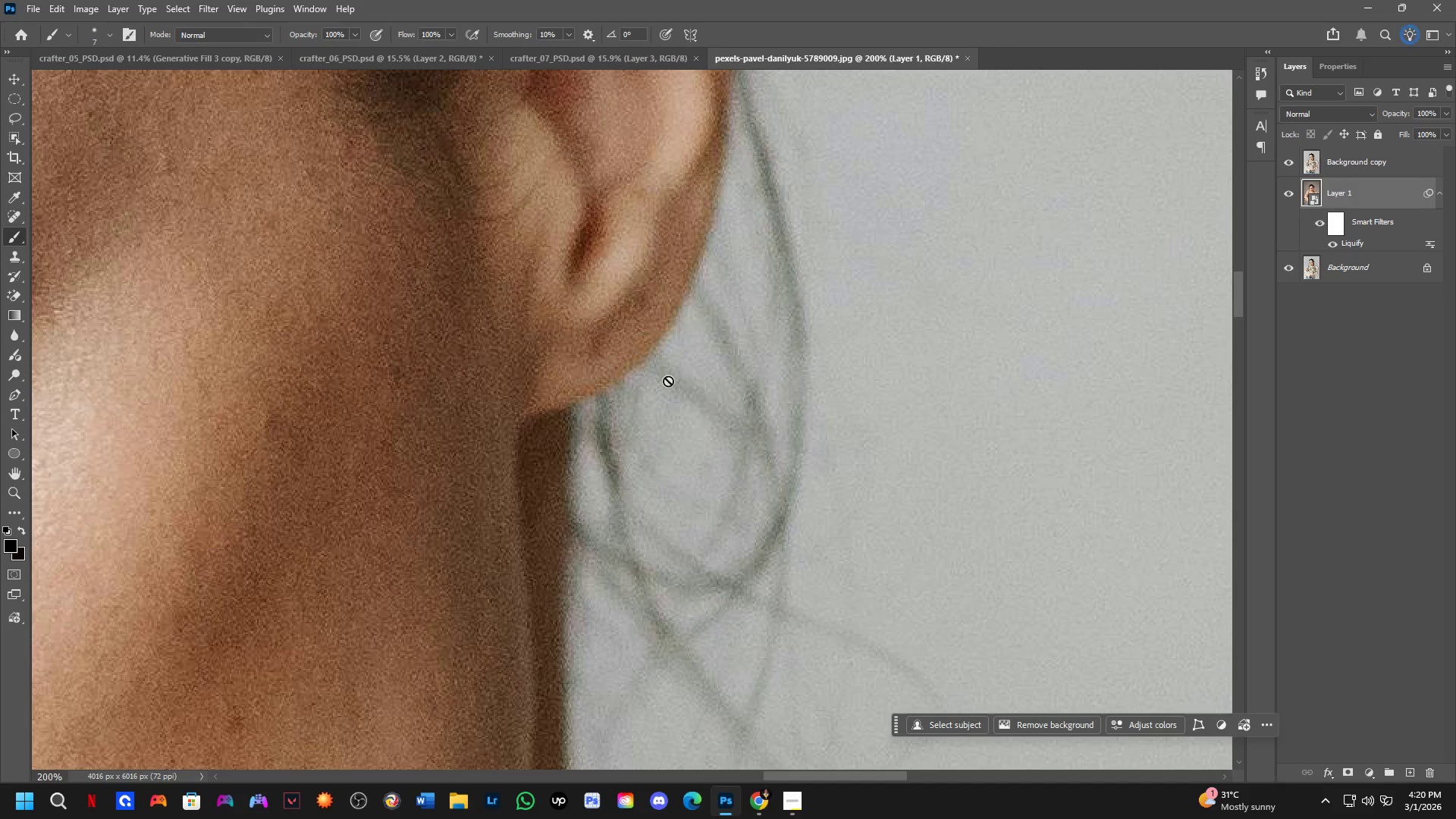 
hold_key(key=ShiftLeft, duration=0.73)
 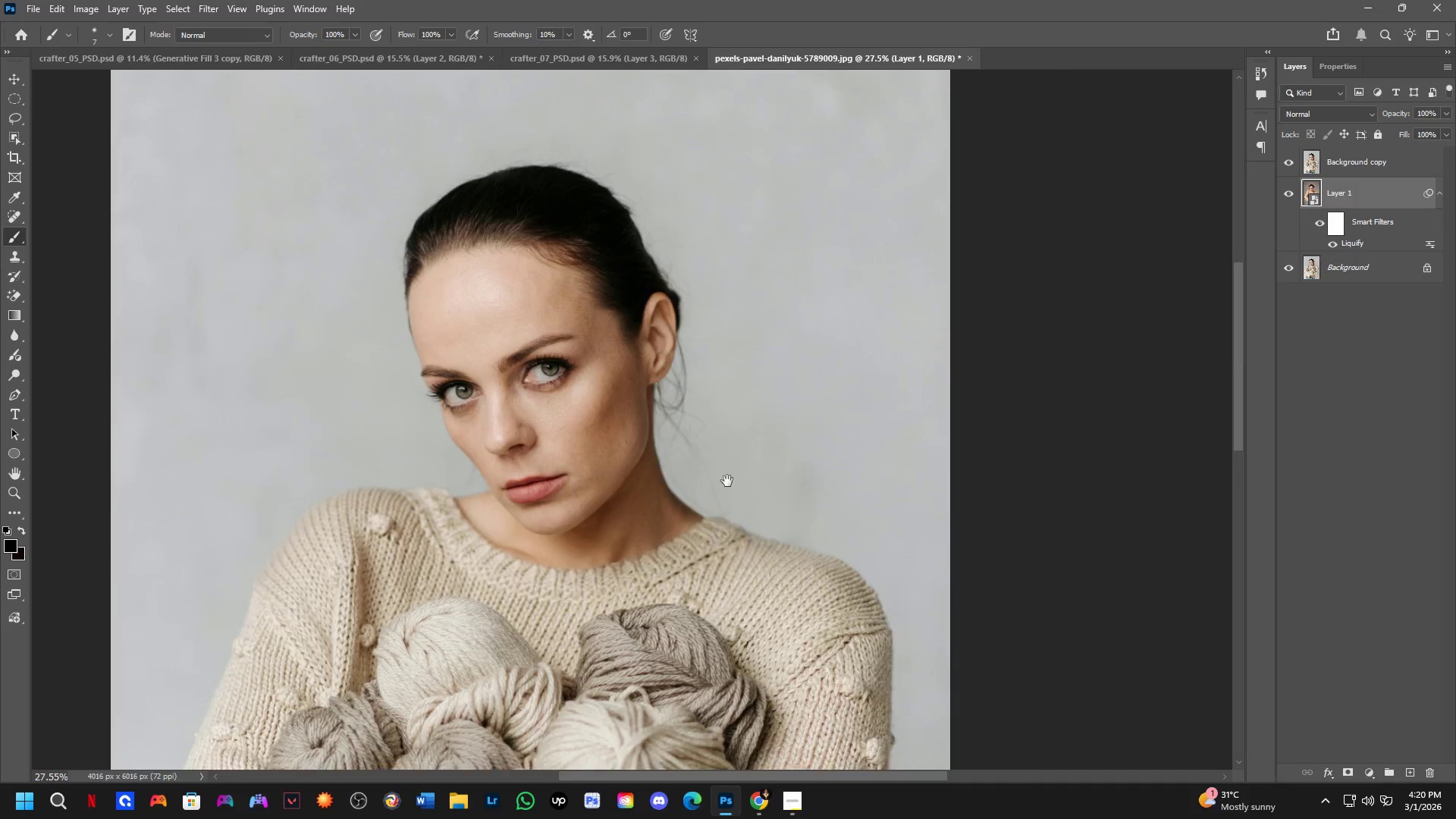 
scroll: coordinate [675, 364], scroll_direction: up, amount: 15.0
 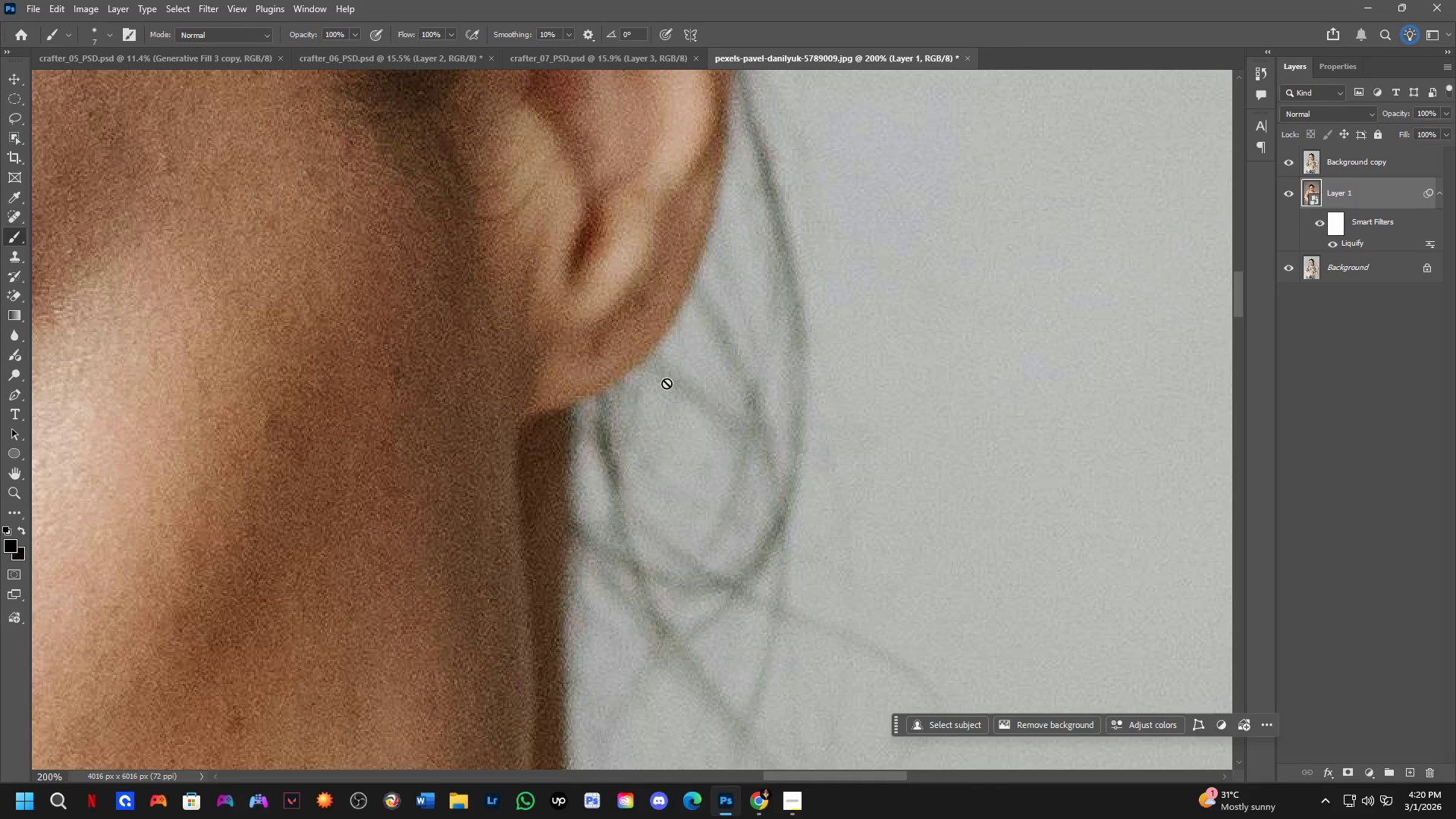 
hold_key(key=ShiftLeft, duration=20.84)
 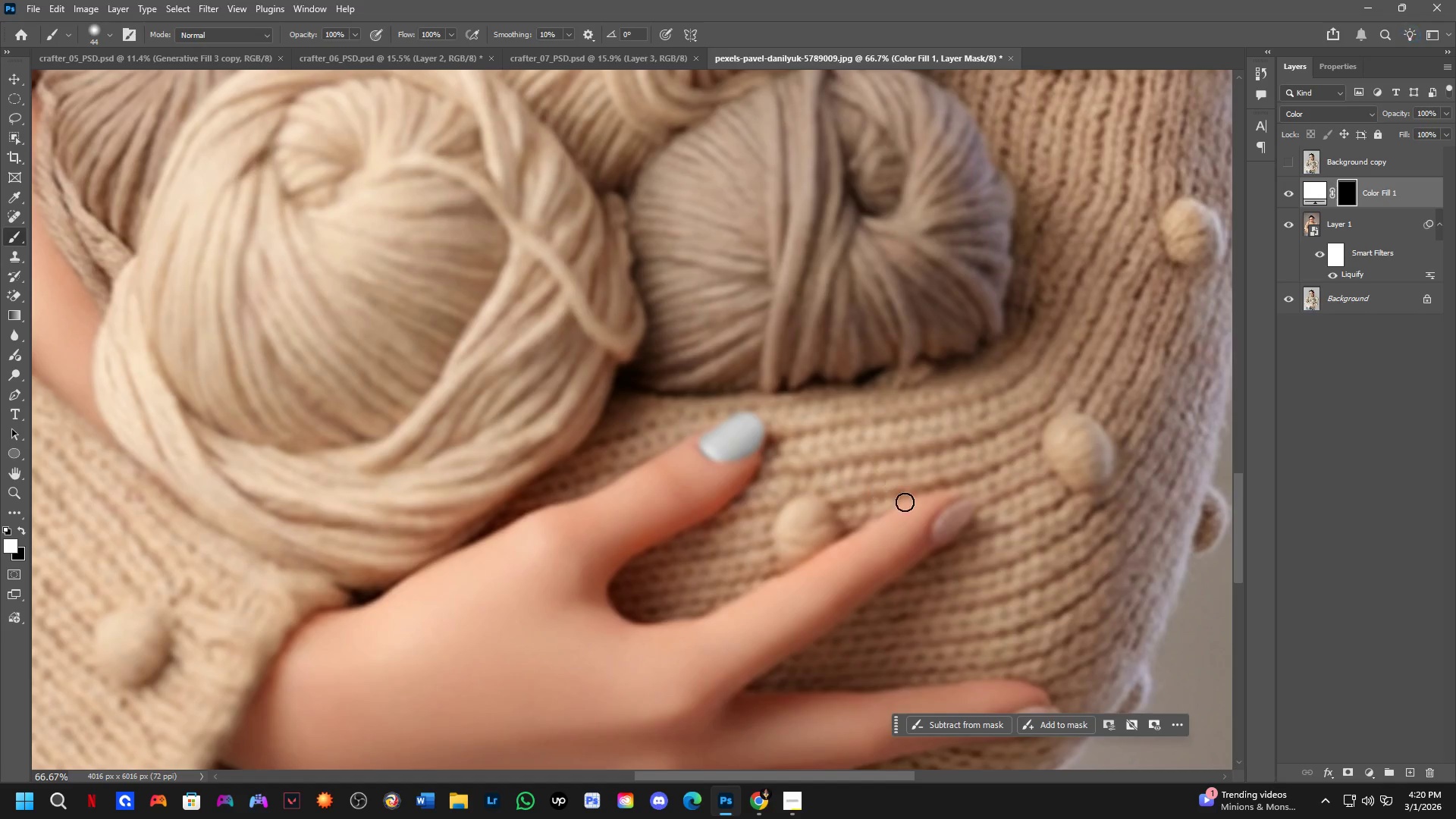 
hold_key(key=Space, duration=1.27)
 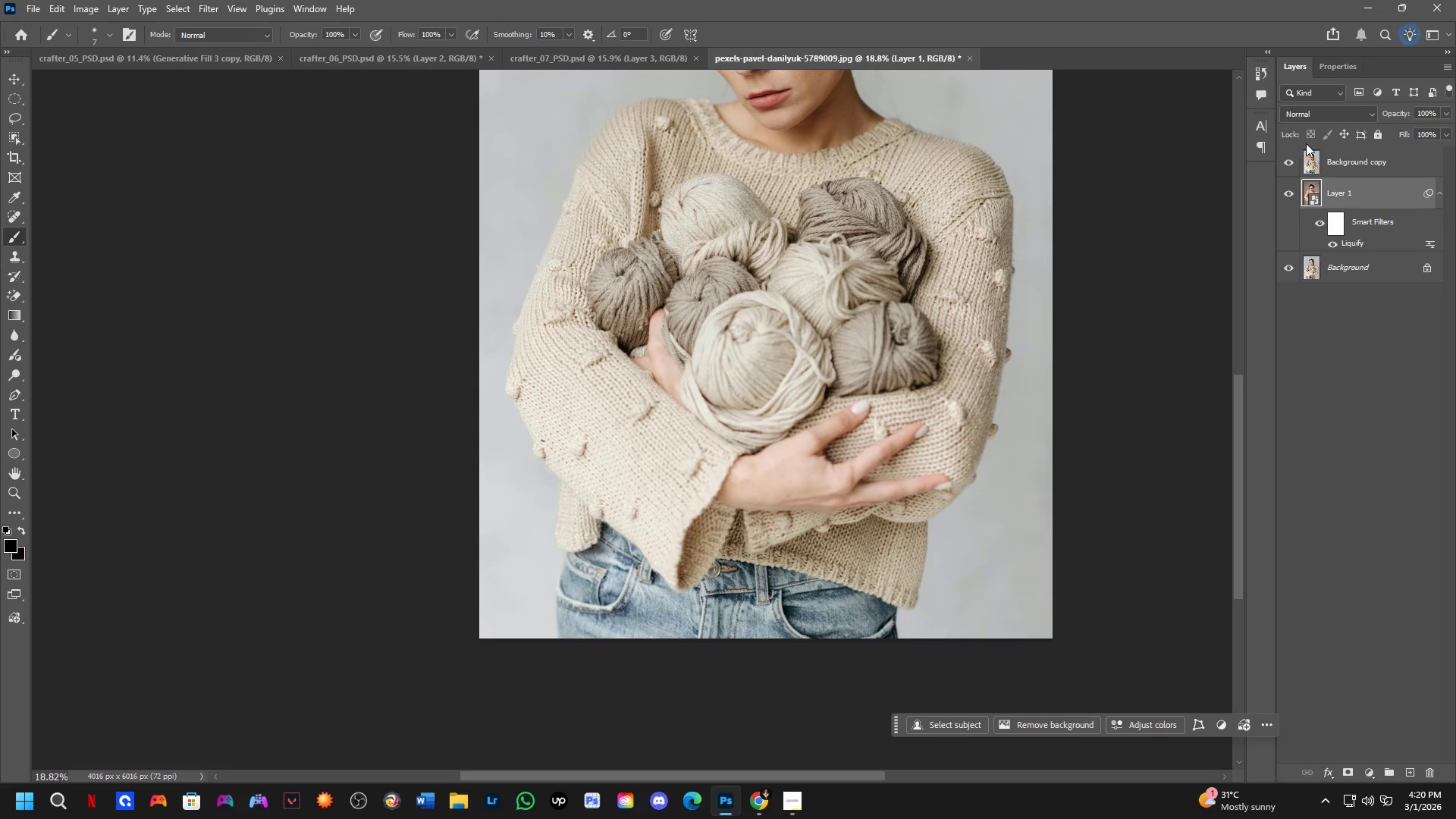 
left_click_drag(start_coordinate=[711, 532], to_coordinate=[804, 146])
 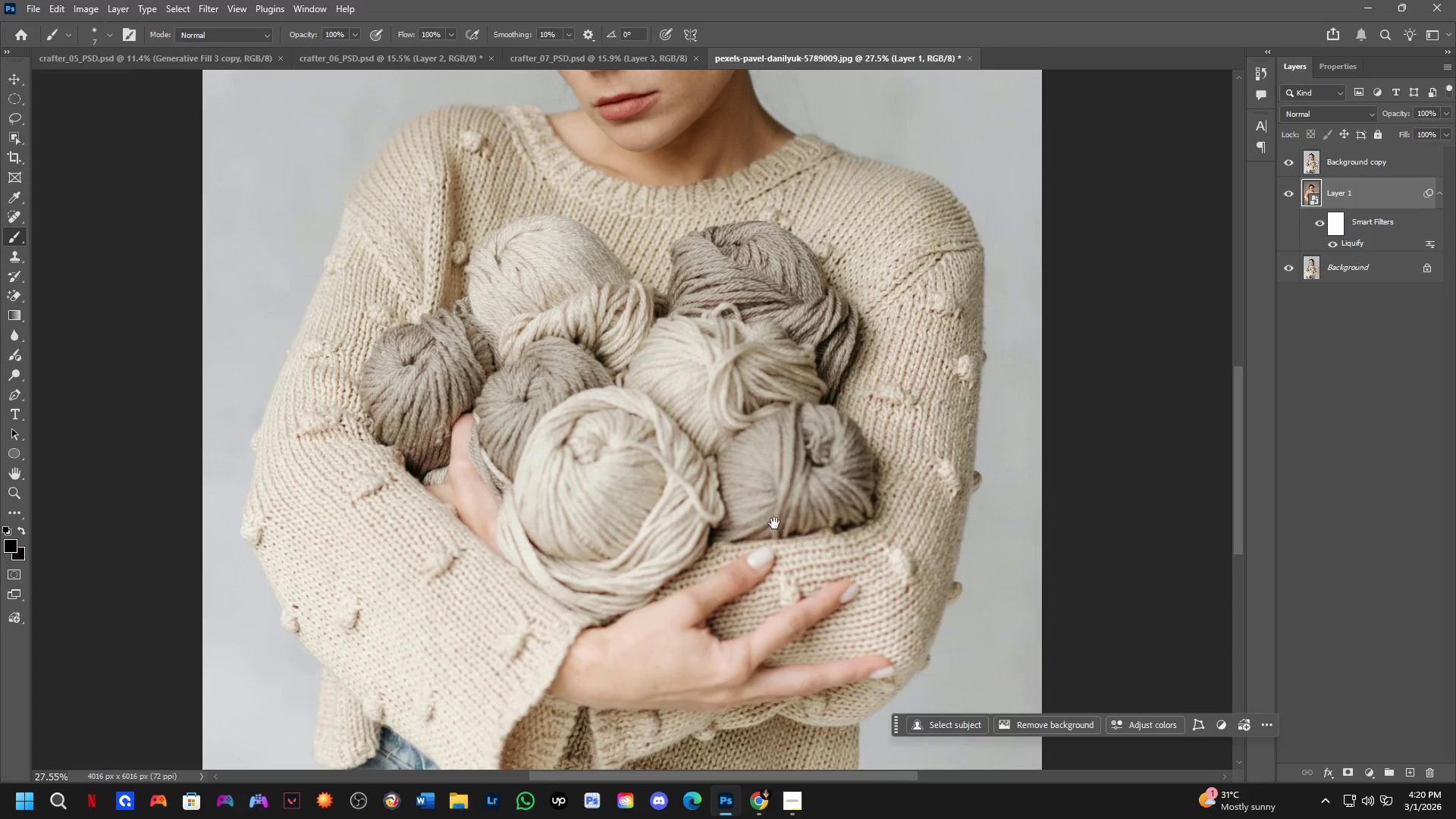 
scroll: coordinate [665, 388], scroll_direction: down, amount: 6.0
 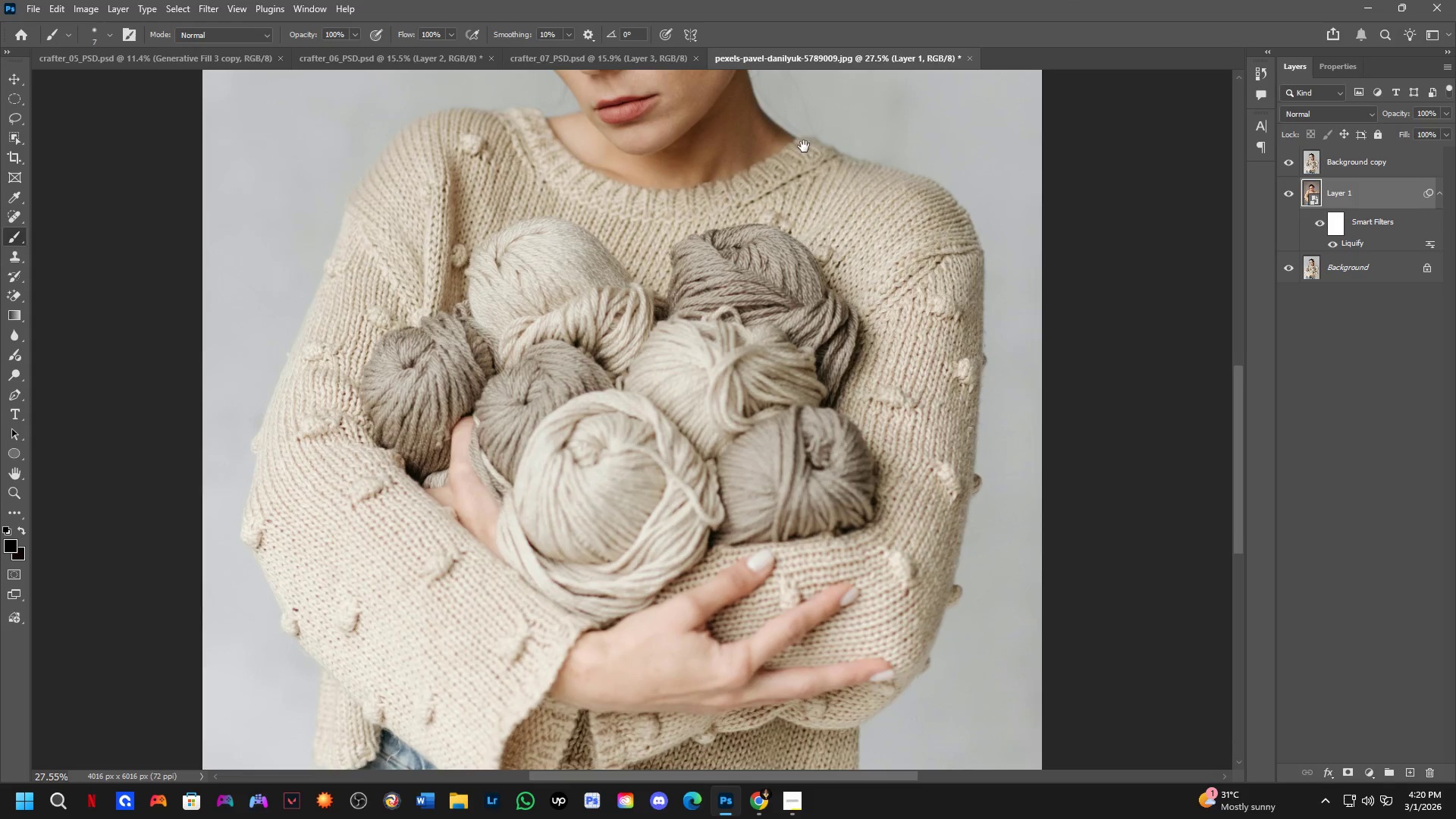 
left_click_drag(start_coordinate=[774, 523], to_coordinate=[818, 417])
 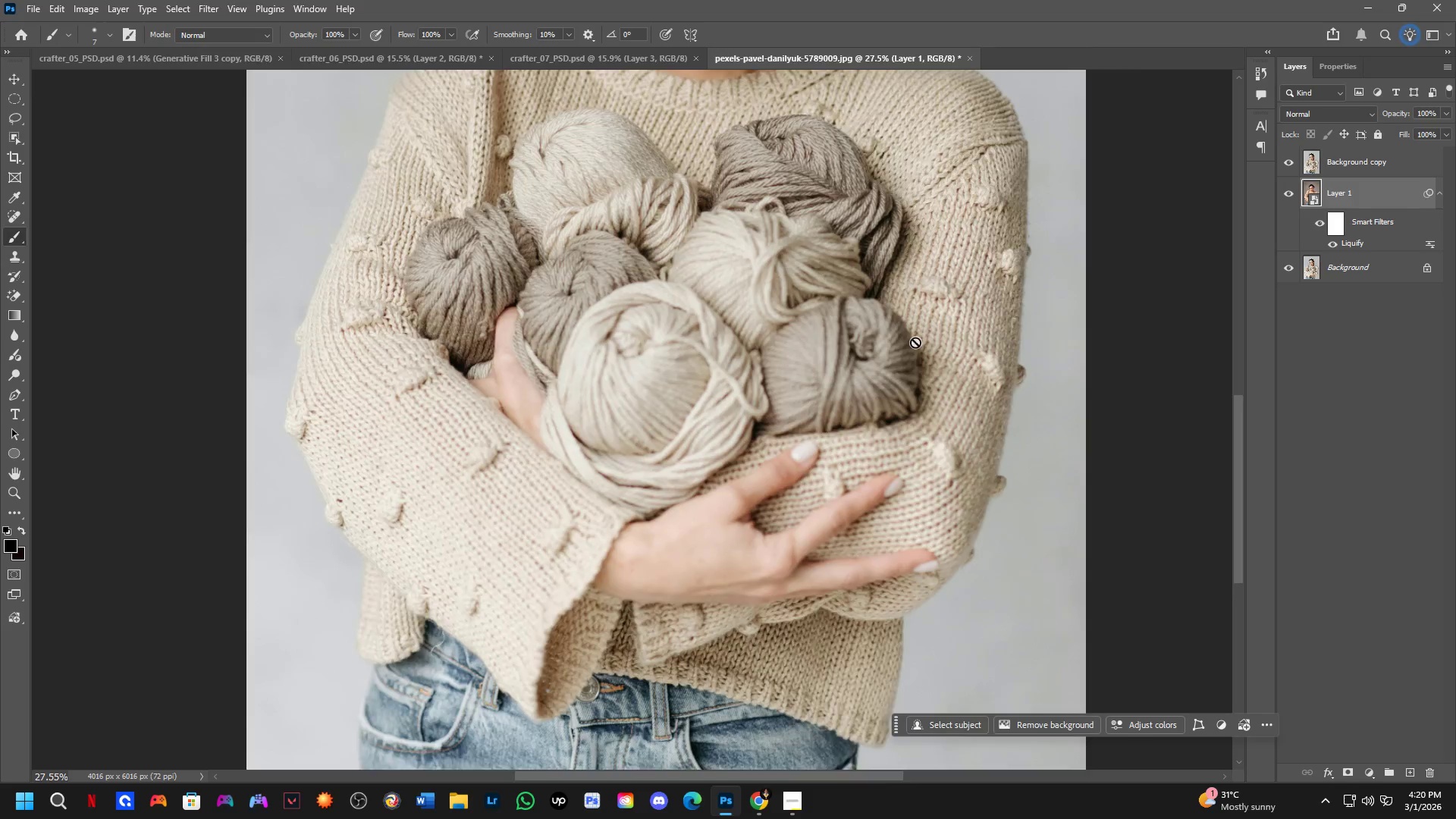 
scroll: coordinate [1021, 302], scroll_direction: down, amount: 4.0
 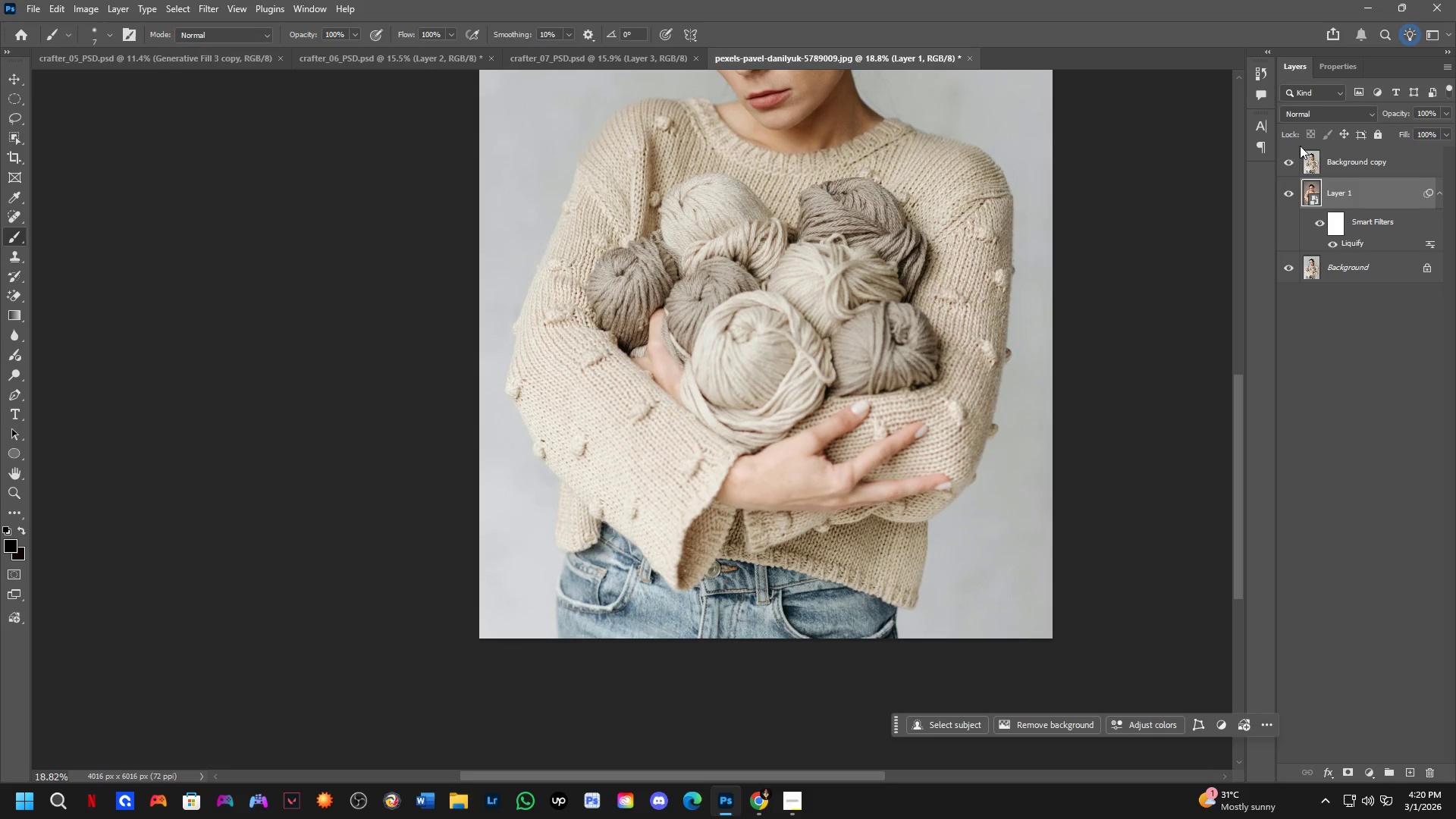 
left_click([1287, 164])
 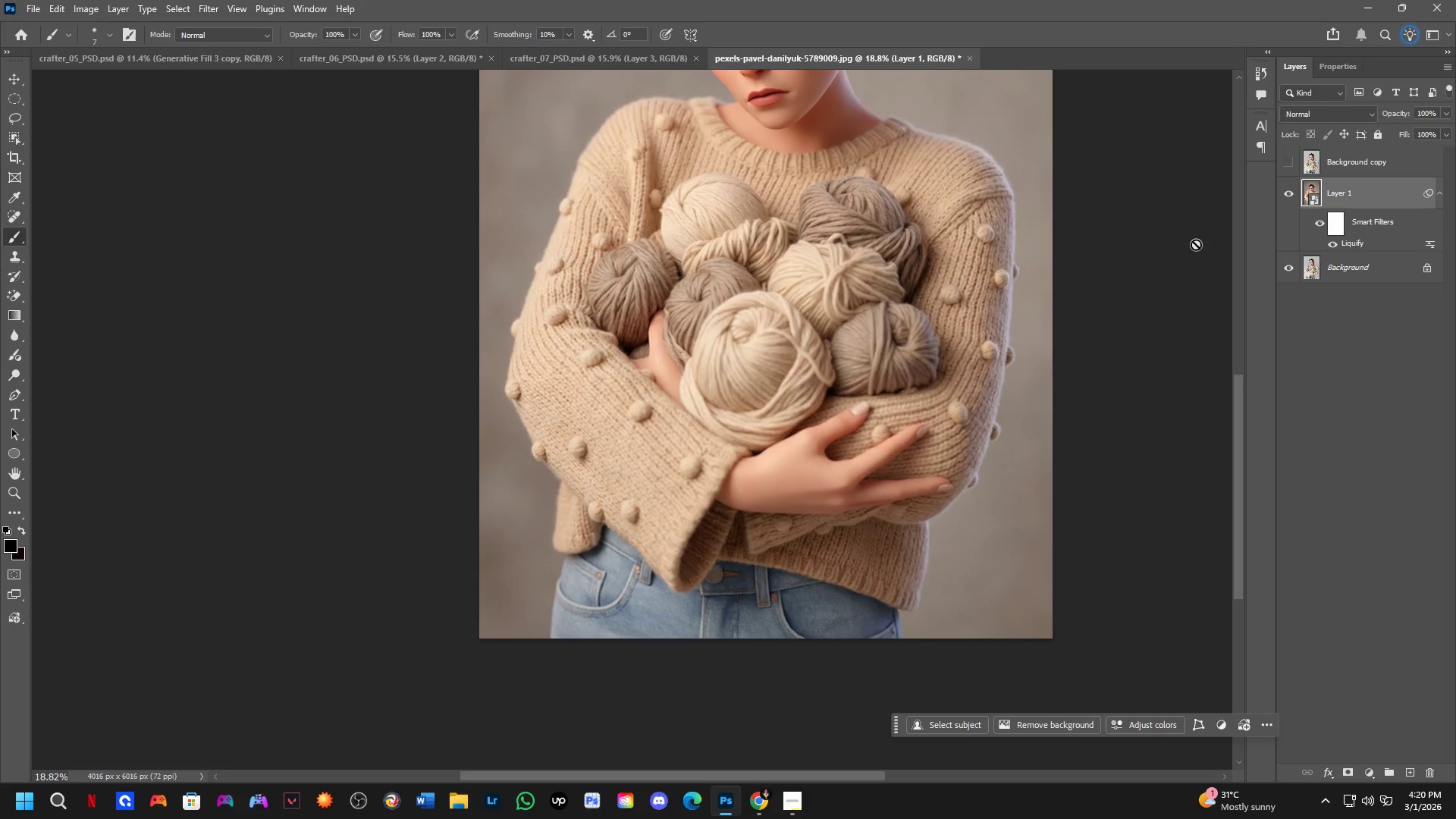 
scroll: coordinate [998, 412], scroll_direction: up, amount: 4.0
 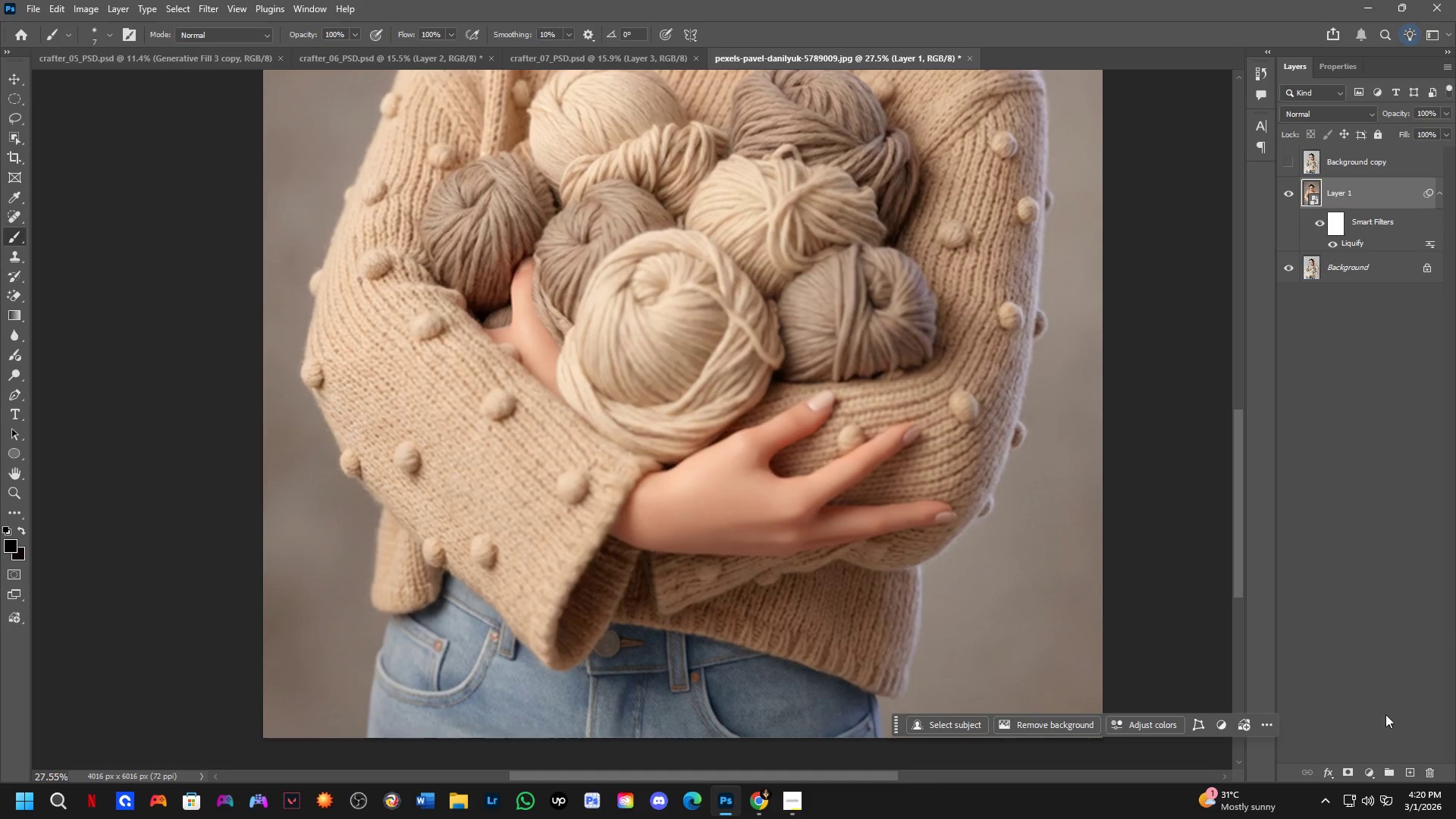 
left_click([1366, 774])
 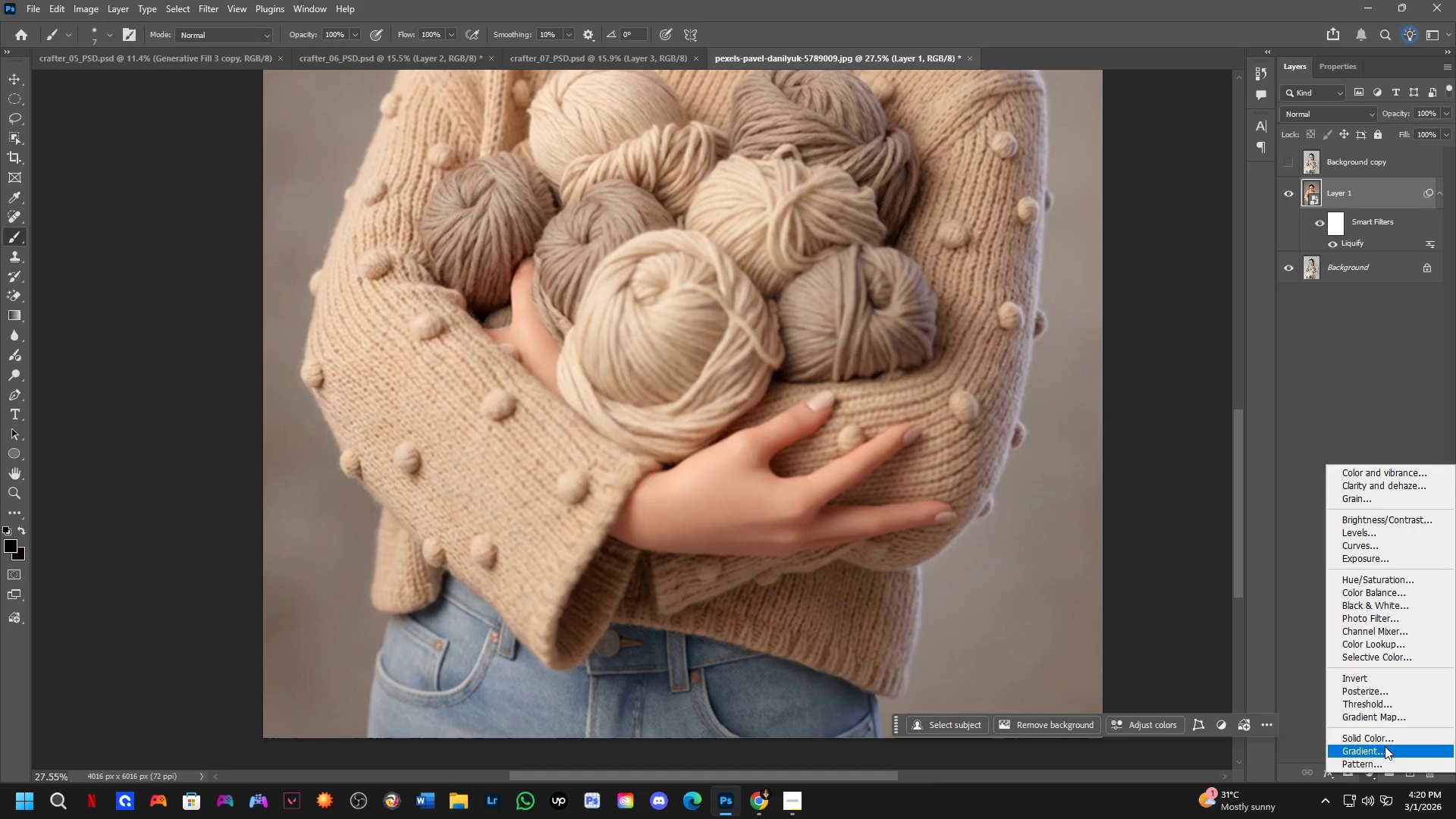 
left_click_drag(start_coordinate=[1385, 746], to_coordinate=[1384, 736])
 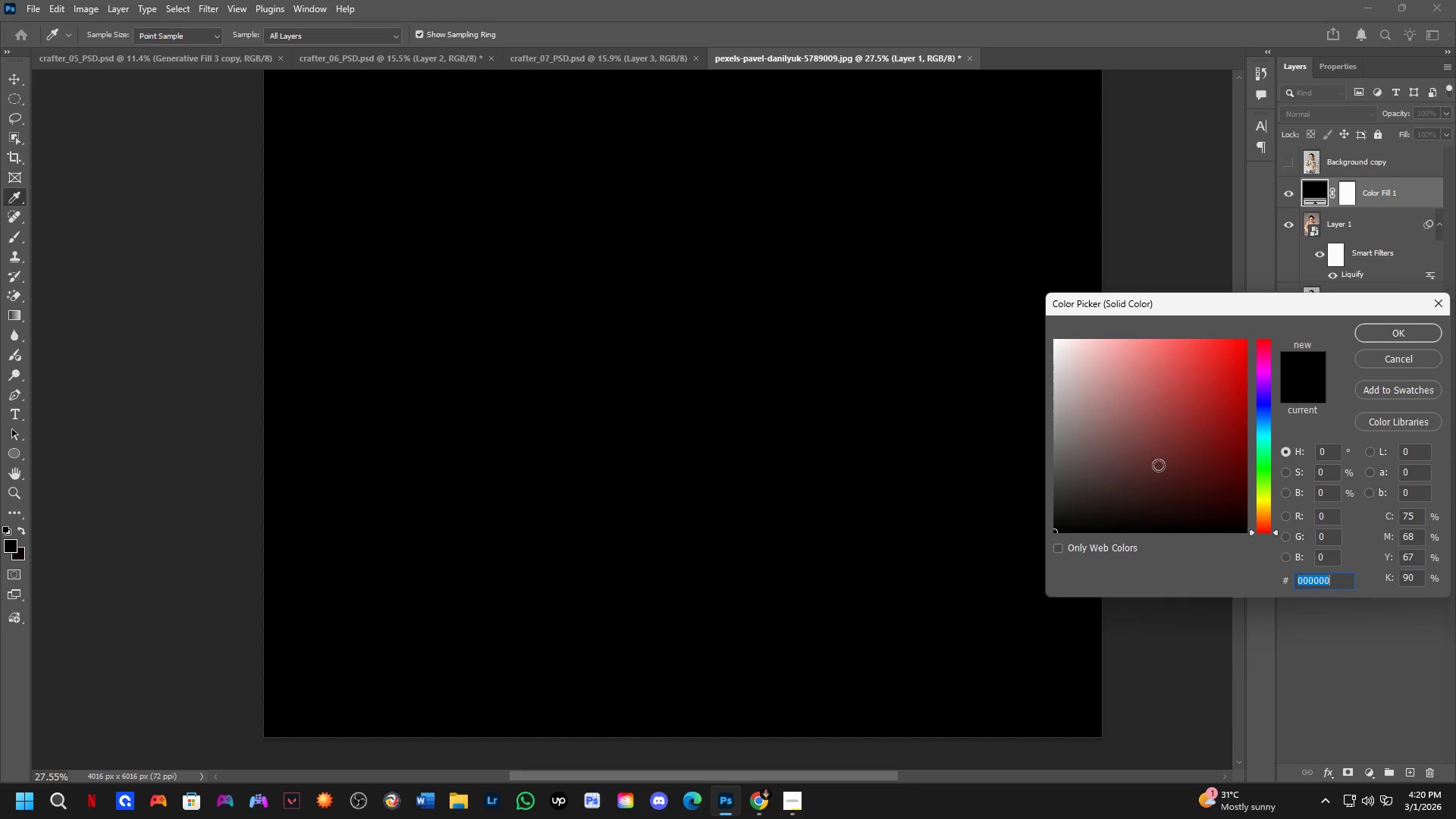 
left_click_drag(start_coordinate=[1129, 424], to_coordinate=[942, 262])
 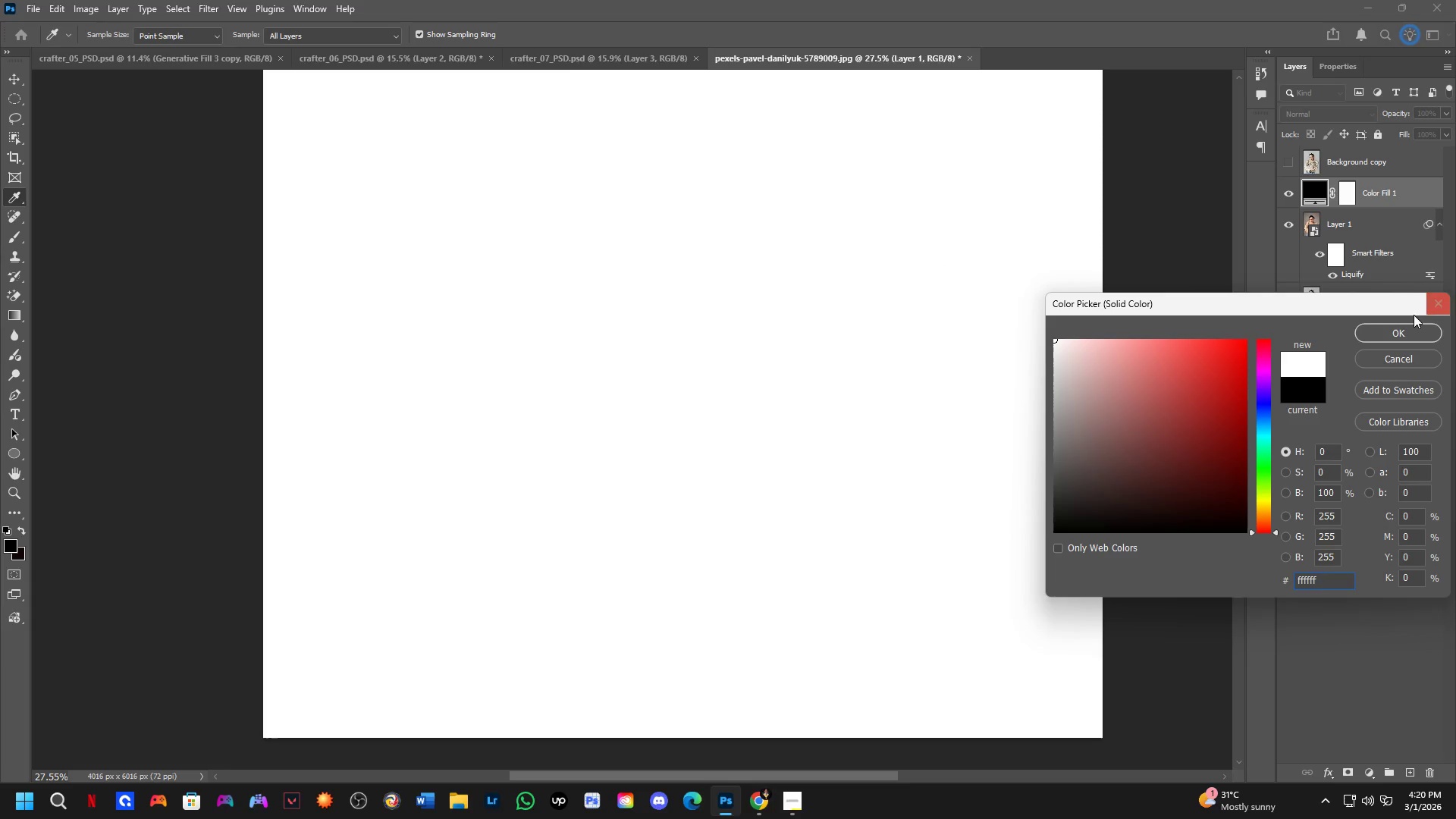 
left_click([1407, 335])
 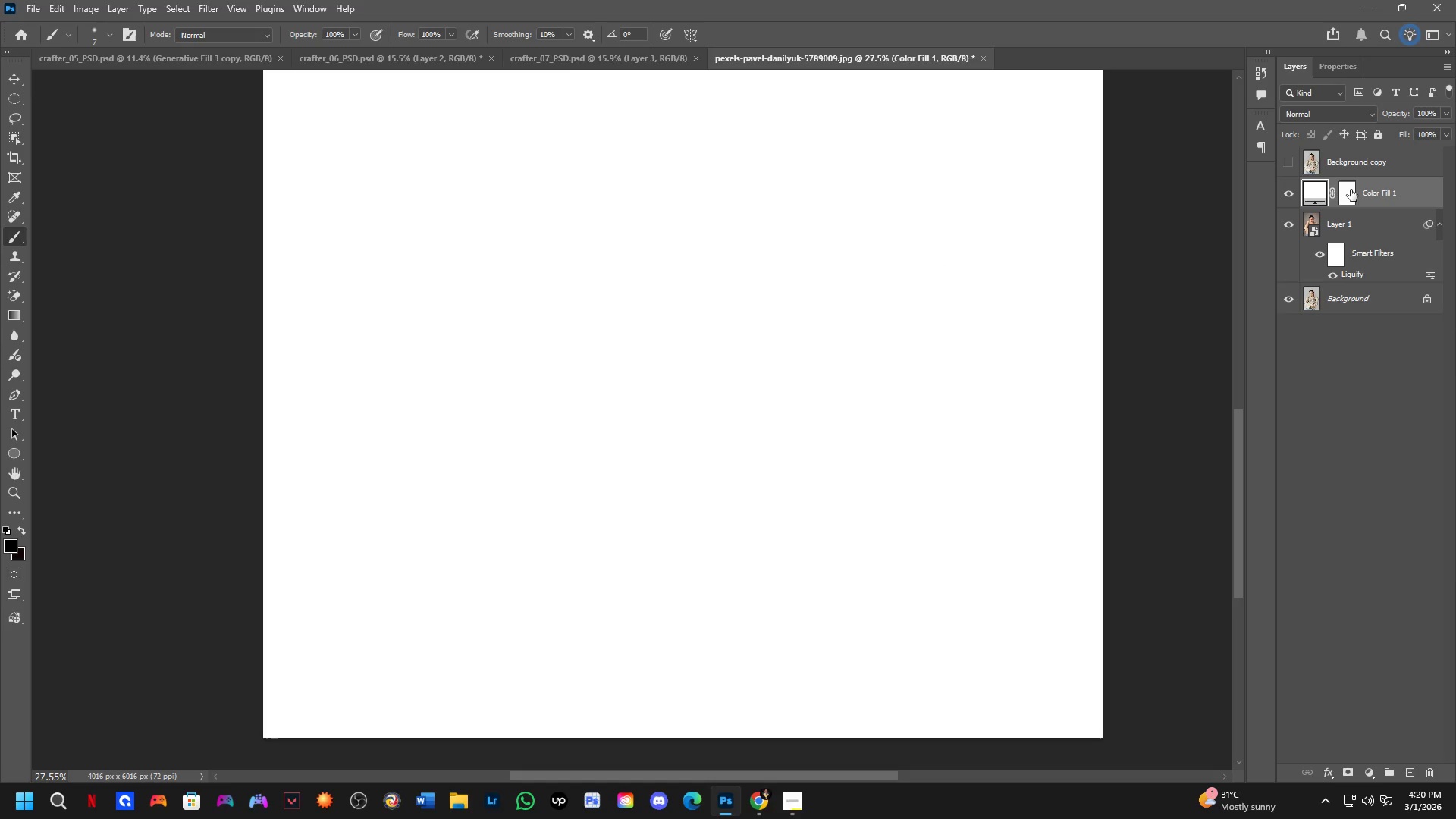 
left_click([1349, 195])
 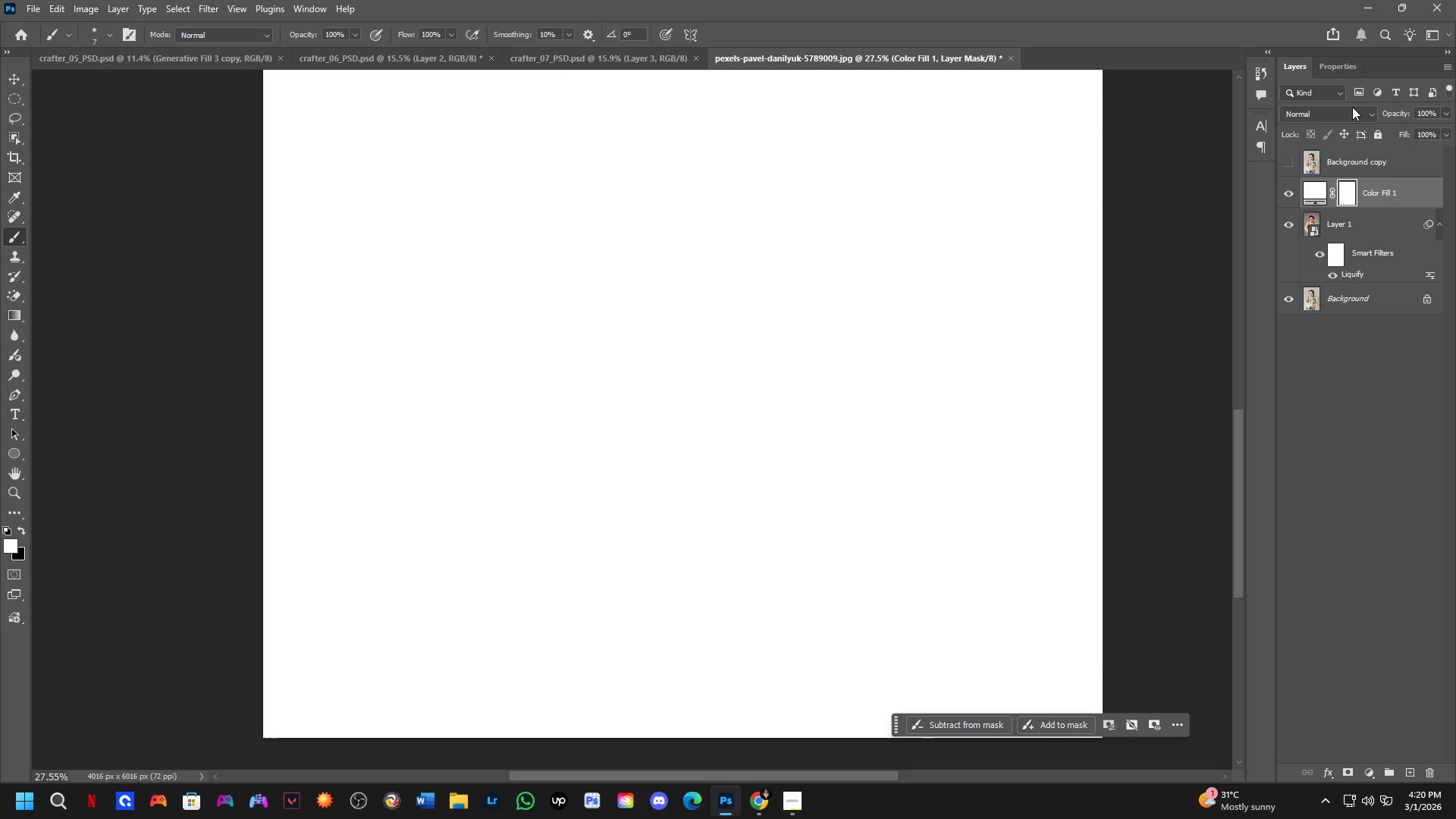 
left_click([1354, 118])
 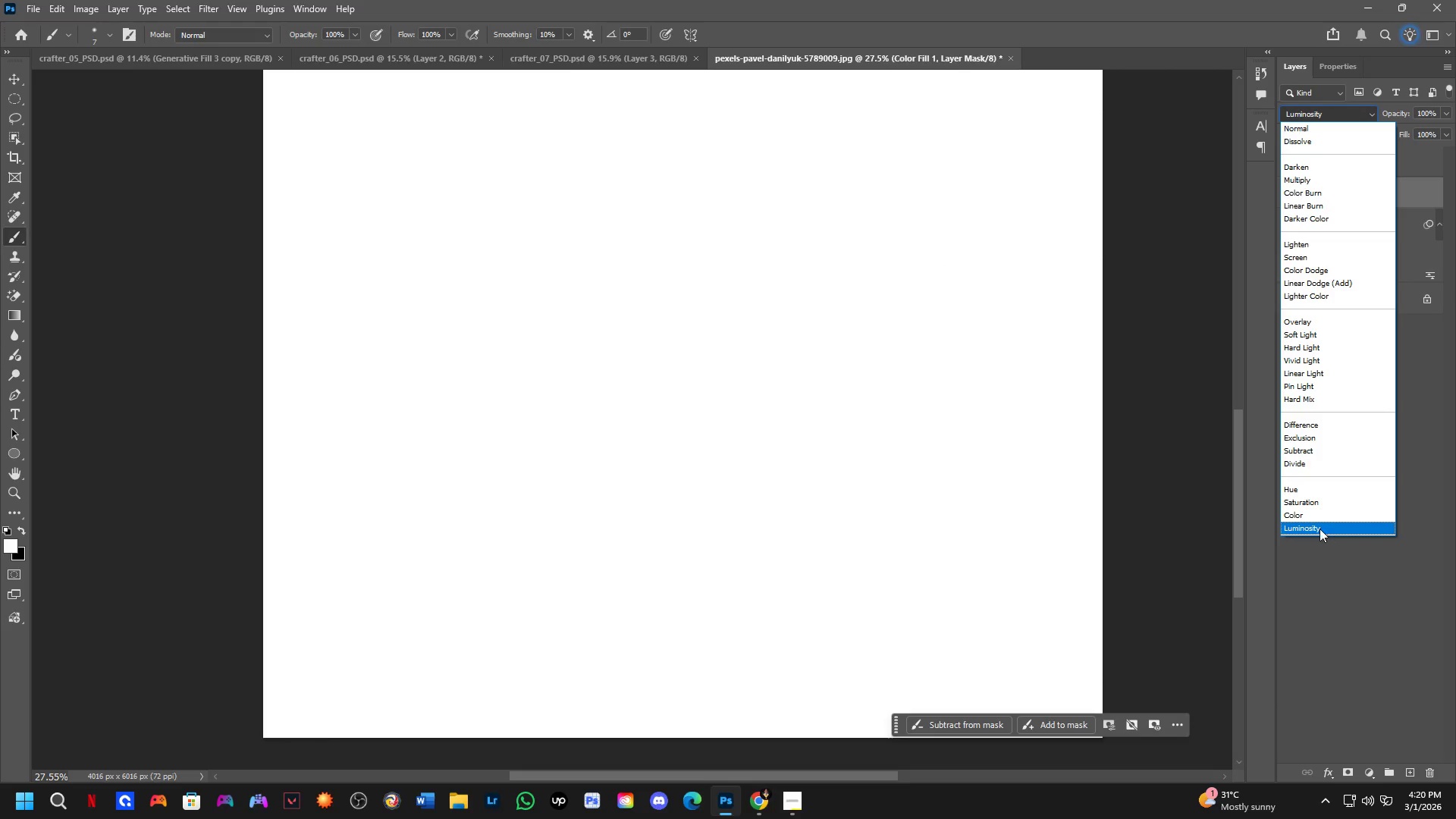 
left_click([1311, 512])
 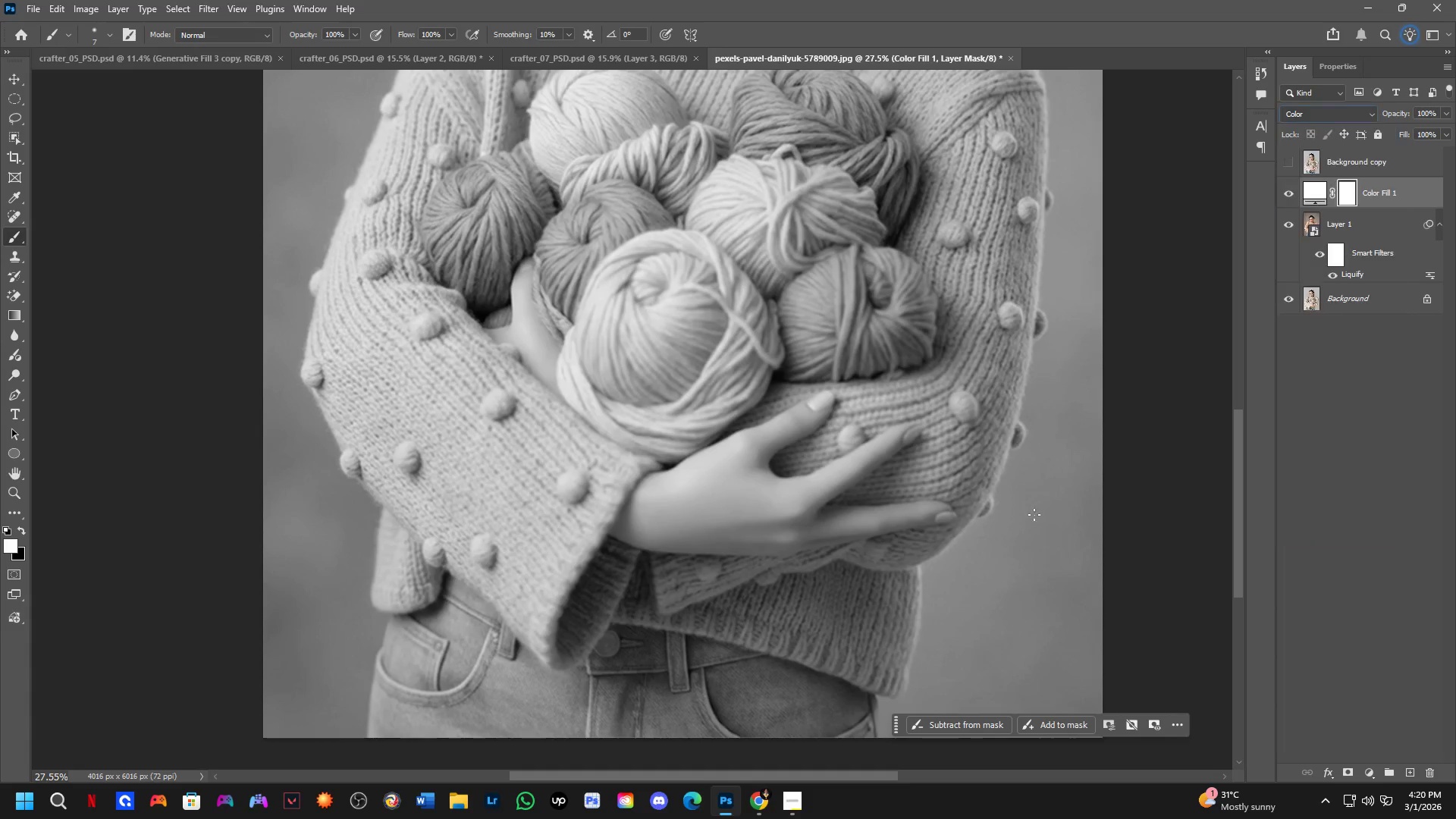 
hold_key(key=Space, duration=0.5)
 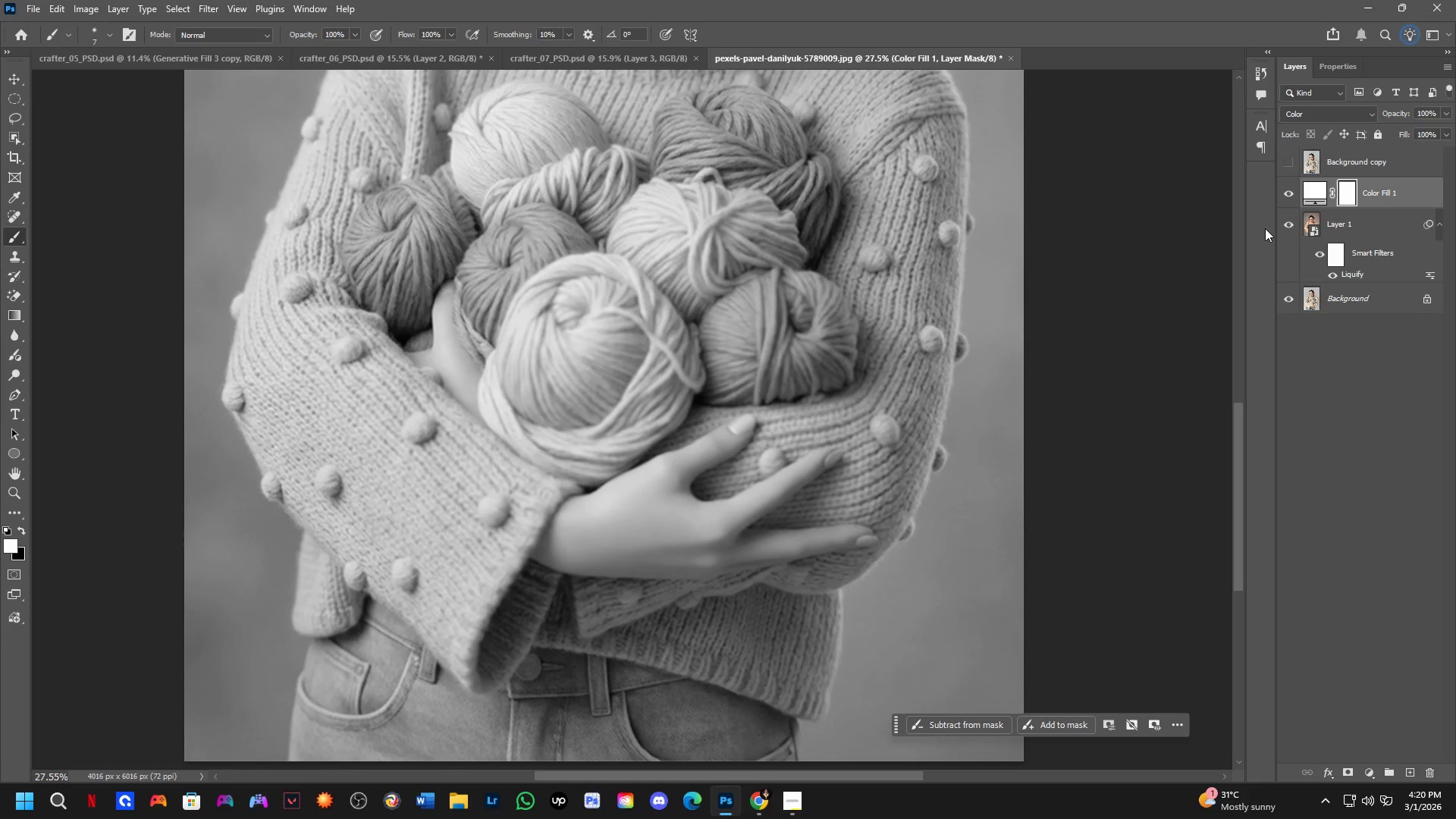 
left_click_drag(start_coordinate=[838, 484], to_coordinate=[759, 507])
 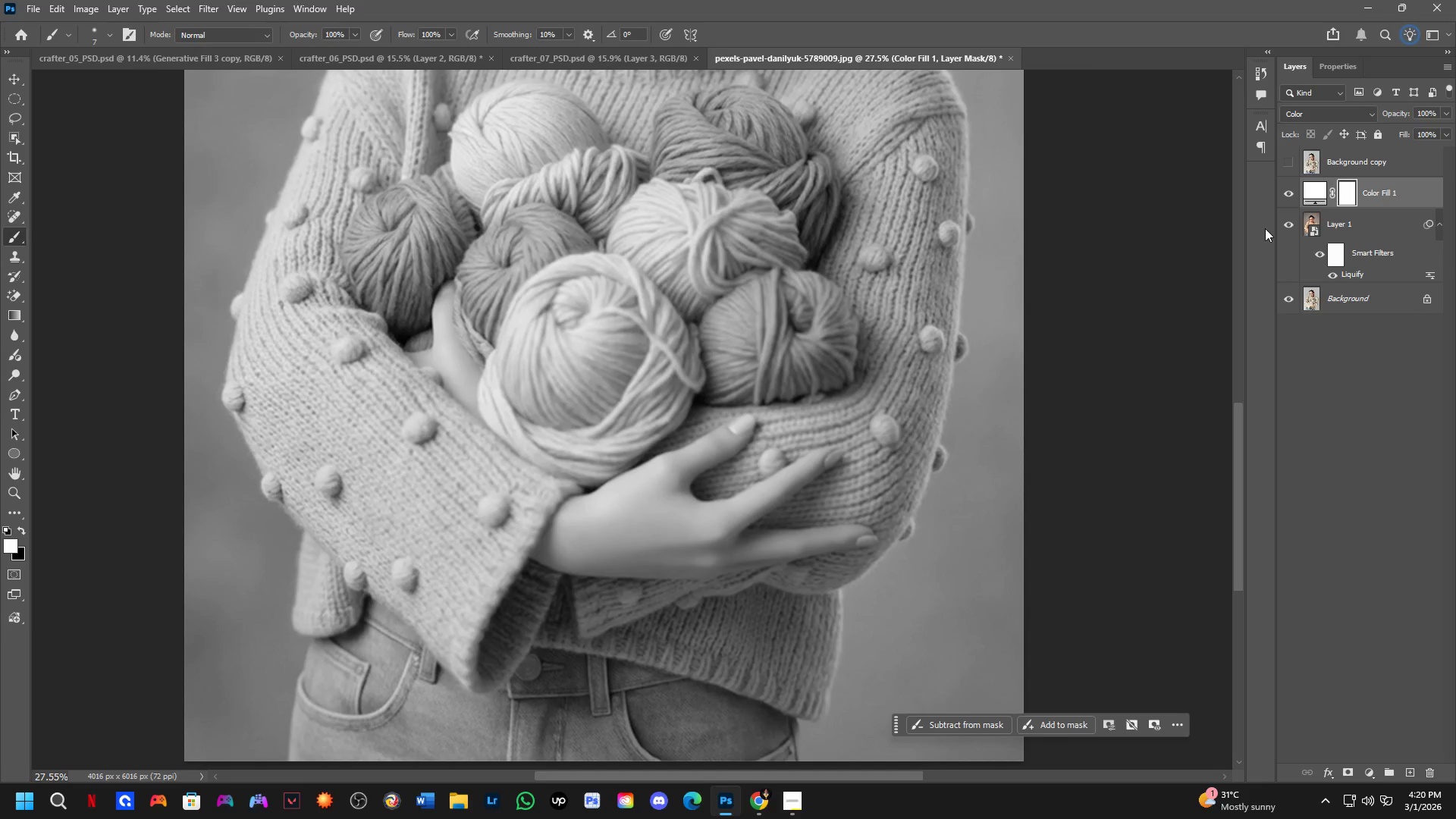 
key(Control+I)
 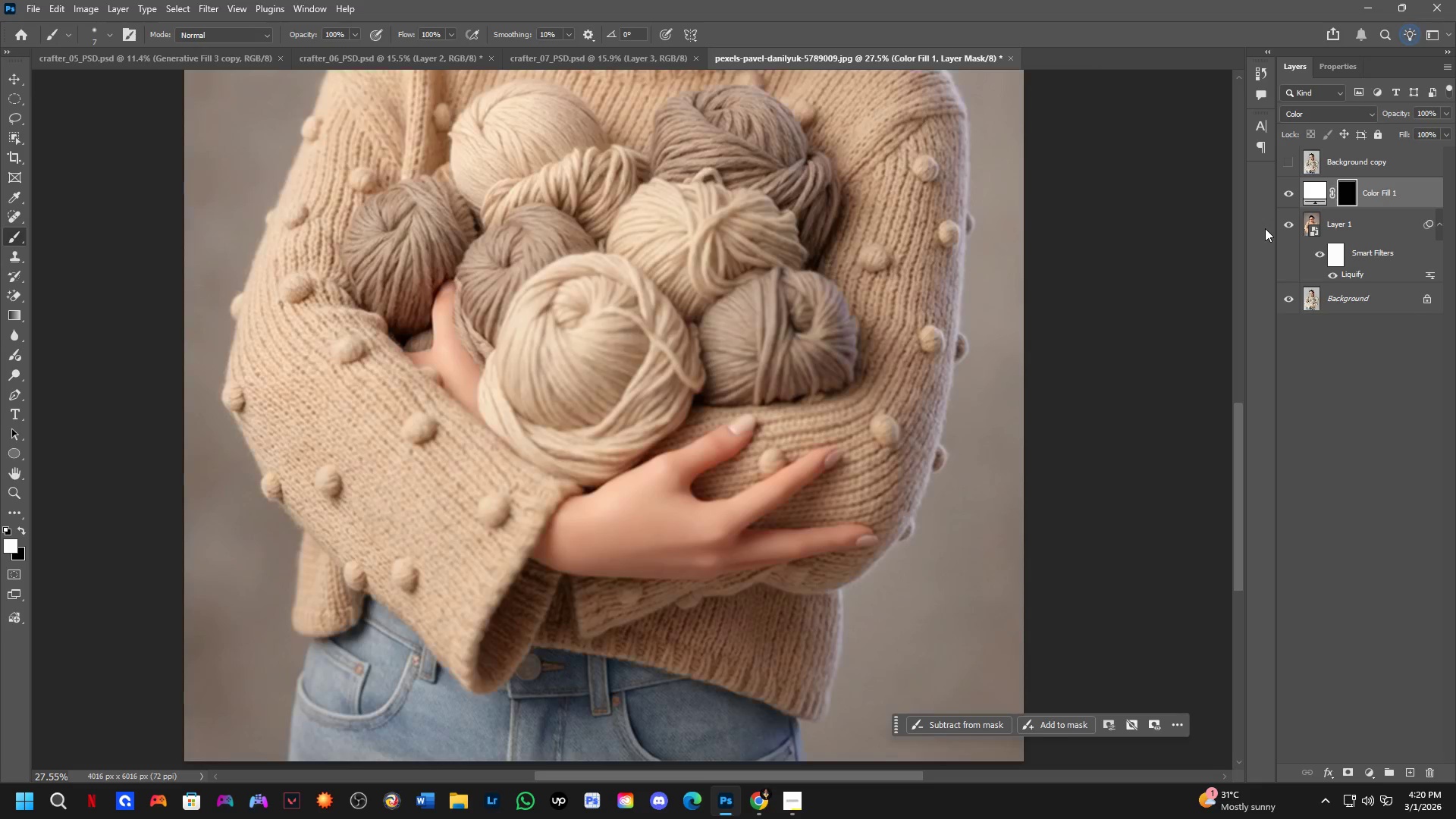 
key(B)
 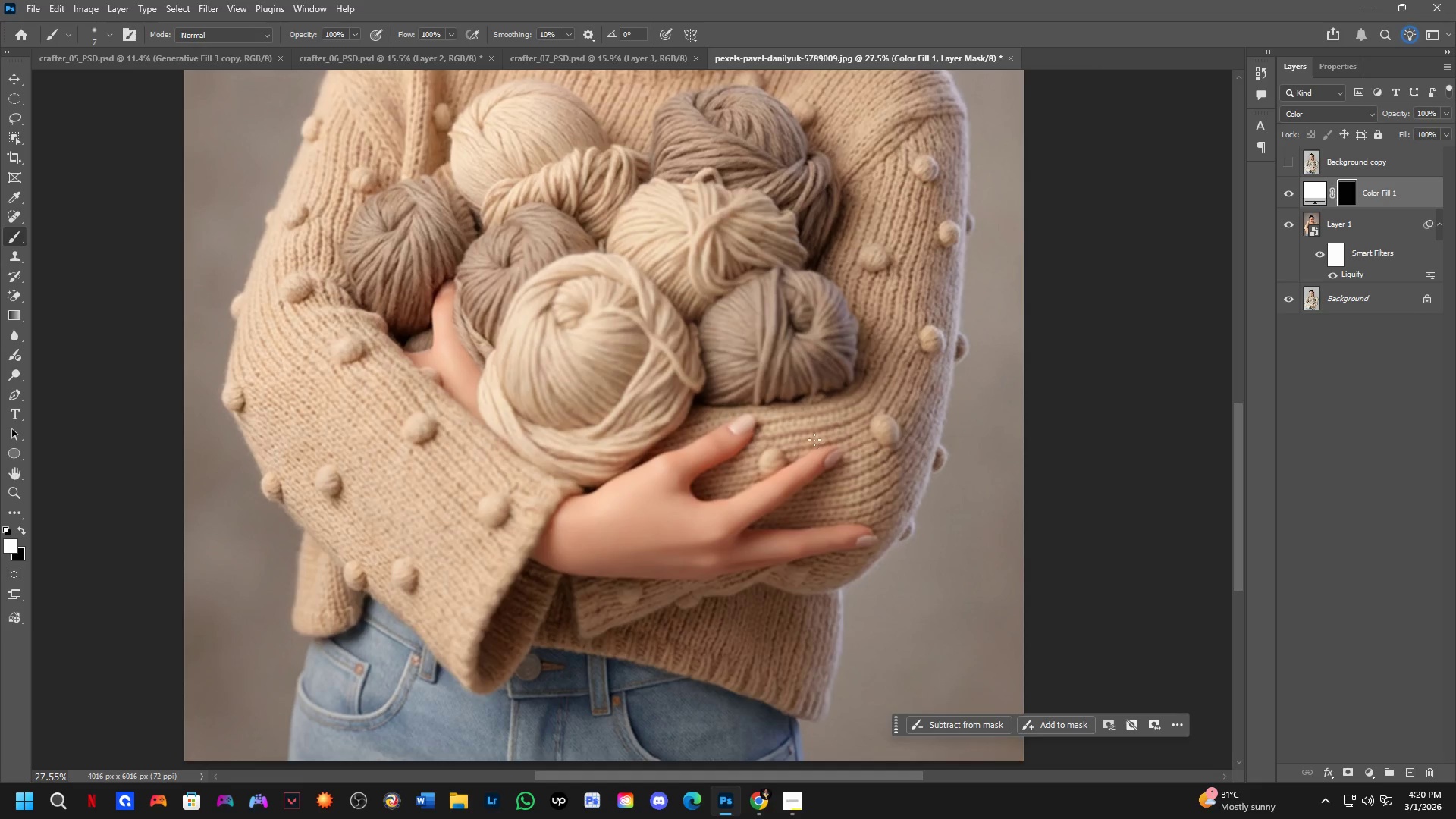 
hold_key(key=Space, duration=0.38)
 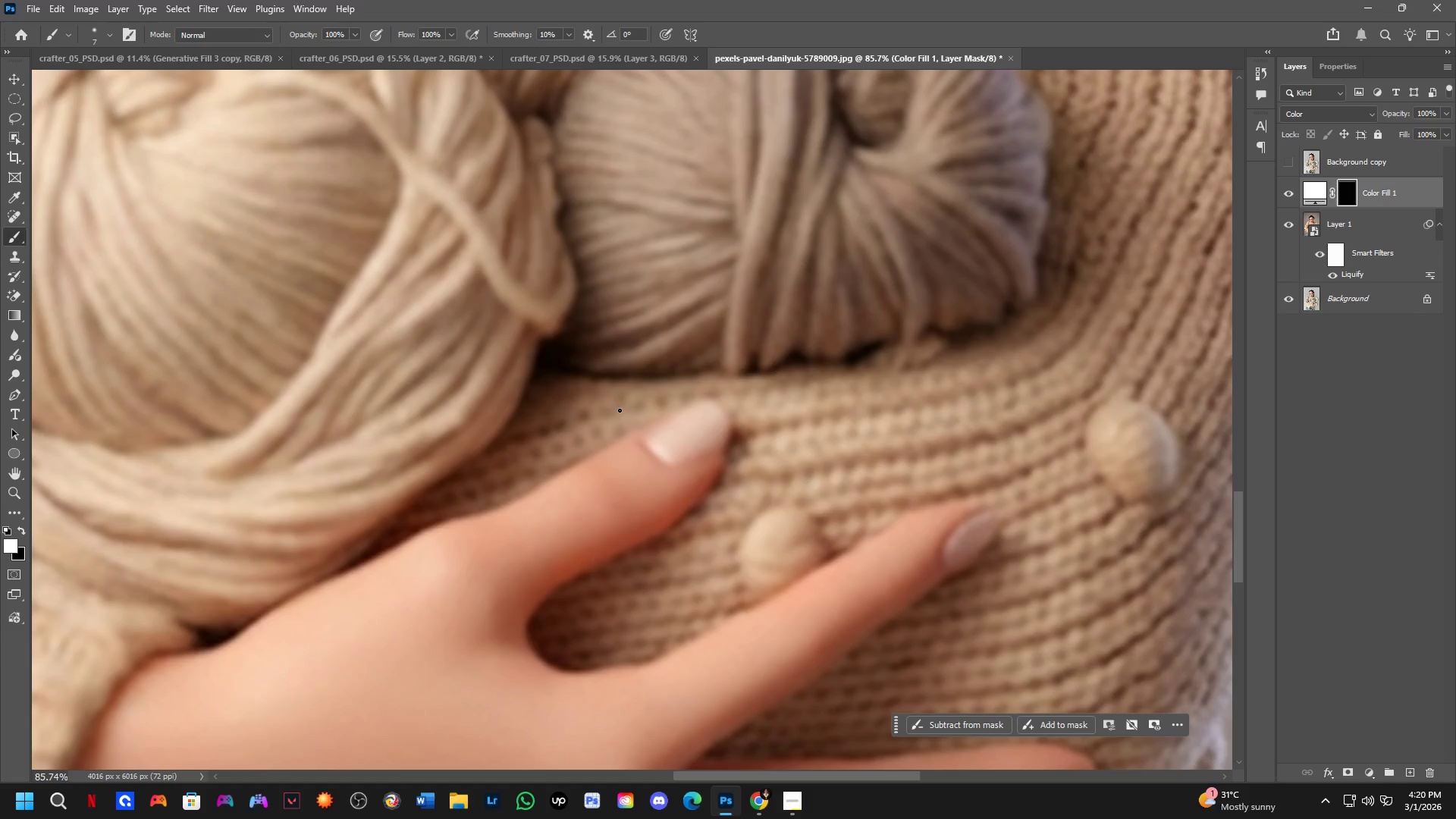 
left_click_drag(start_coordinate=[788, 387], to_coordinate=[730, 425])
 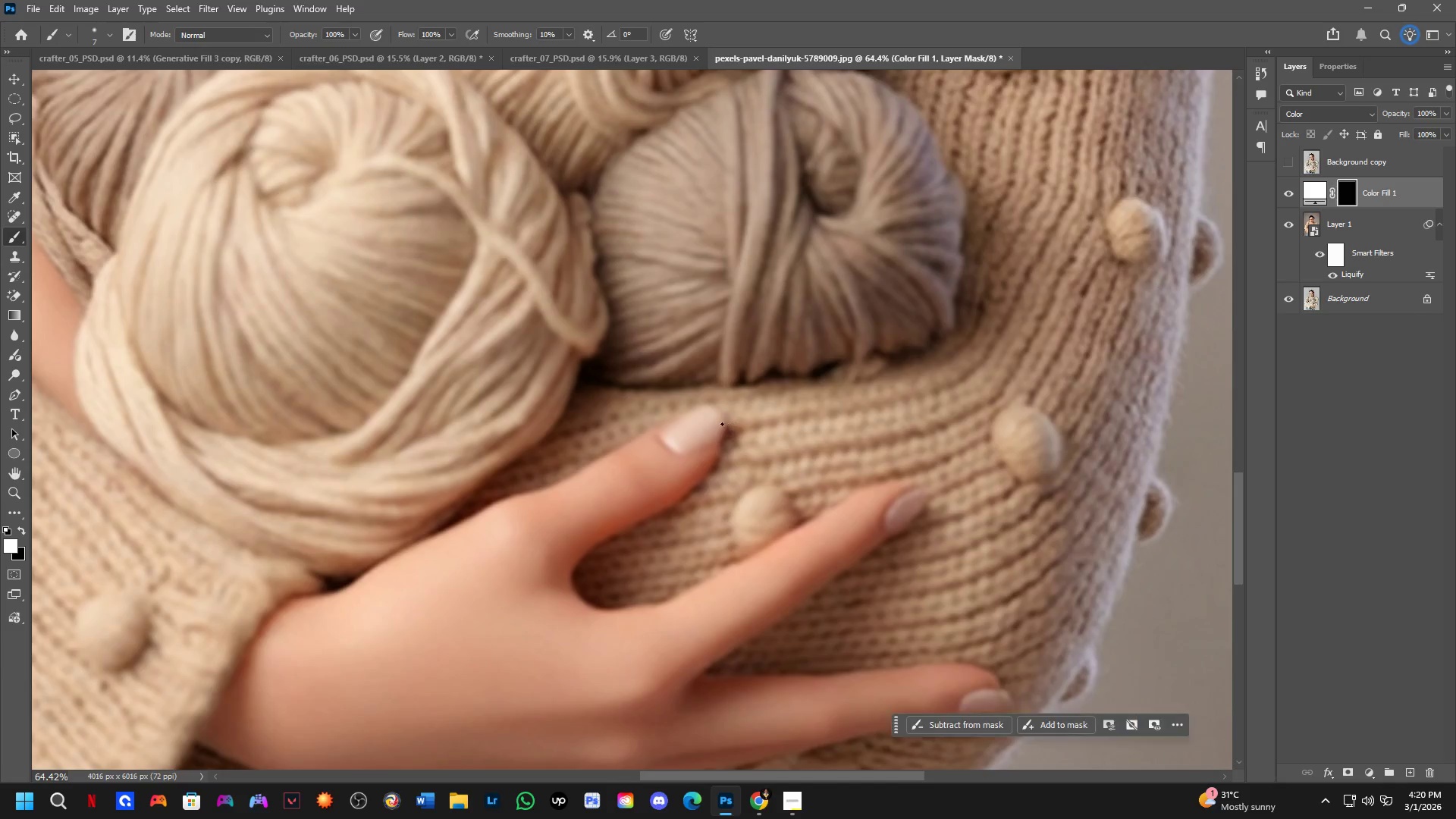 
scroll: coordinate [765, 437], scroll_direction: up, amount: 9.0
 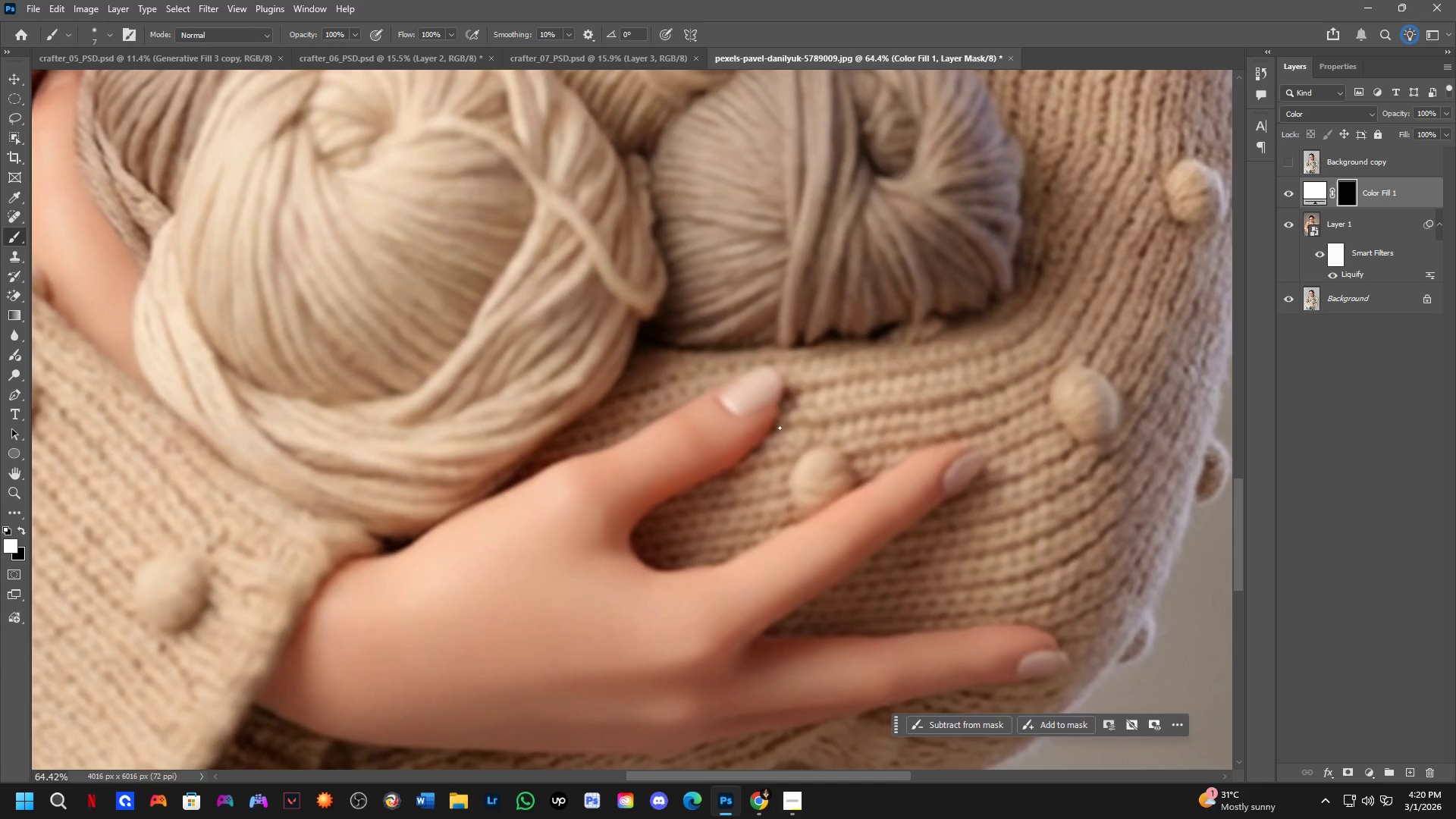 
key(B)
 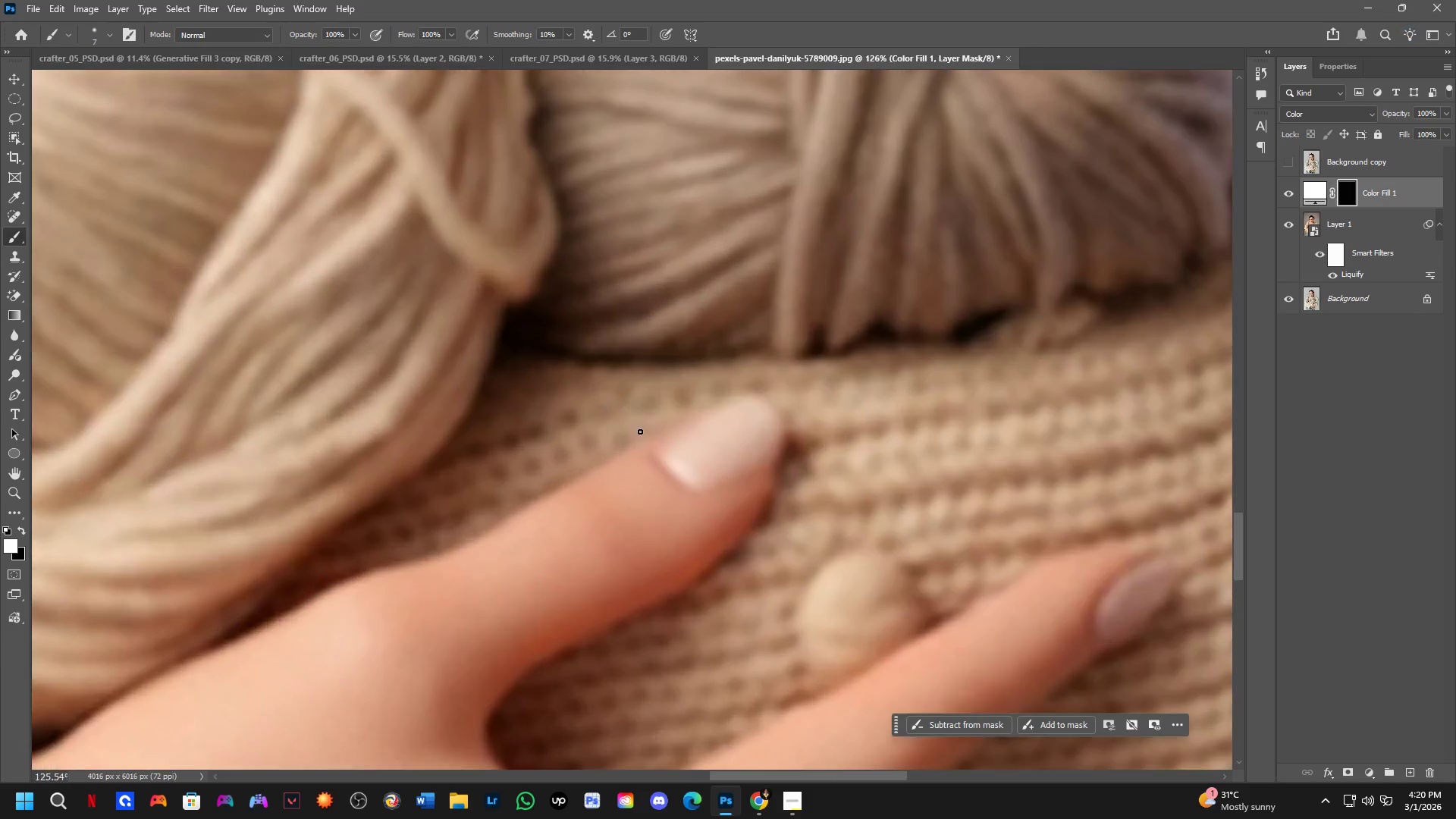 
hold_key(key=AltLeft, duration=0.39)
 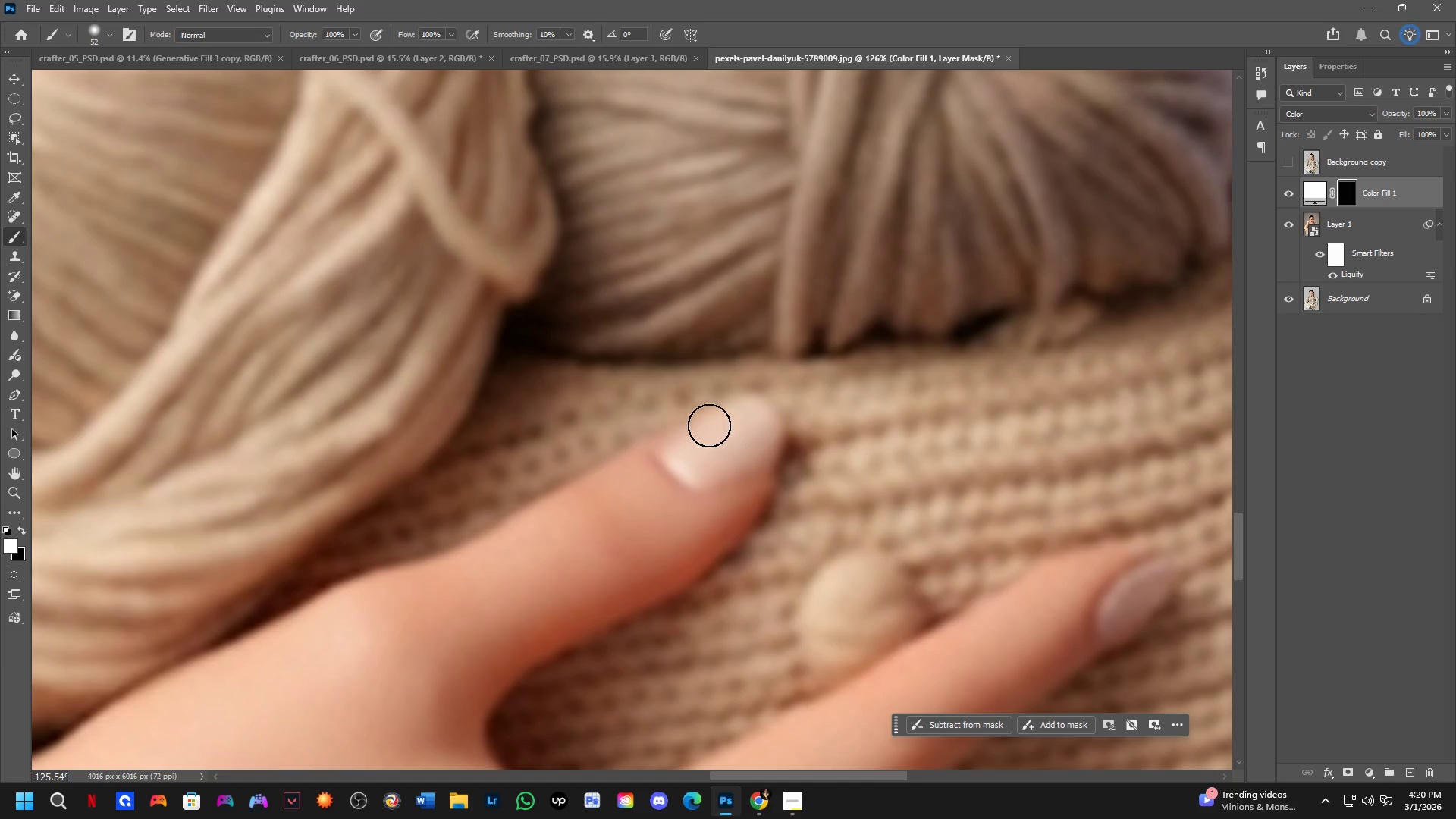 
scroll: coordinate [613, 411], scroll_direction: up, amount: 7.0
 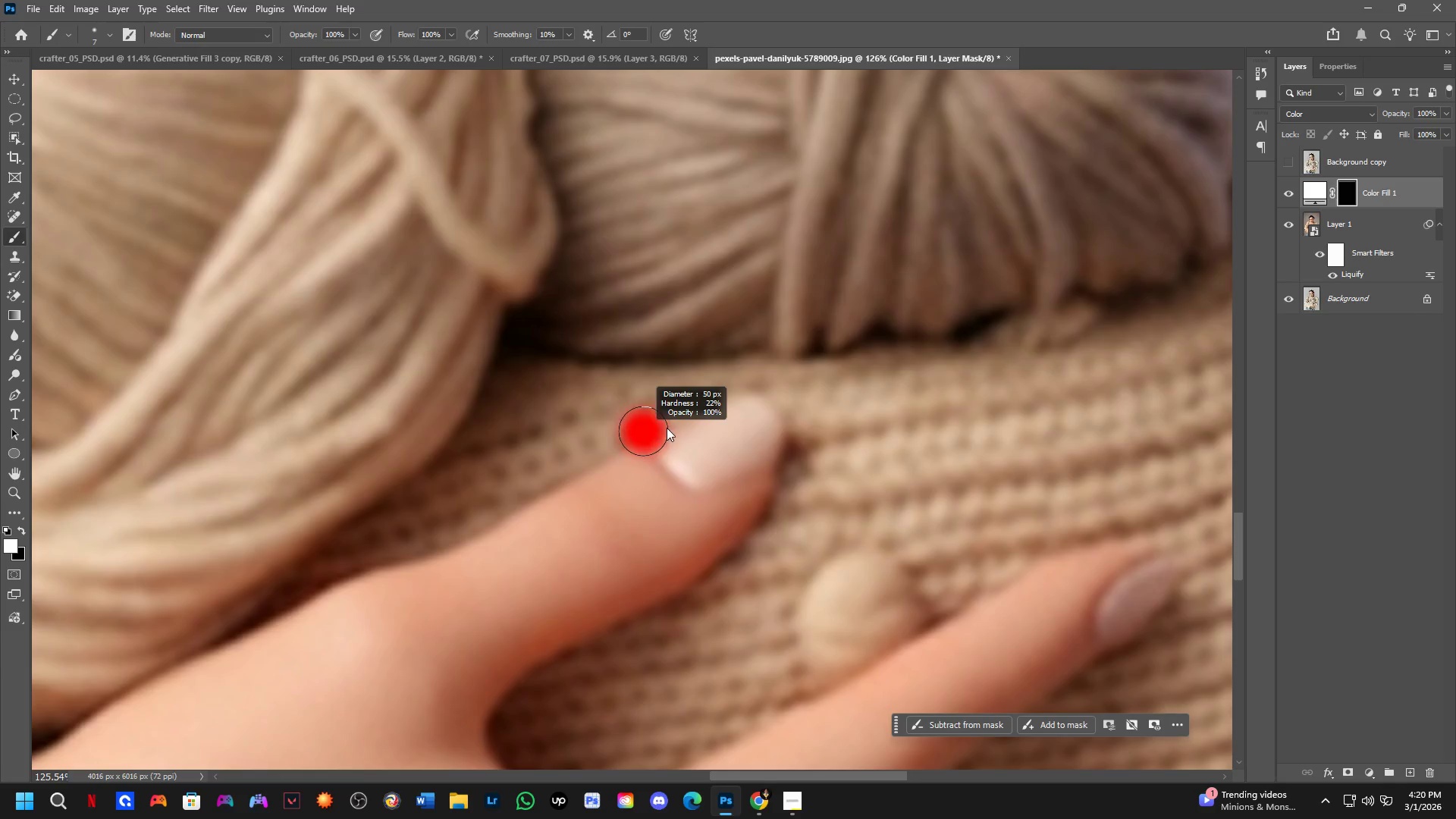 
hold_key(key=AltLeft, duration=0.33)
 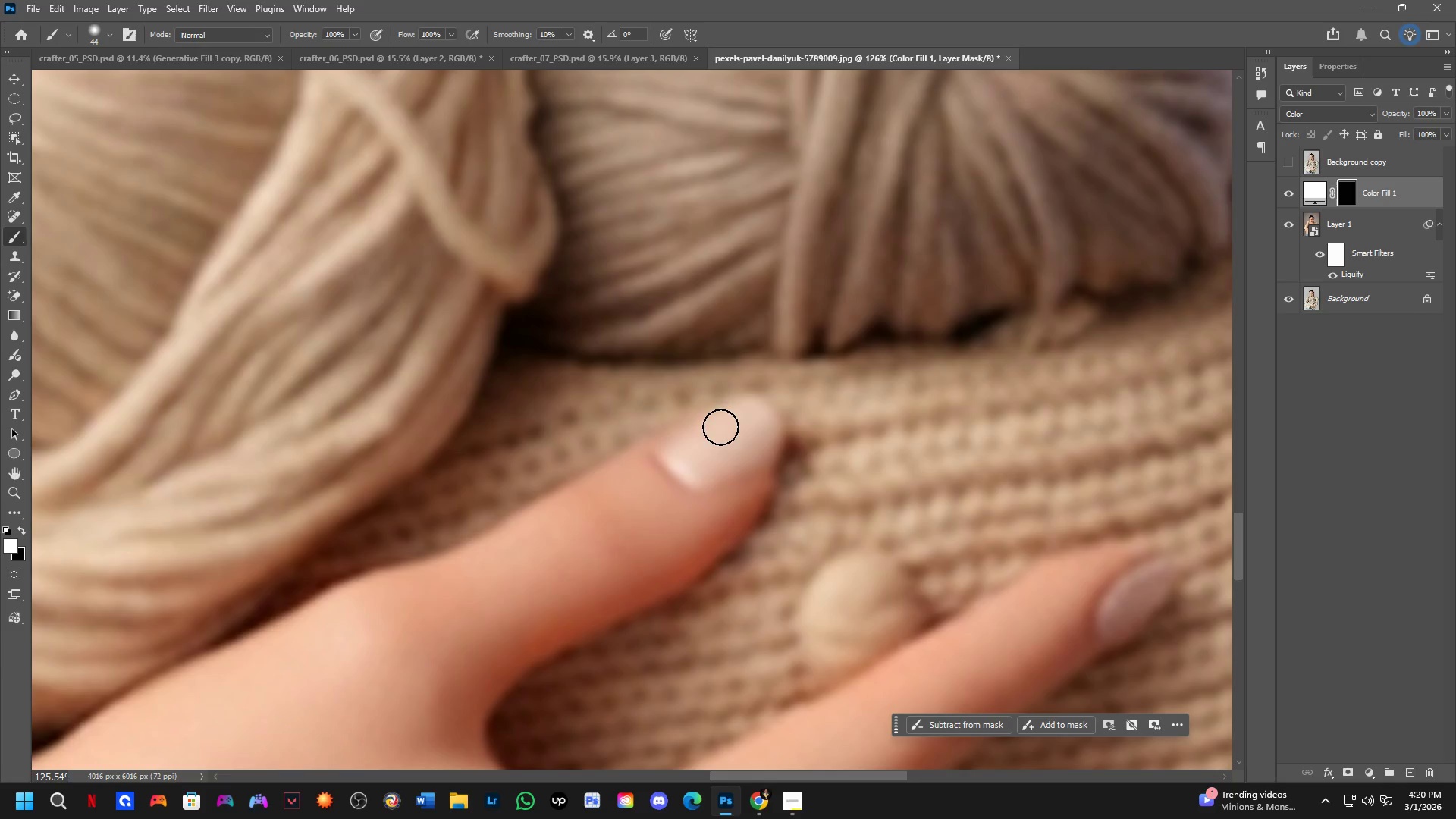 
left_click_drag(start_coordinate=[720, 427], to_coordinate=[692, 445])
 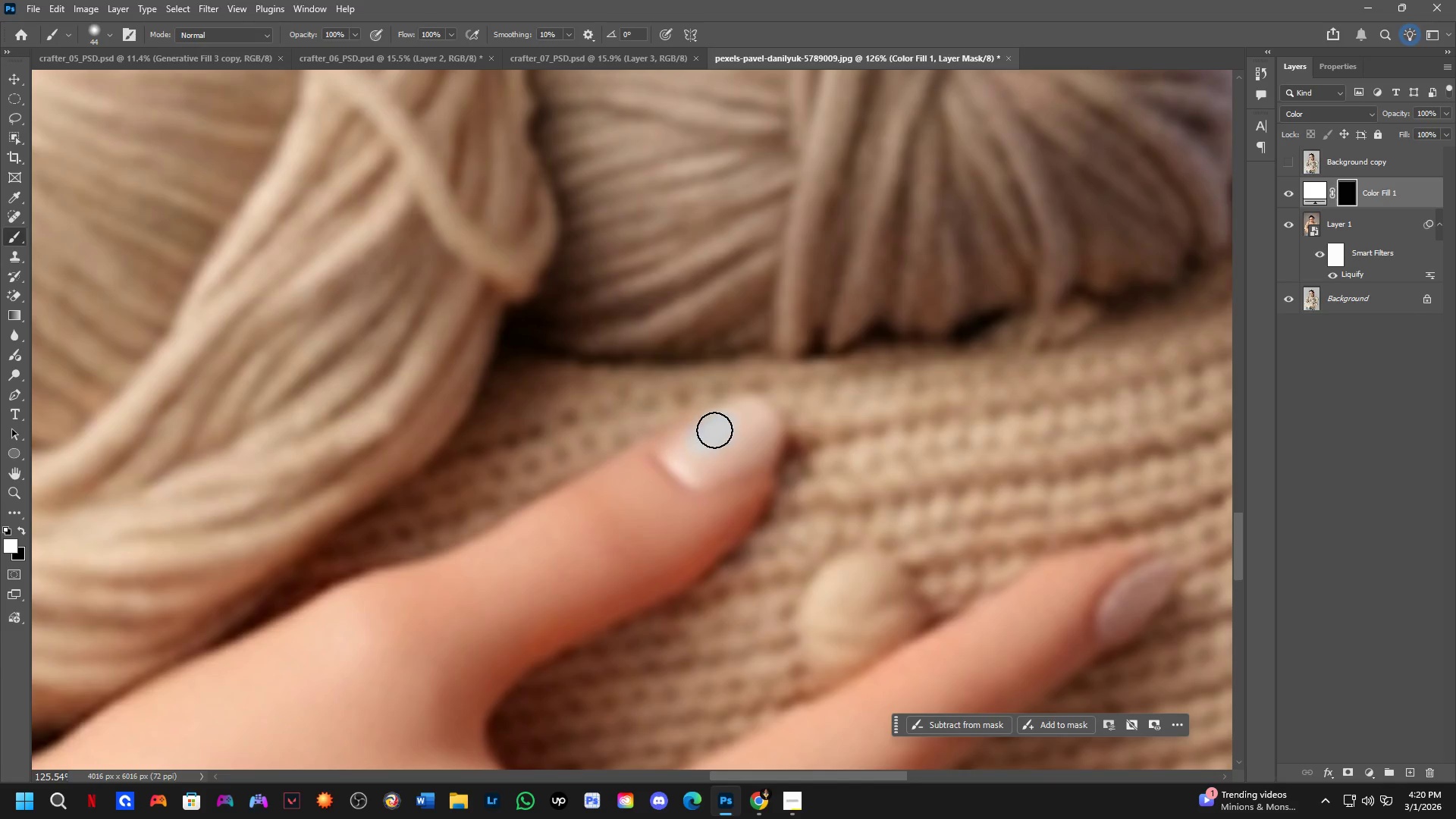 
left_click_drag(start_coordinate=[714, 430], to_coordinate=[740, 428])
 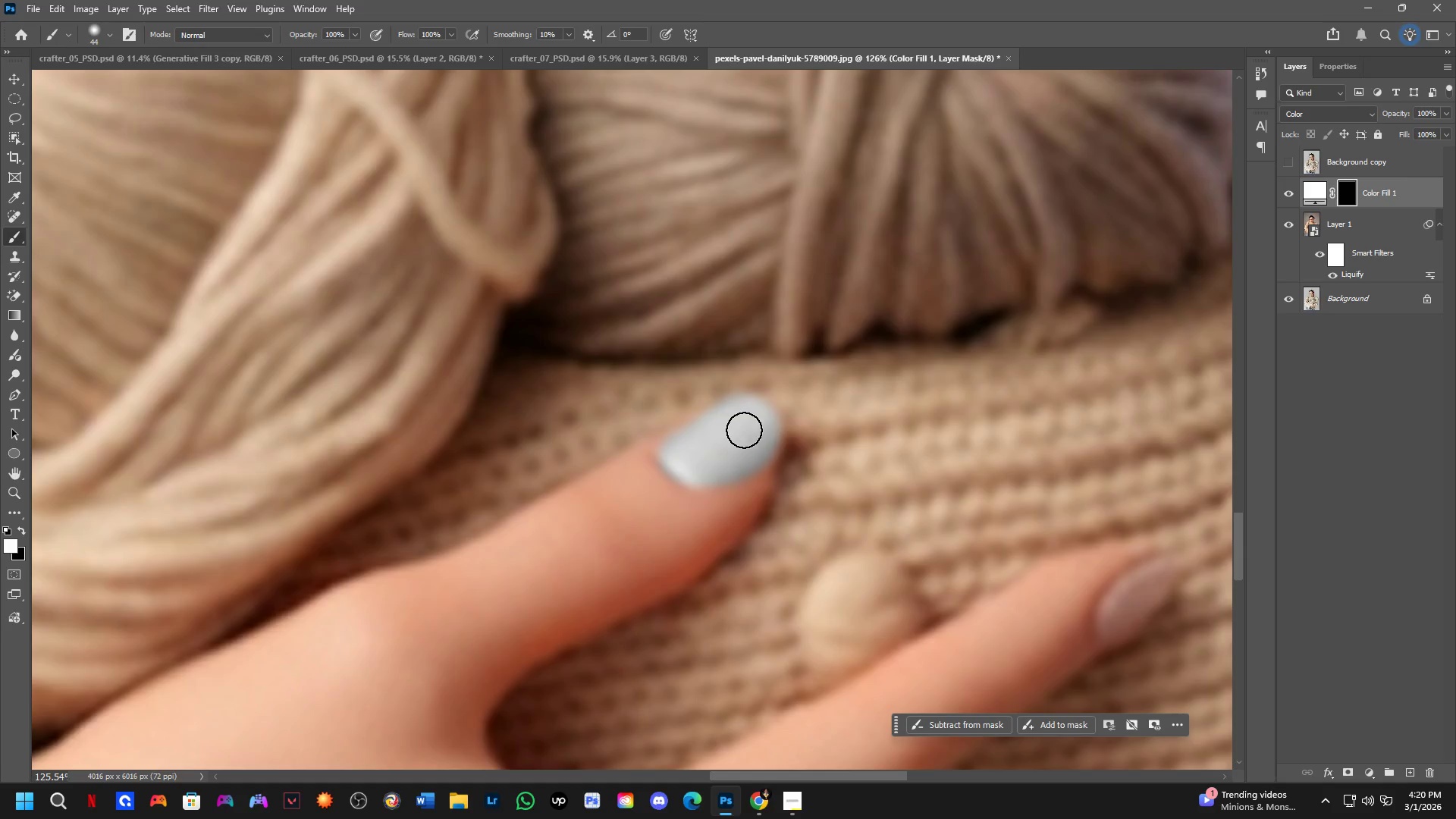 
scroll: coordinate [744, 431], scroll_direction: down, amount: 2.0
 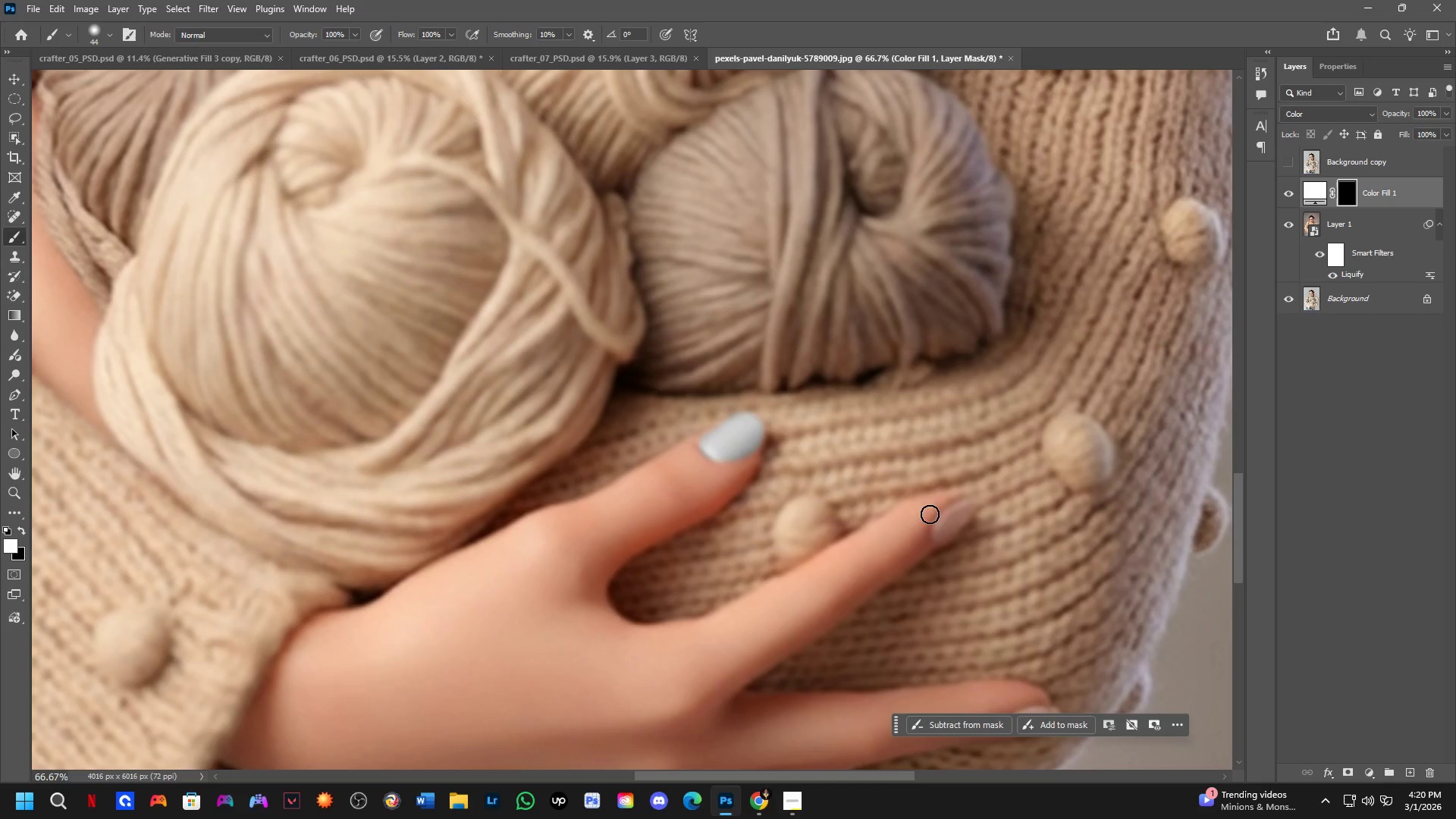 
scroll: coordinate [953, 524], scroll_direction: up, amount: 4.0
 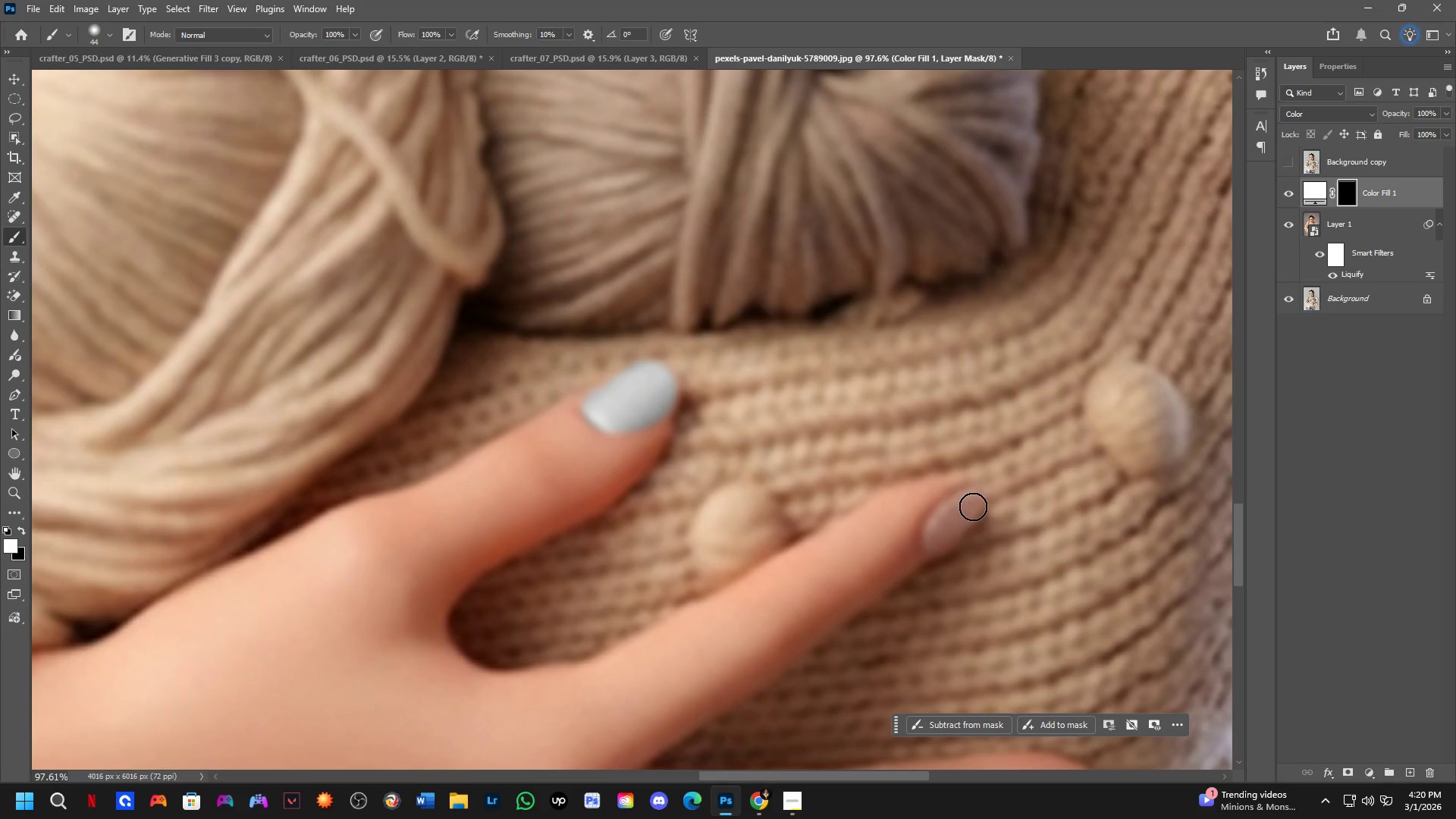 
left_click_drag(start_coordinate=[969, 503], to_coordinate=[968, 509])
 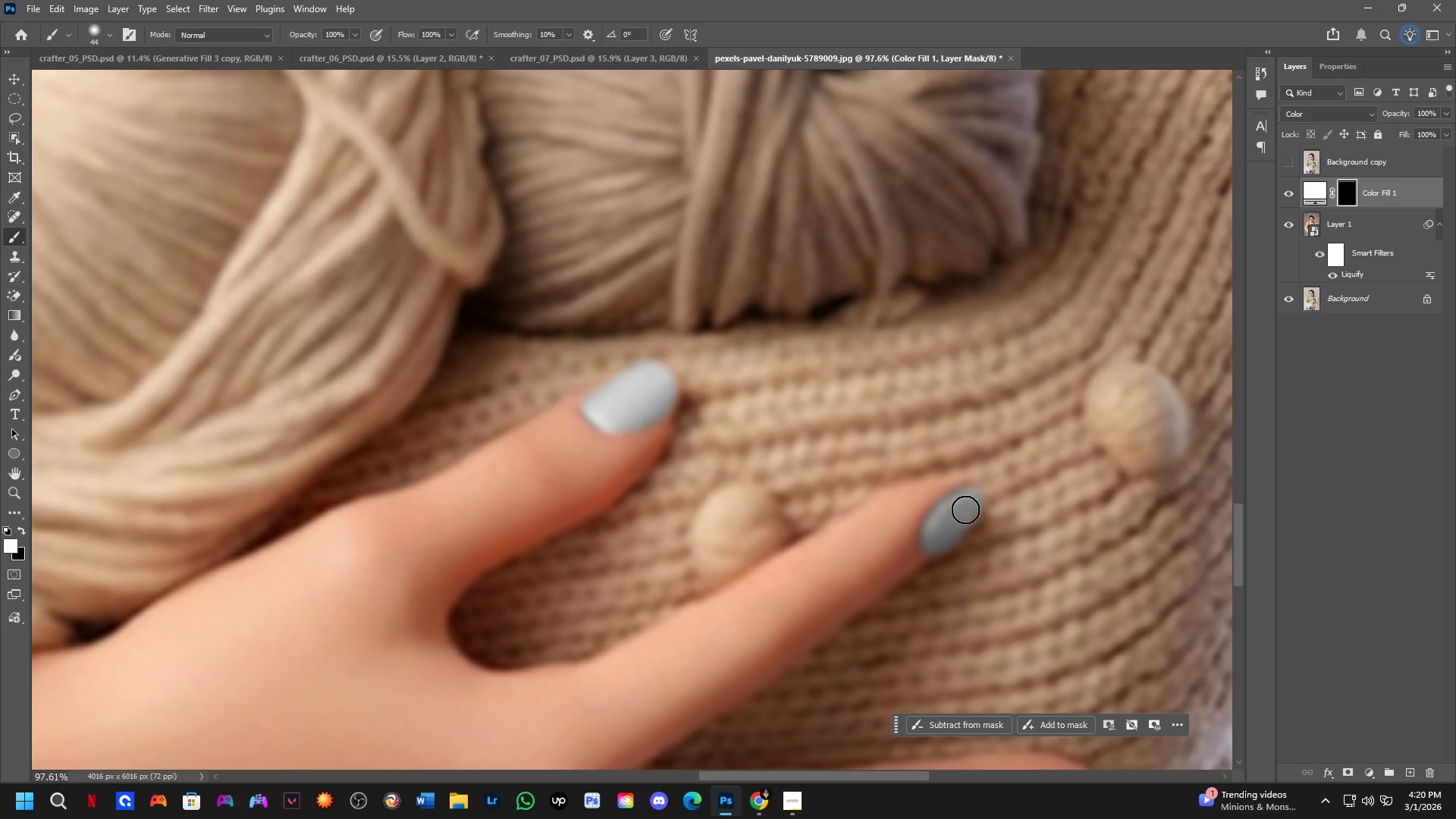 
key(Shift+ShiftLeft)
 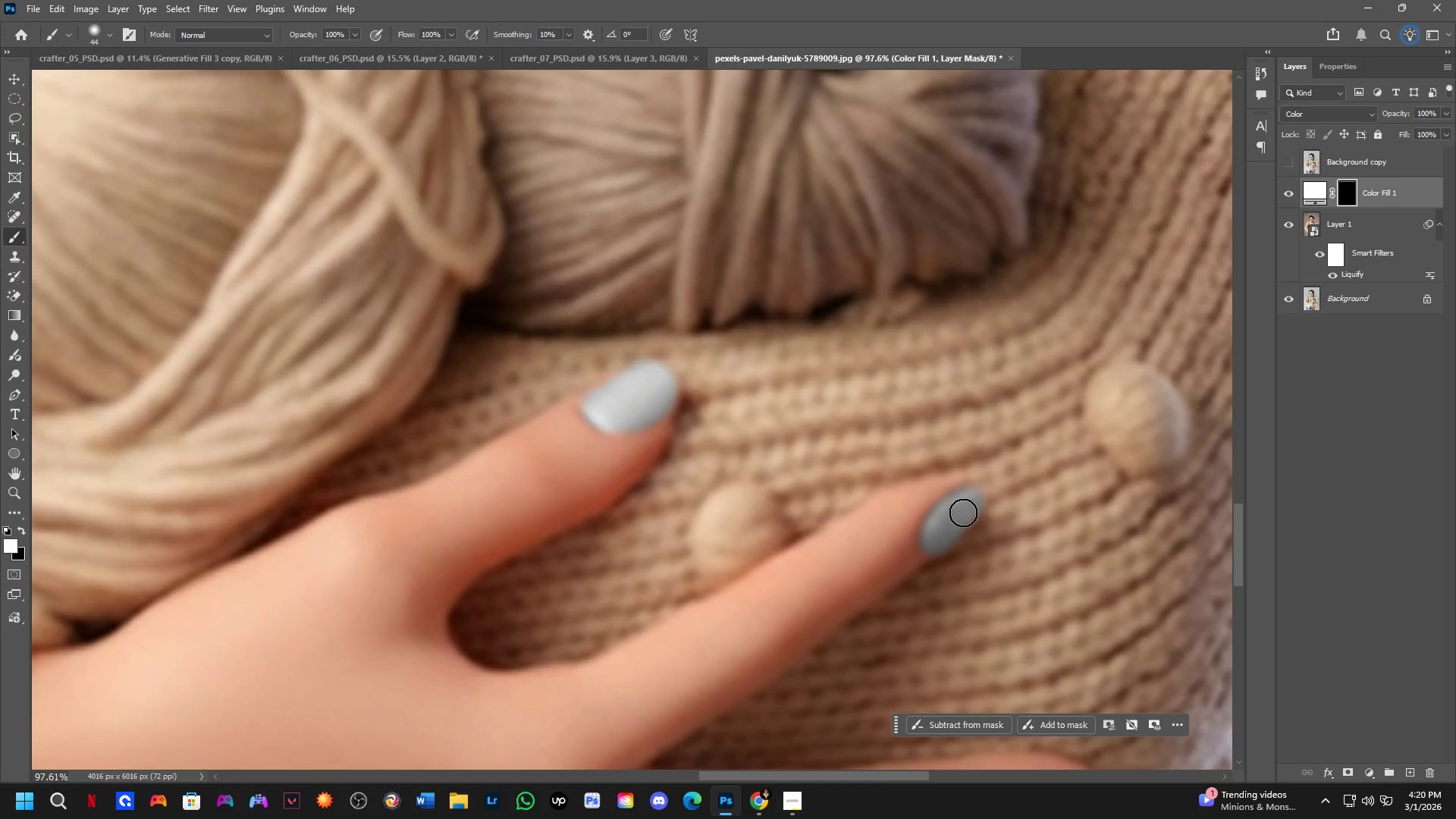 
hold_key(key=Space, duration=0.55)
 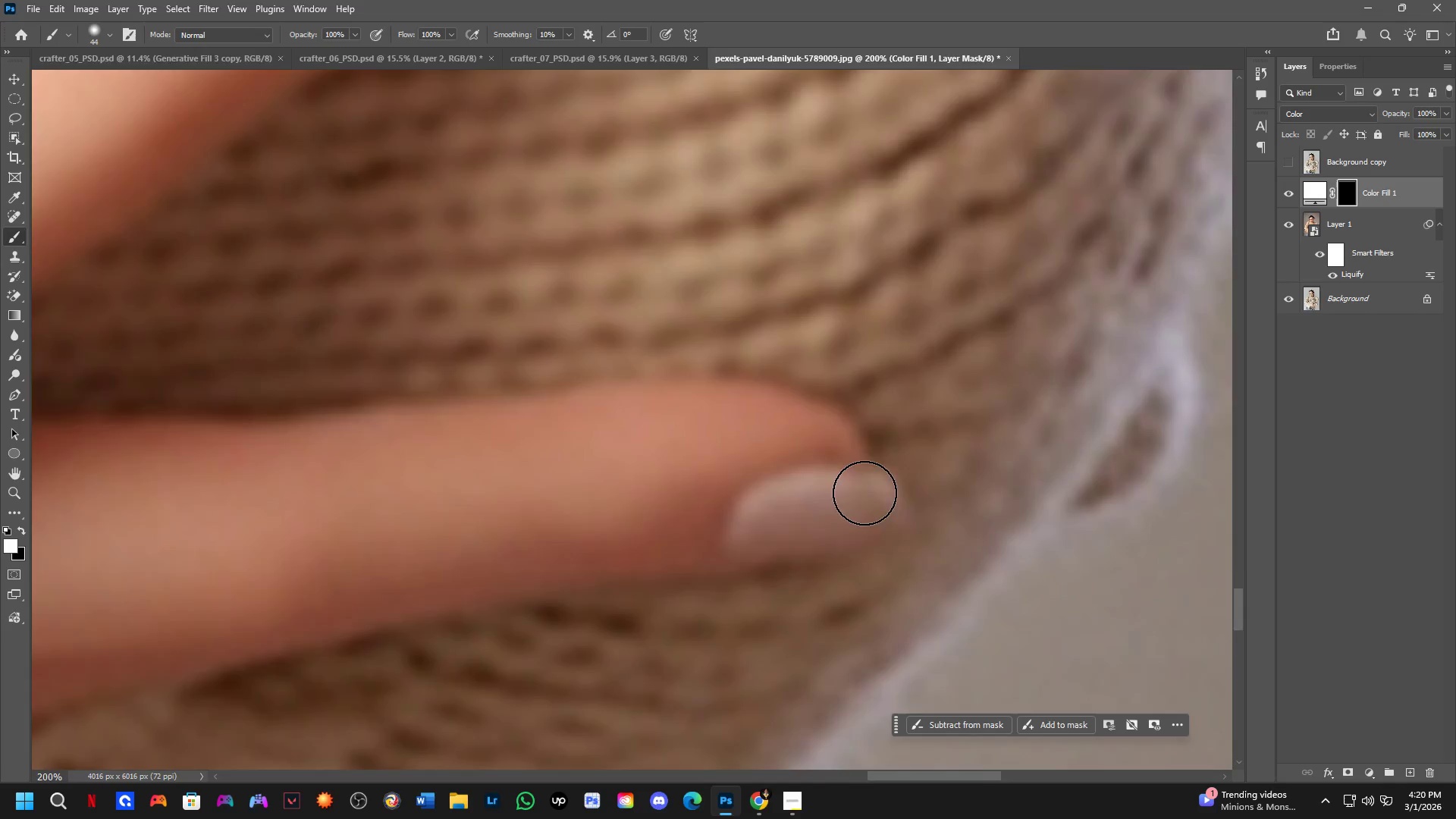 
left_click_drag(start_coordinate=[1010, 571], to_coordinate=[846, 402])
 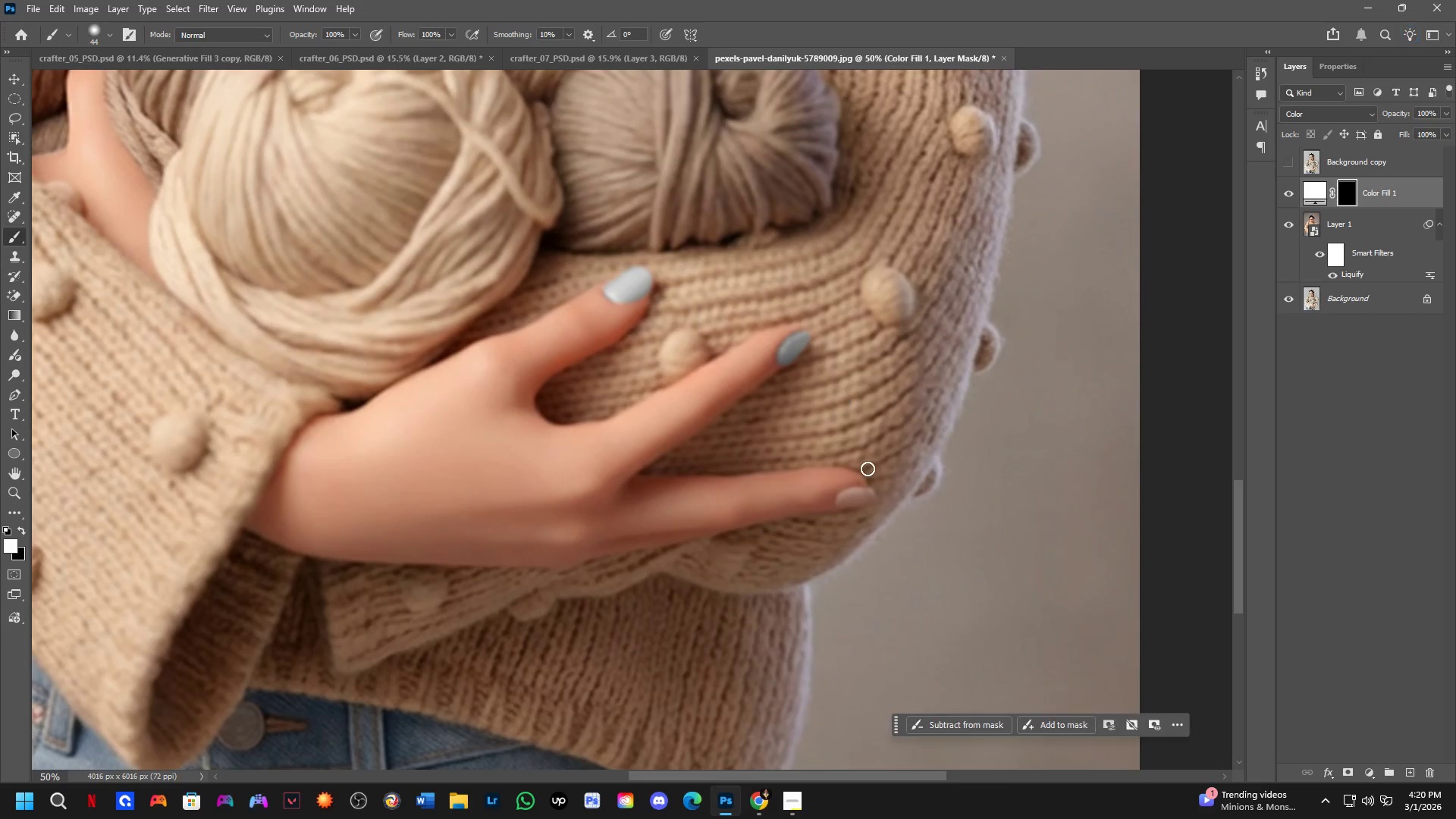 
scroll: coordinate [963, 514], scroll_direction: down, amount: 4.0
 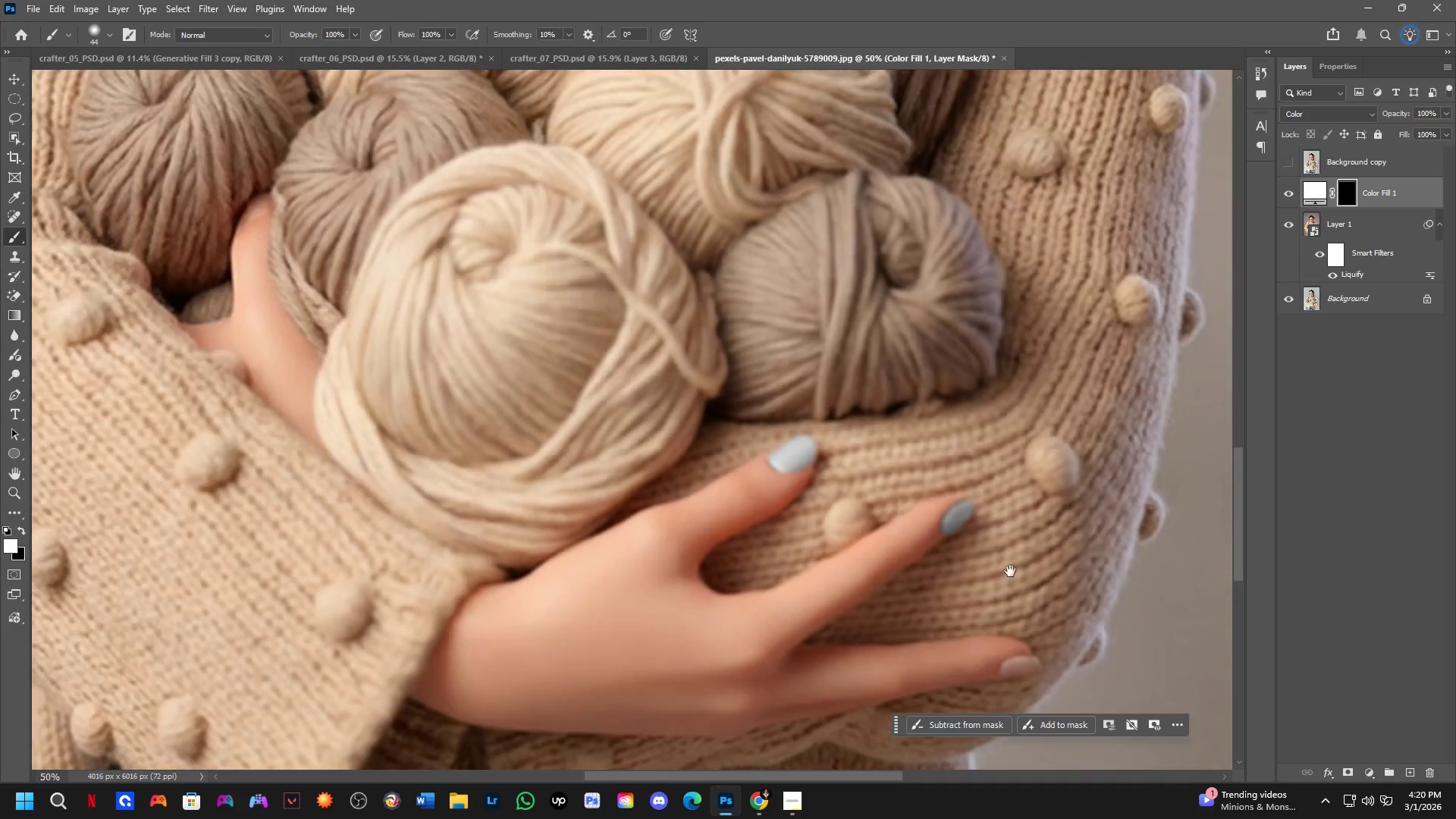 
key(Shift+ShiftLeft)
 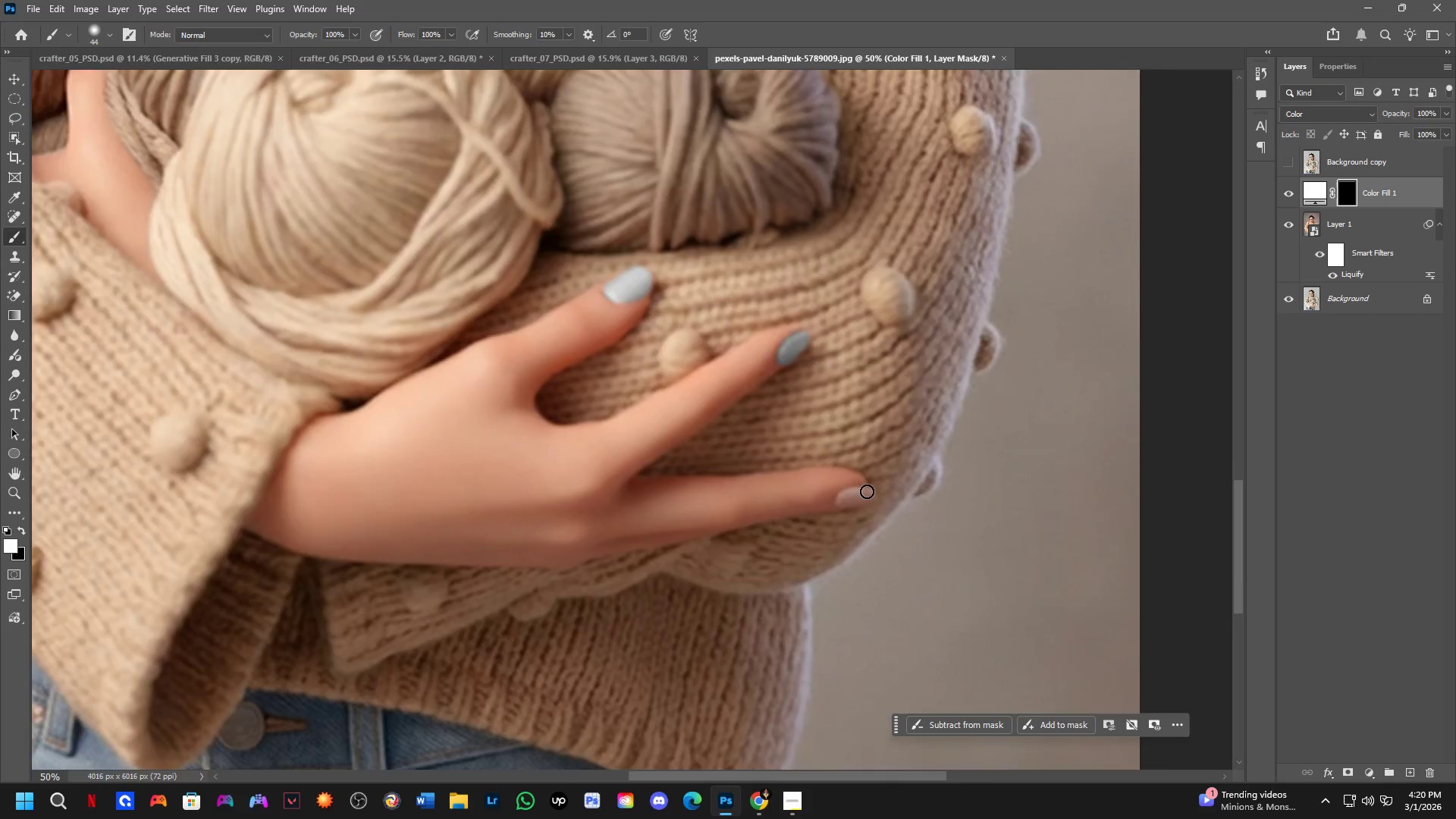 
left_click_drag(start_coordinate=[846, 503], to_coordinate=[858, 496])
 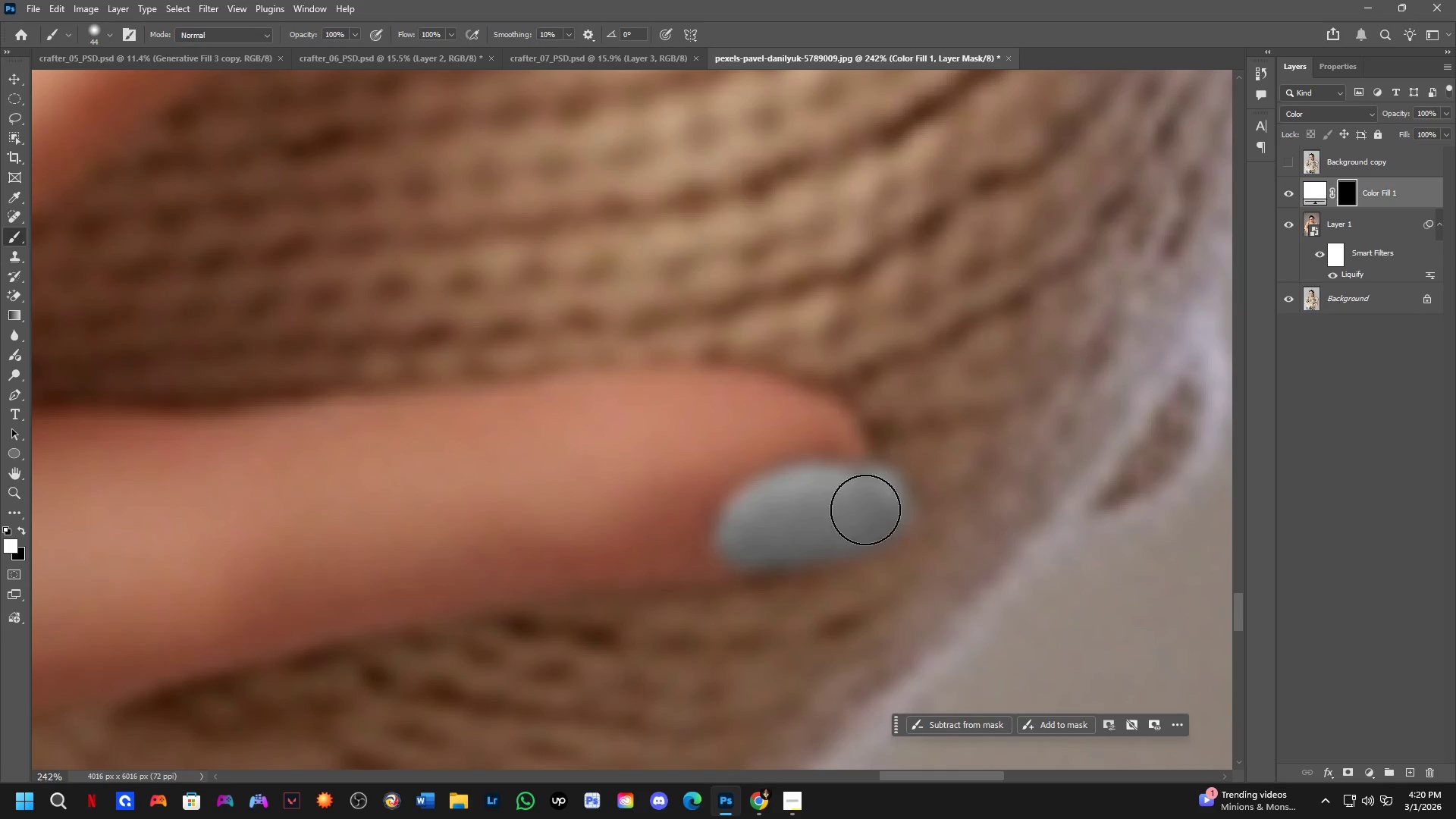 
scroll: coordinate [858, 498], scroll_direction: up, amount: 6.0
 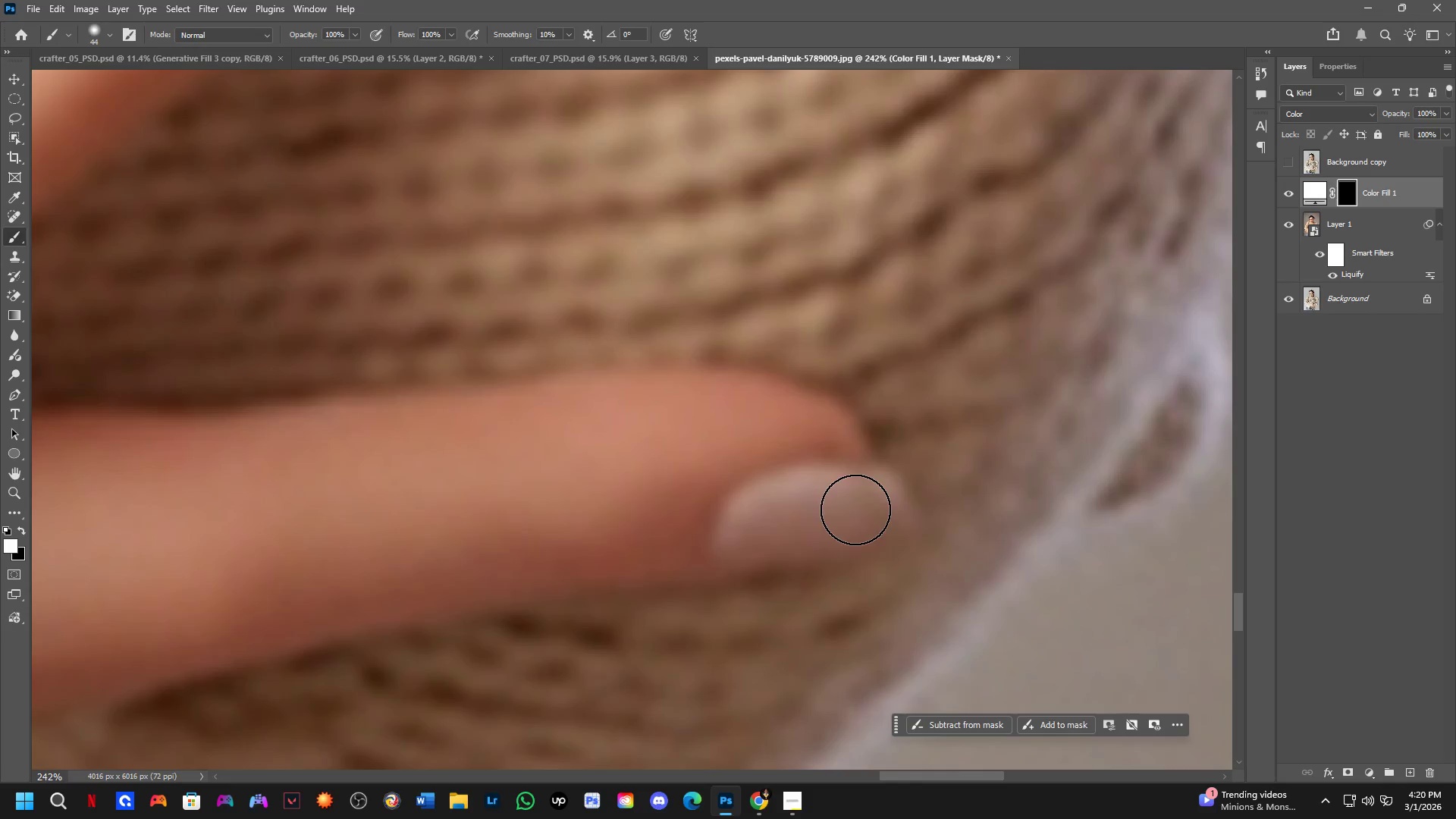 
hold_key(key=ShiftLeft, duration=0.38)
 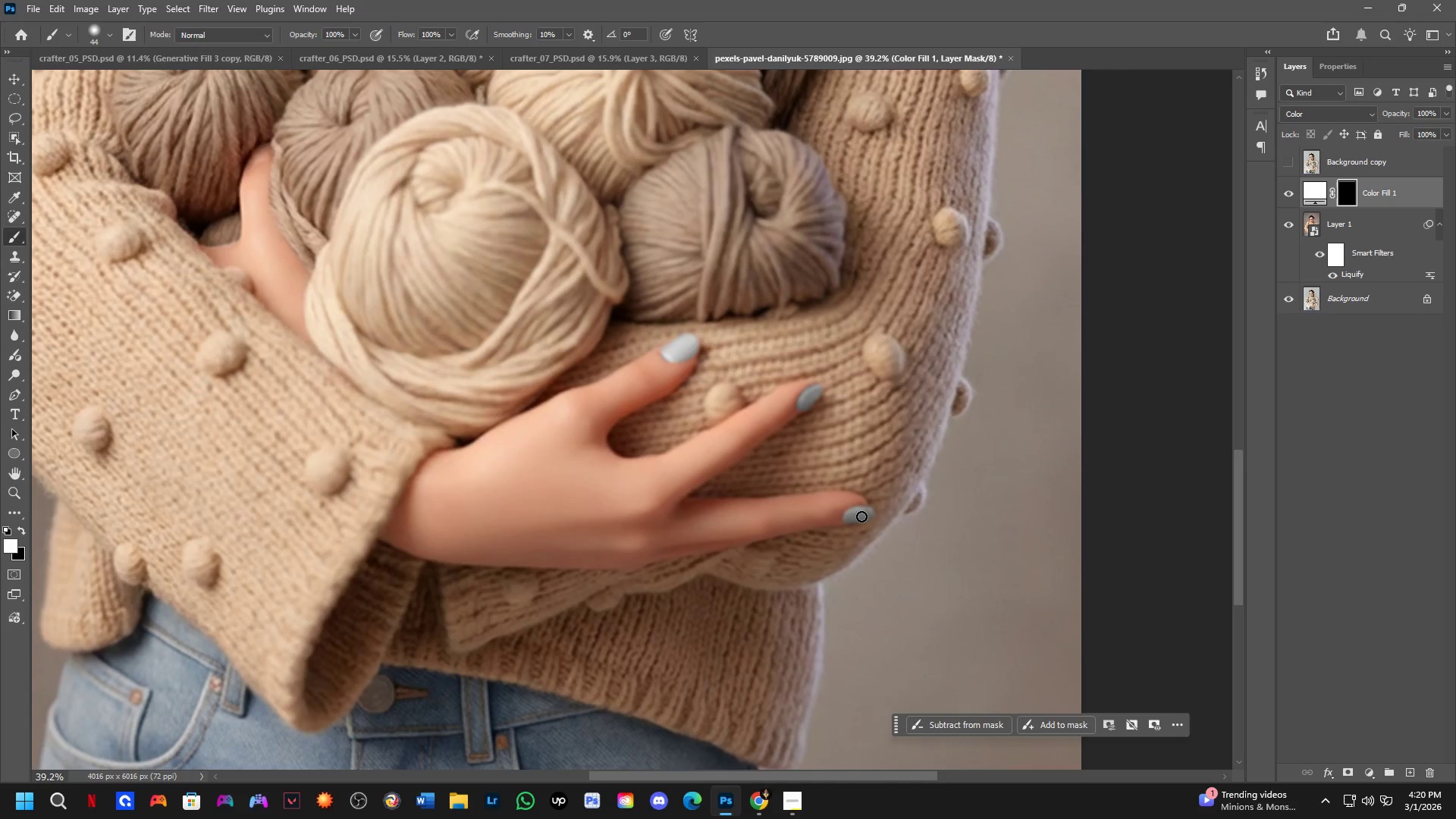 
key(Shift+ShiftLeft)
 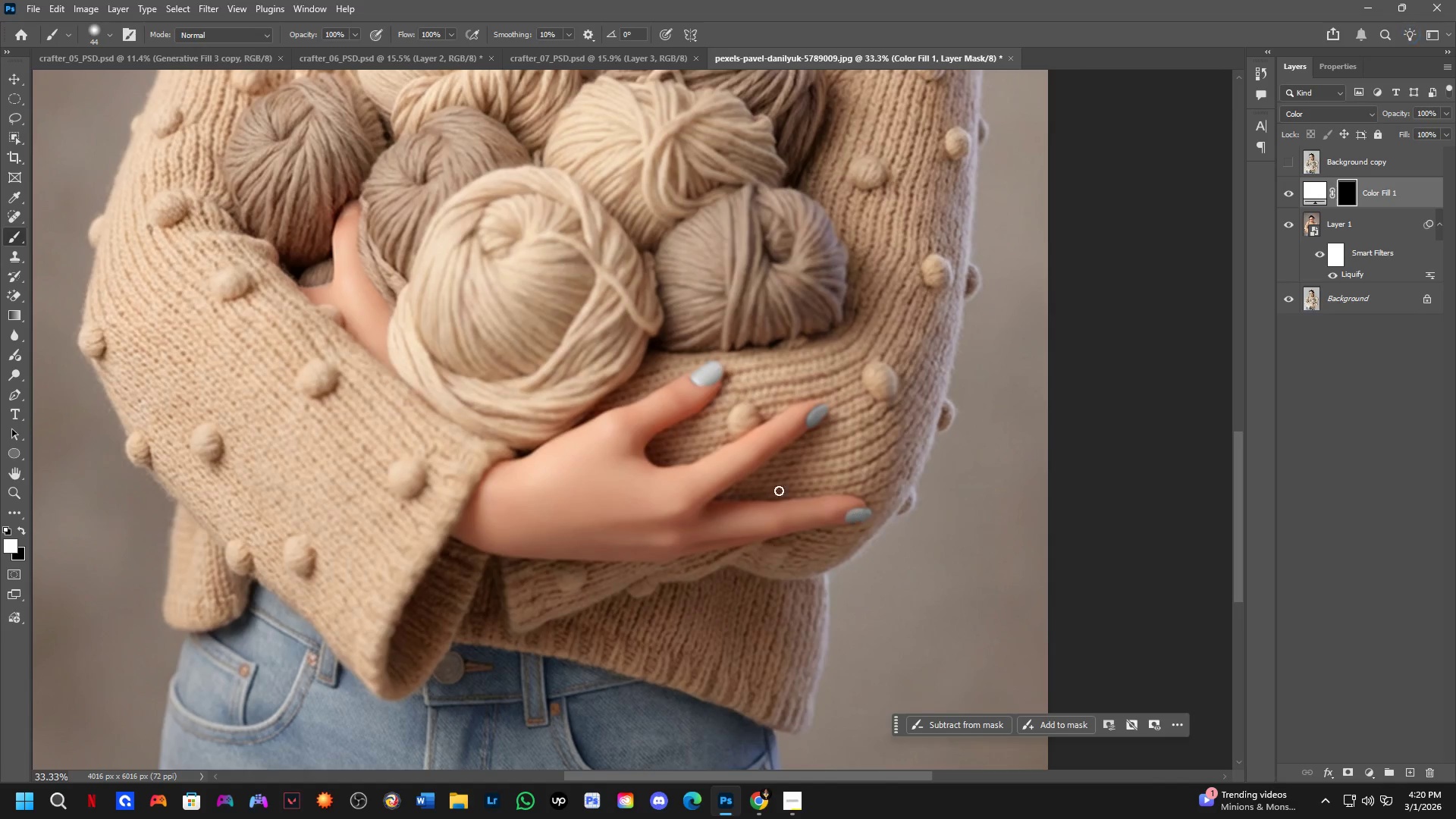 
hold_key(key=Space, duration=1.02)
 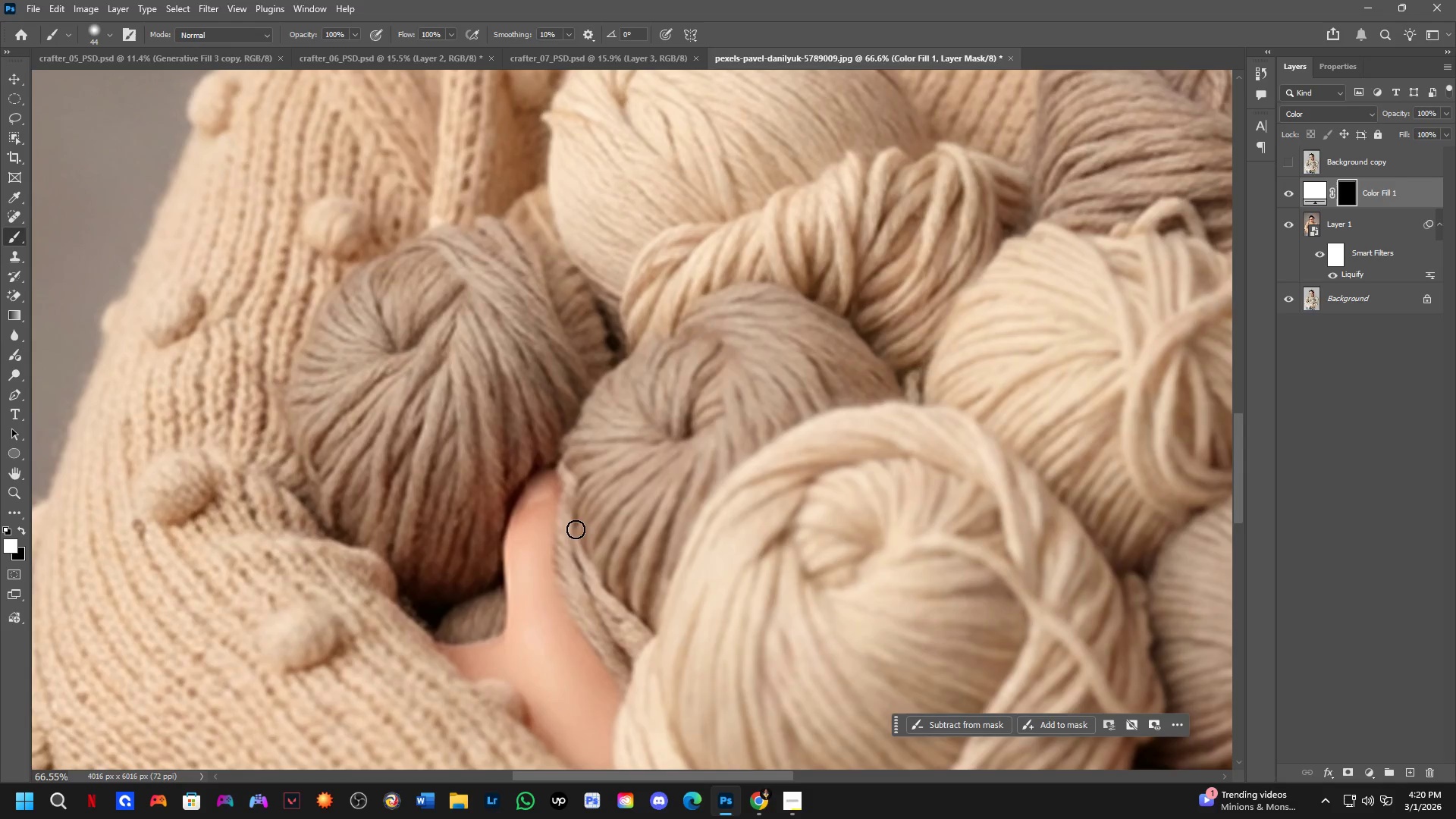 
left_click_drag(start_coordinate=[525, 382], to_coordinate=[689, 655])
 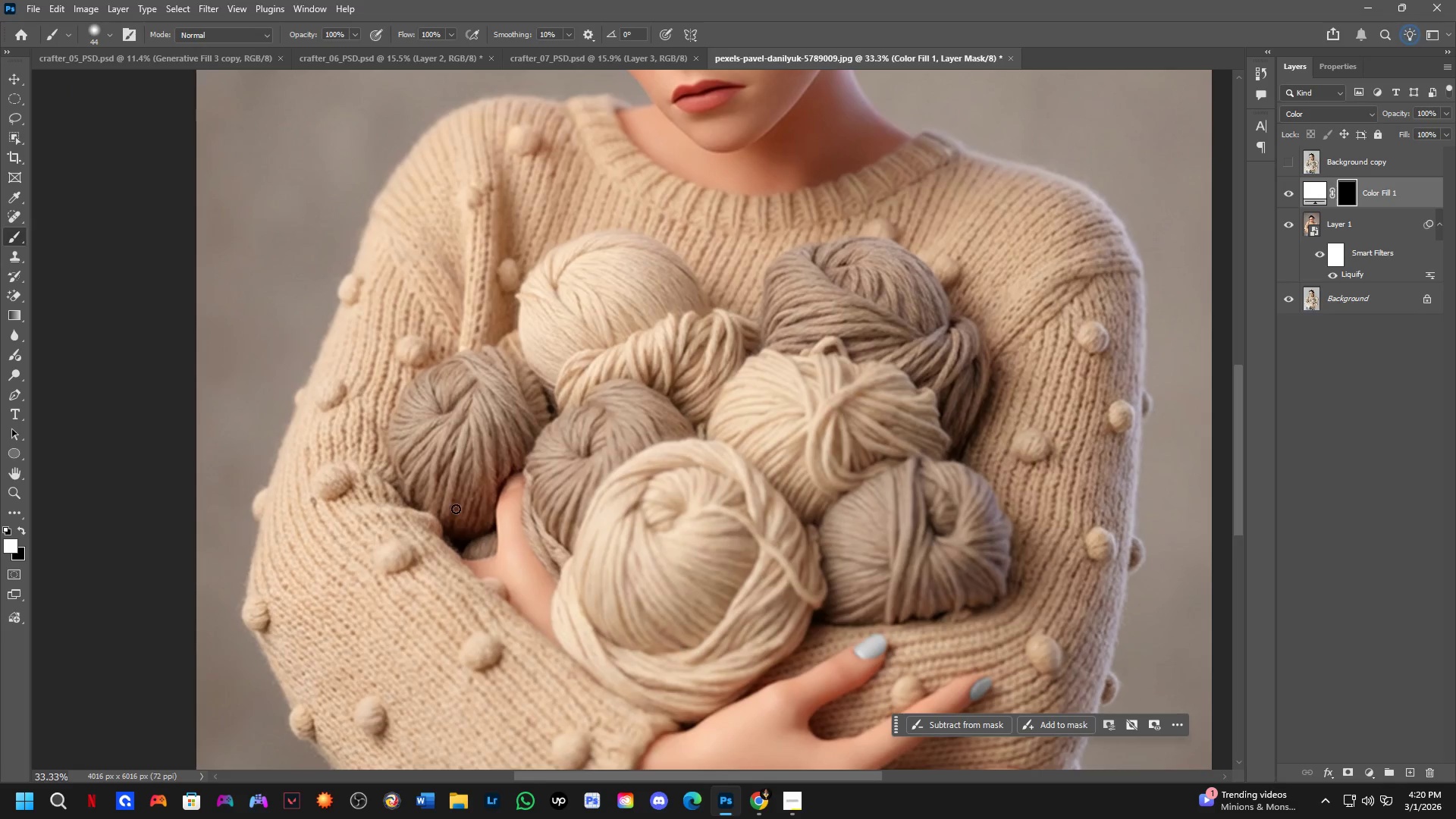 
scroll: coordinate [858, 518], scroll_direction: down, amount: 15.0
 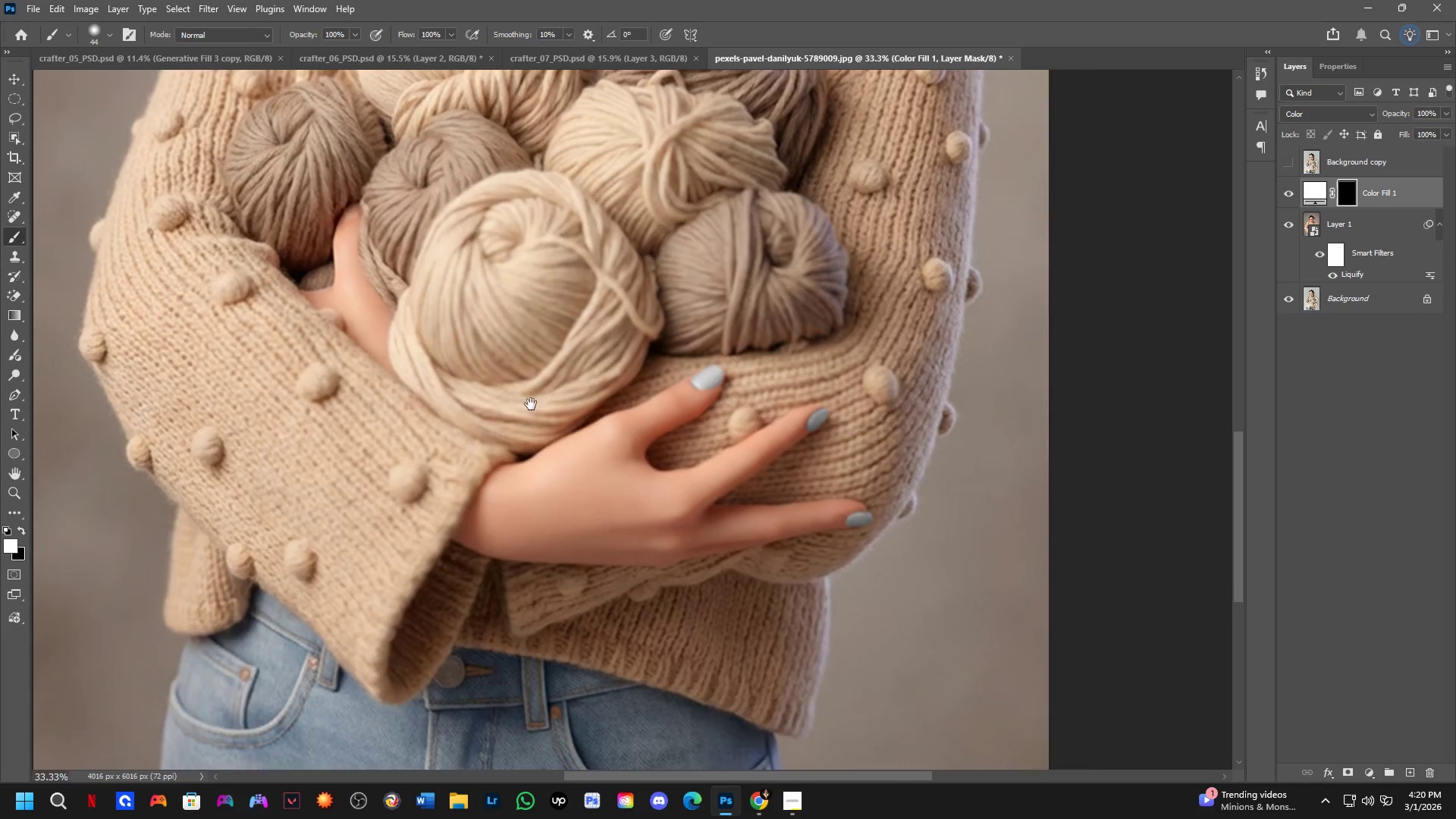 
key(Shift+ShiftLeft)
 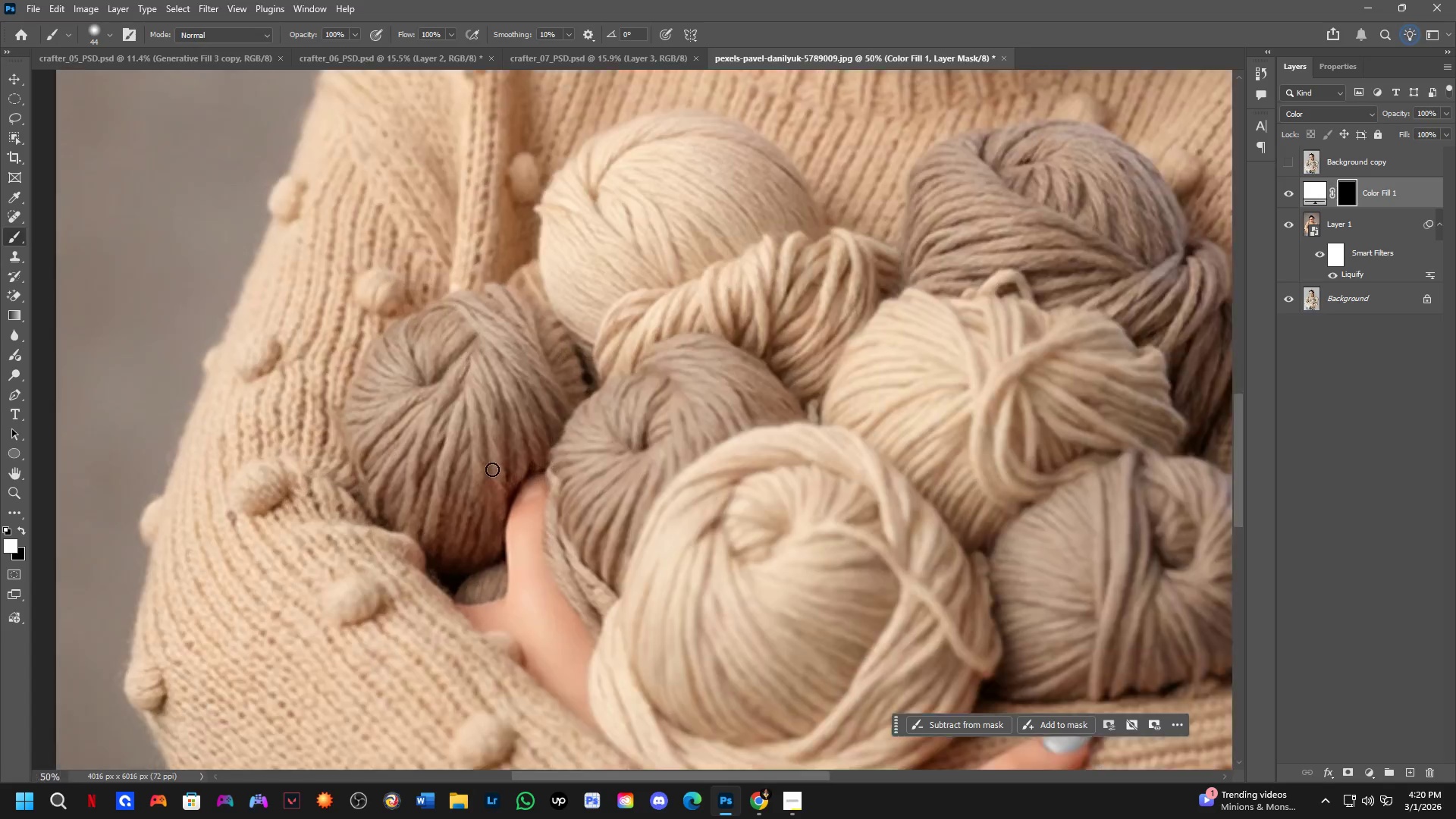 
key(Shift+ShiftLeft)
 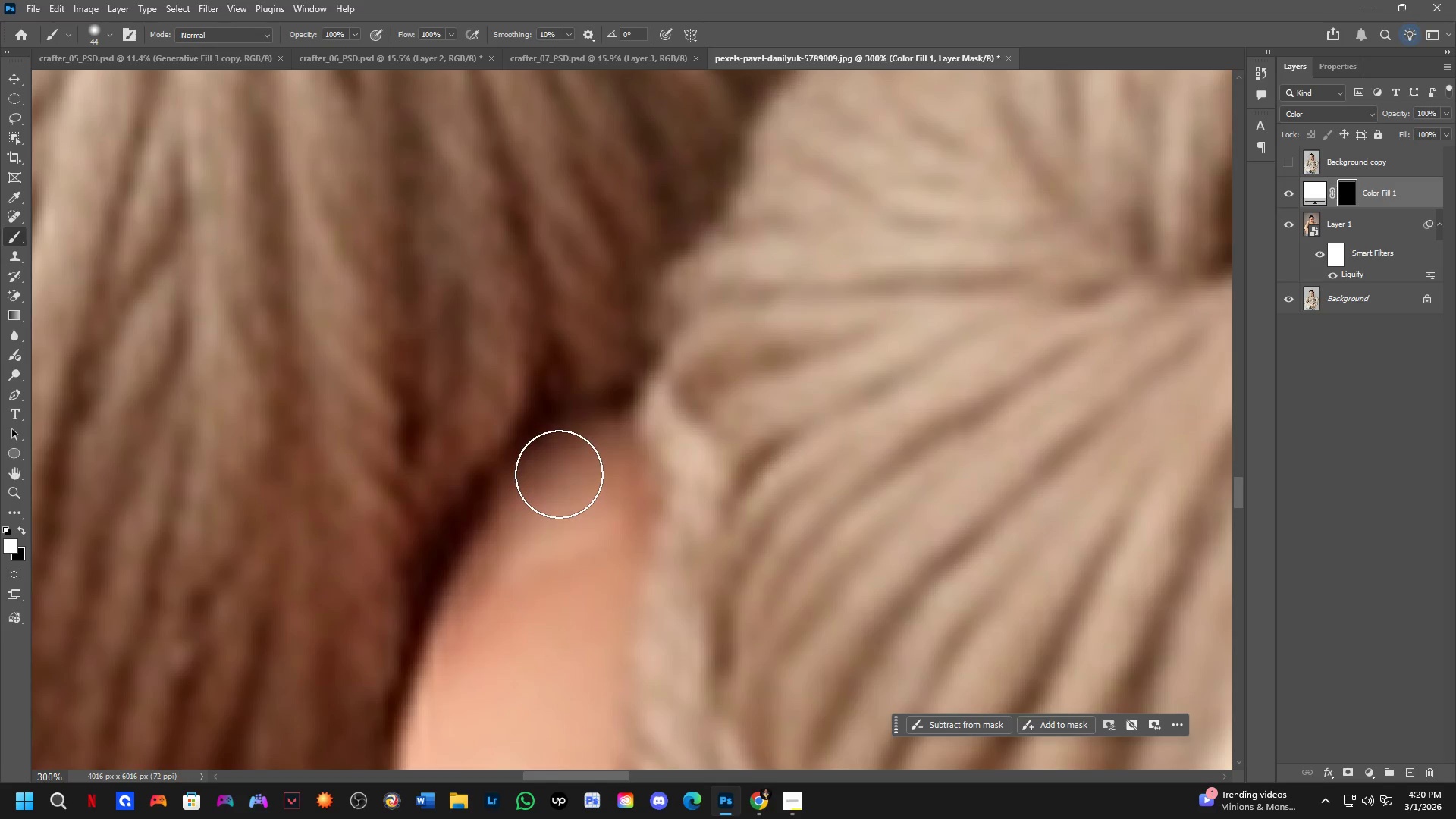 
scroll: coordinate [533, 484], scroll_direction: up, amount: 8.0
 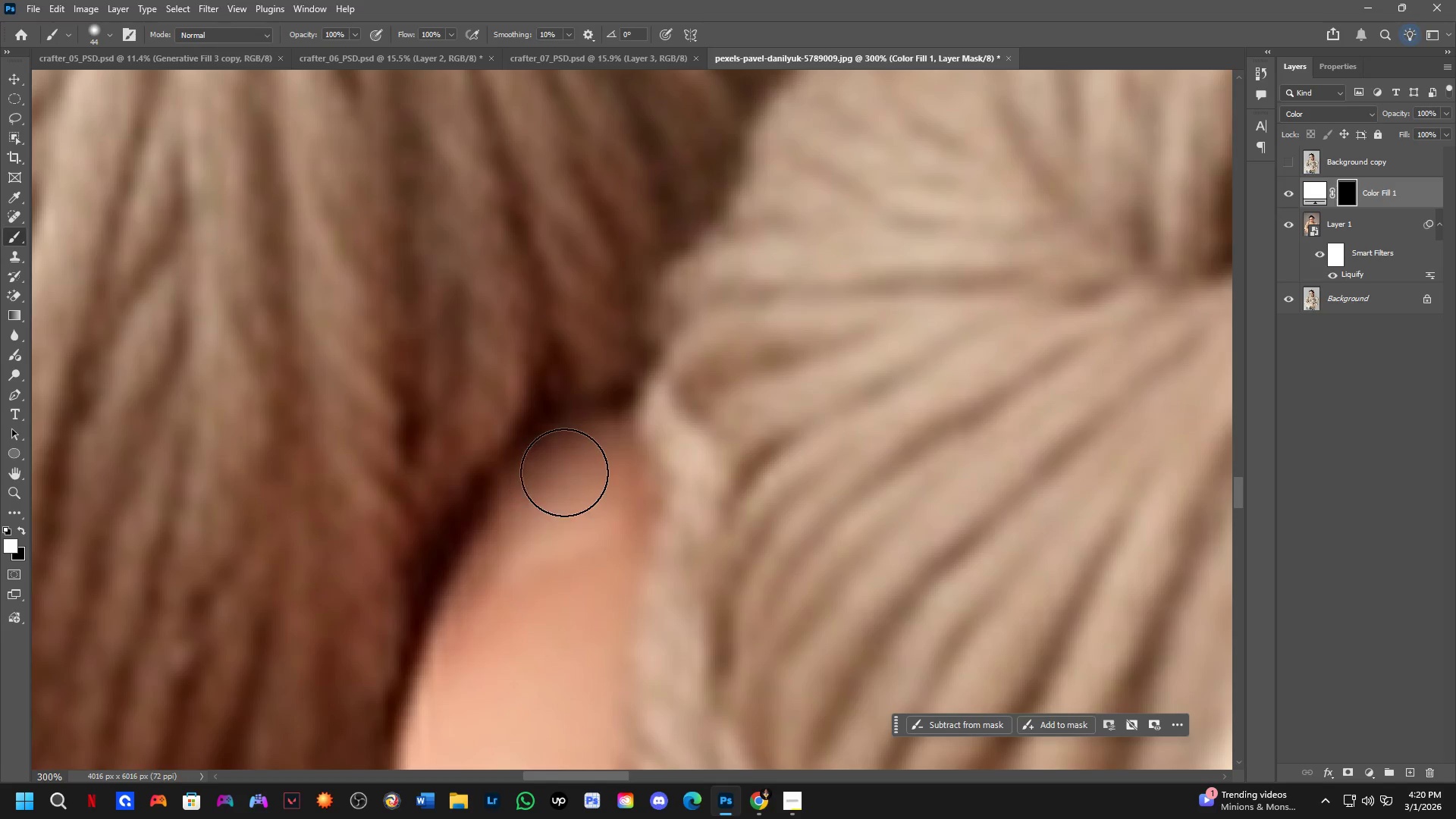 
left_click_drag(start_coordinate=[570, 469], to_coordinate=[526, 576])
 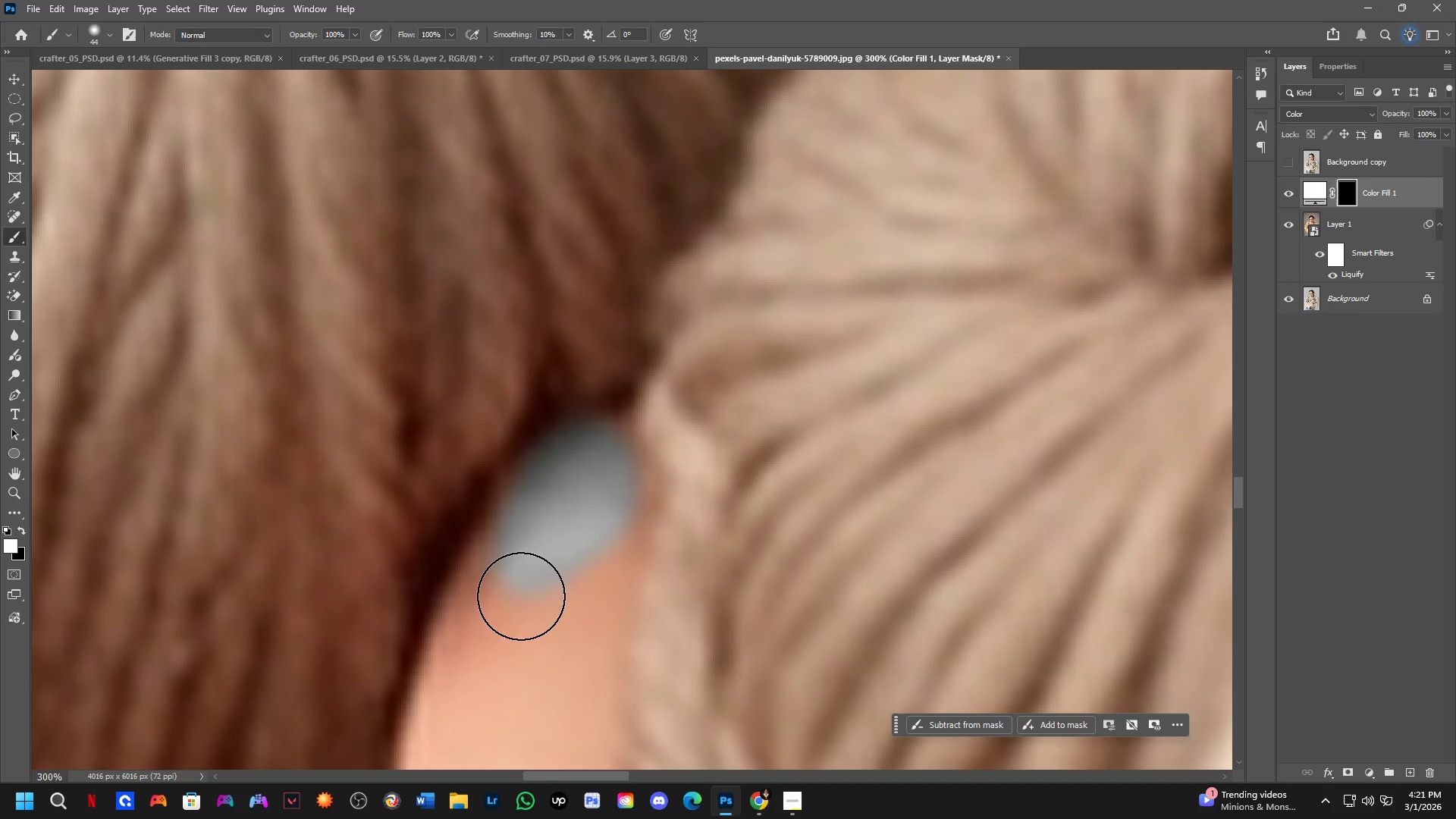 
key(X)
 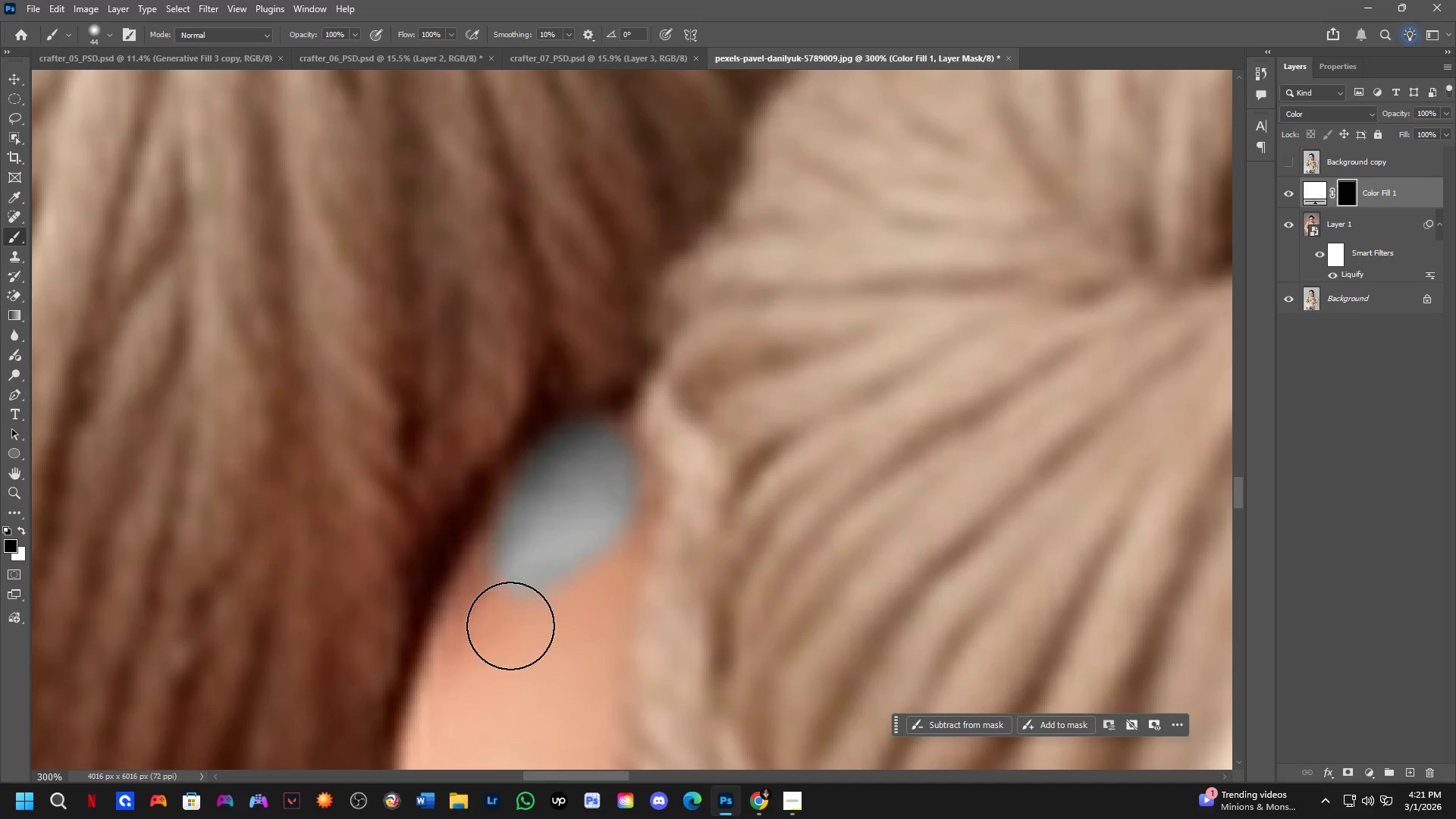 
left_click_drag(start_coordinate=[510, 626], to_coordinate=[661, 570])
 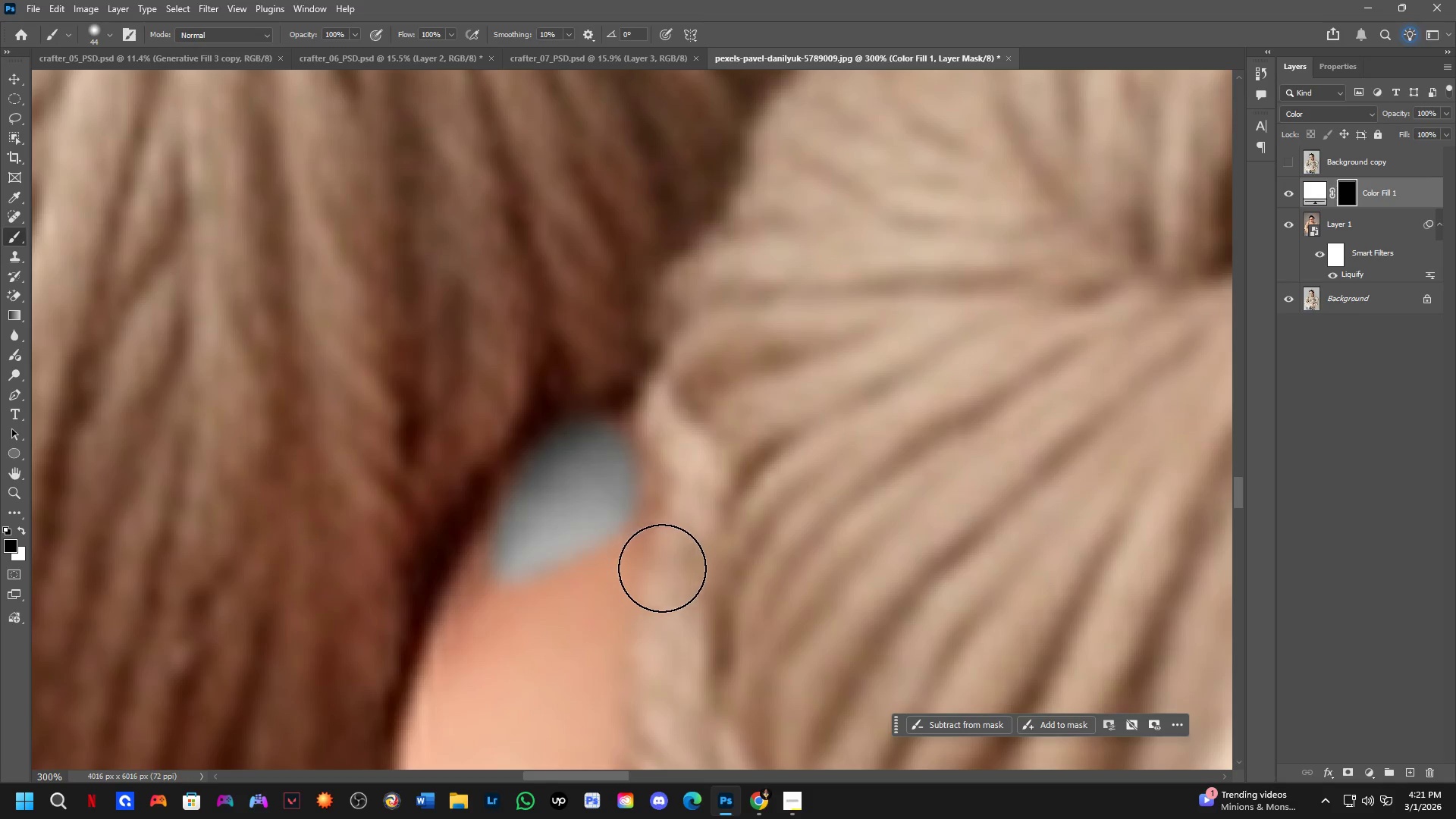 
hold_key(key=ShiftLeft, duration=0.53)
 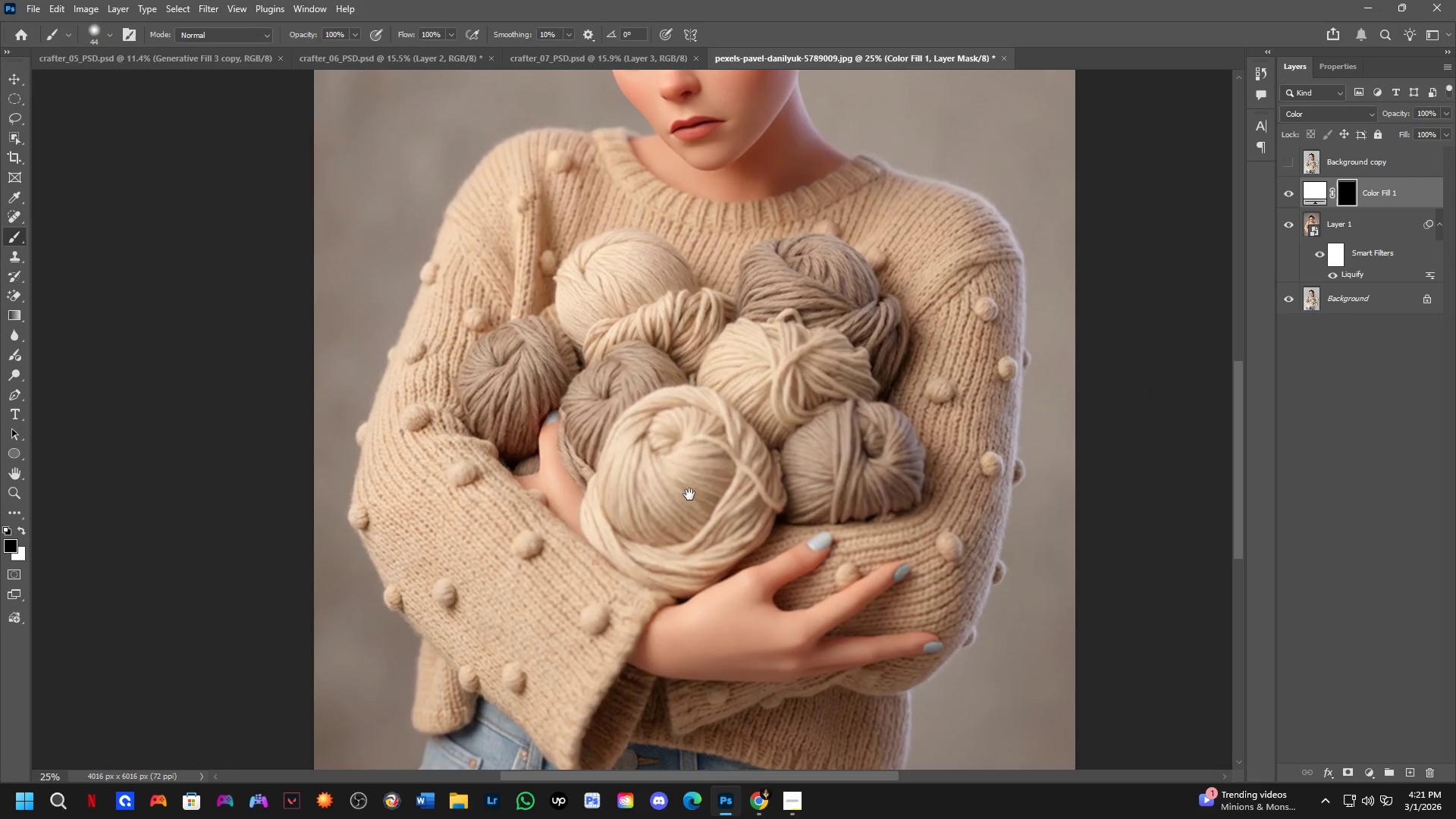 
hold_key(key=Space, duration=0.53)
 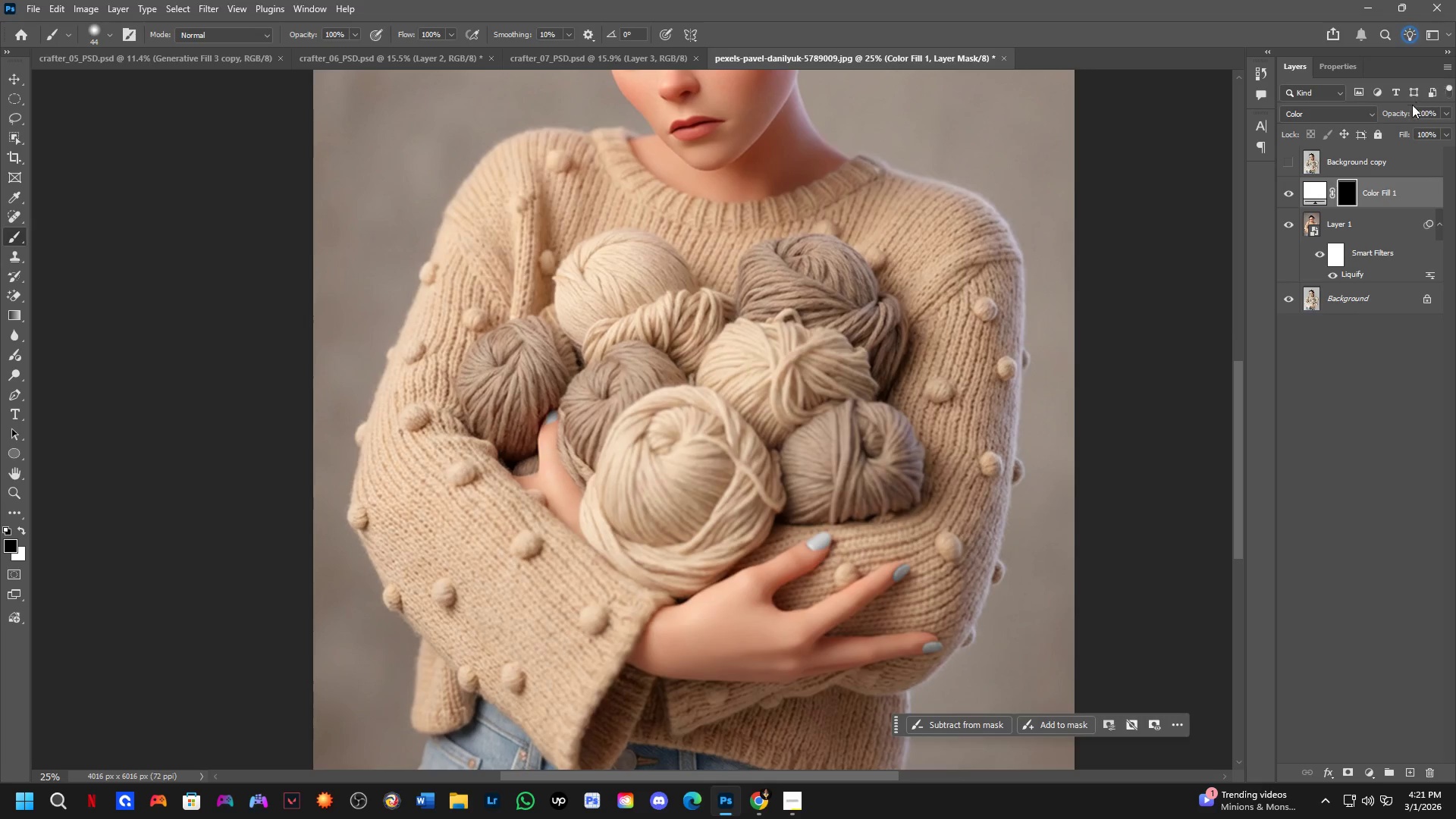 
left_click_drag(start_coordinate=[804, 588], to_coordinate=[689, 494])
 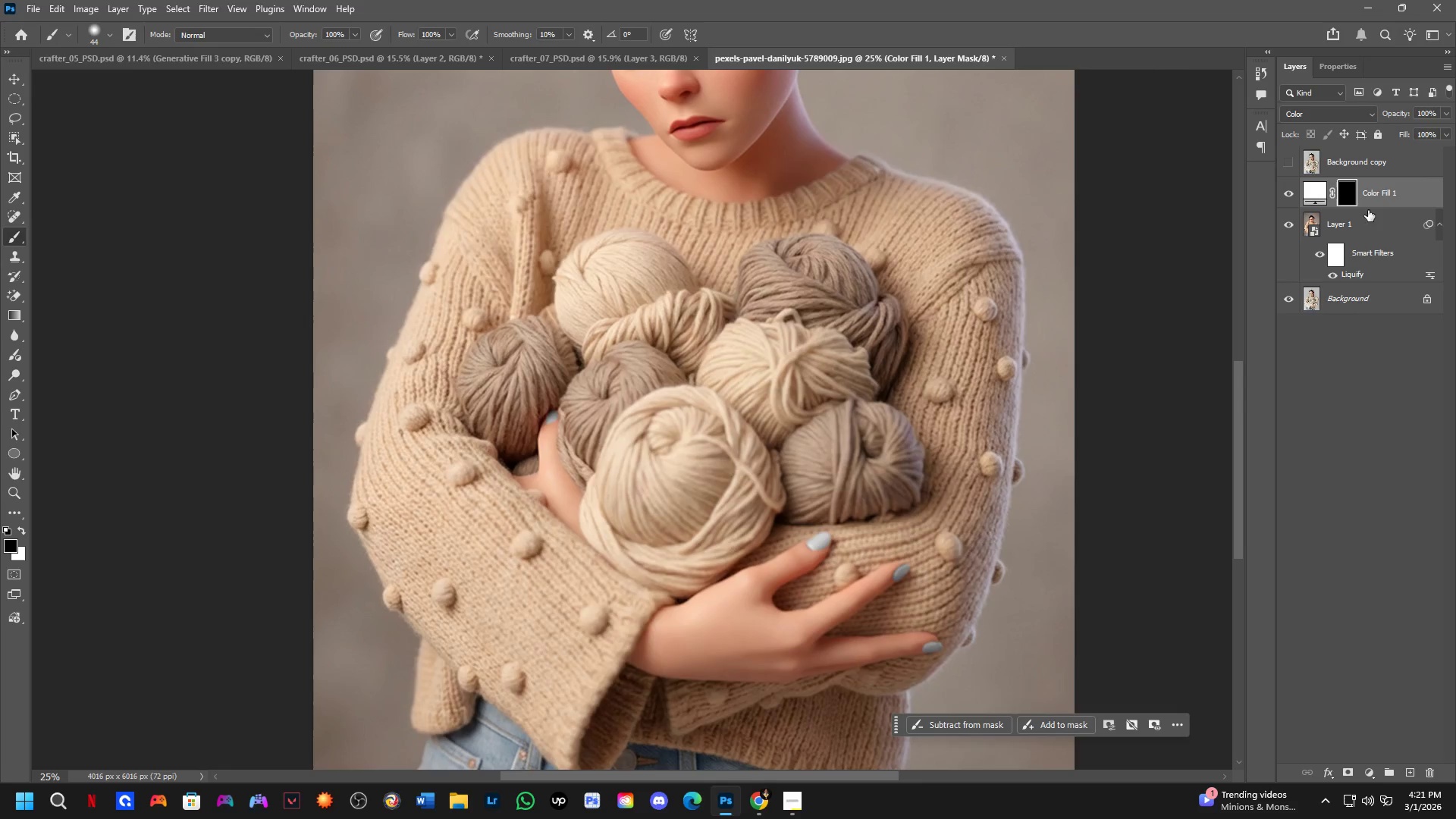 
scroll: coordinate [685, 496], scroll_direction: down, amount: 7.0
 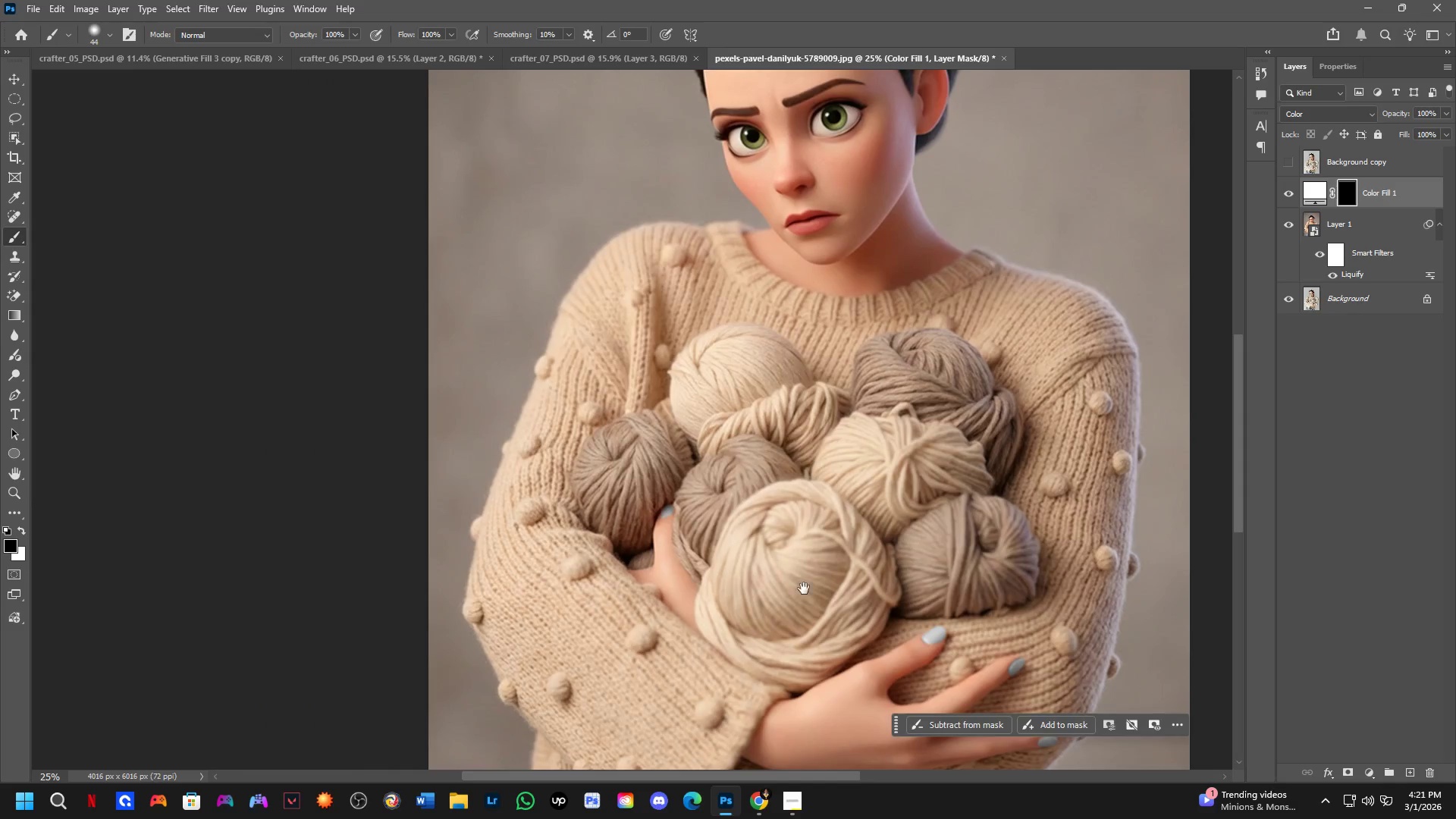 
hold_key(key=Space, duration=1.58)
 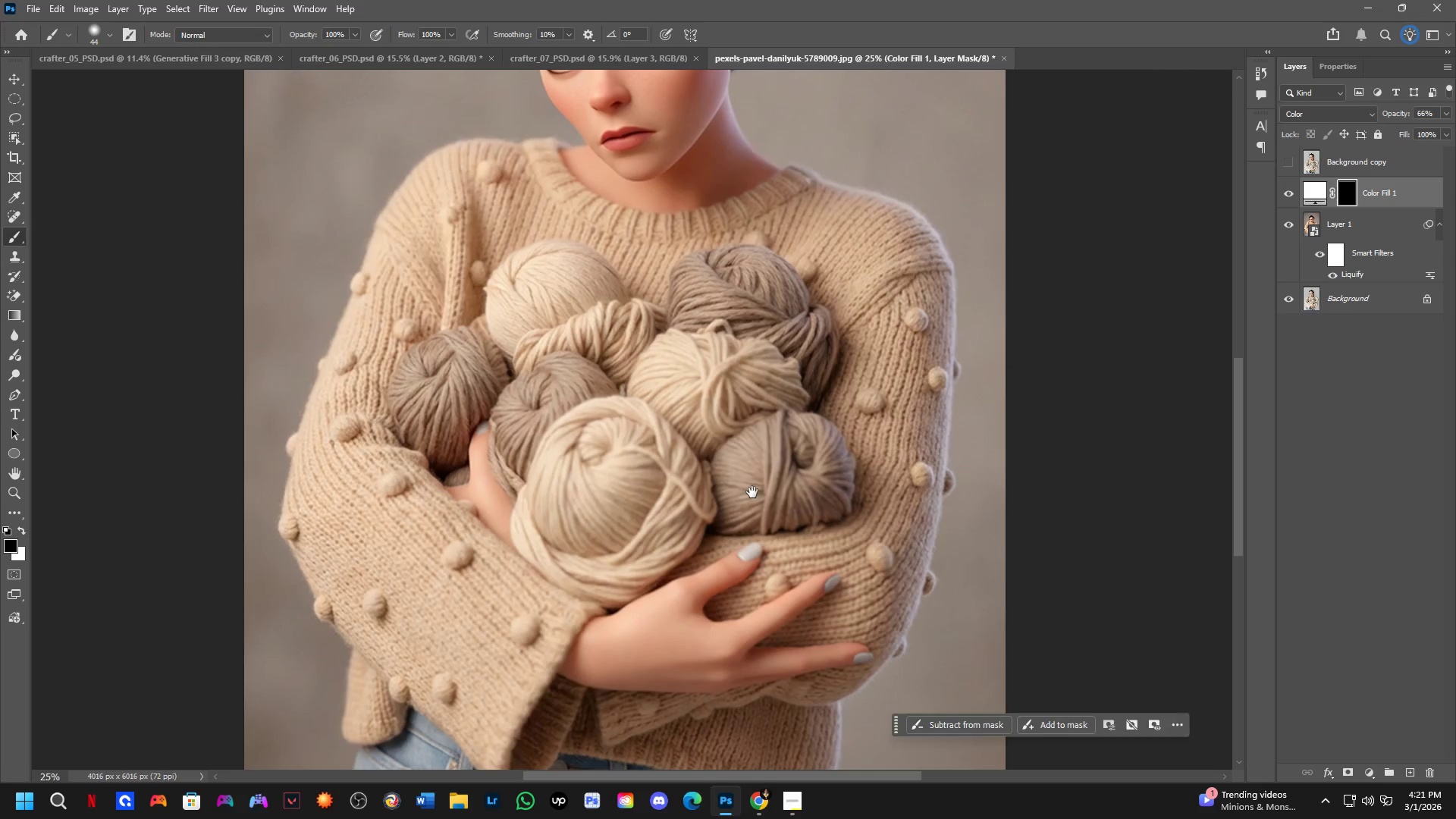 
left_click_drag(start_coordinate=[1399, 111], to_coordinate=[1373, 122])
 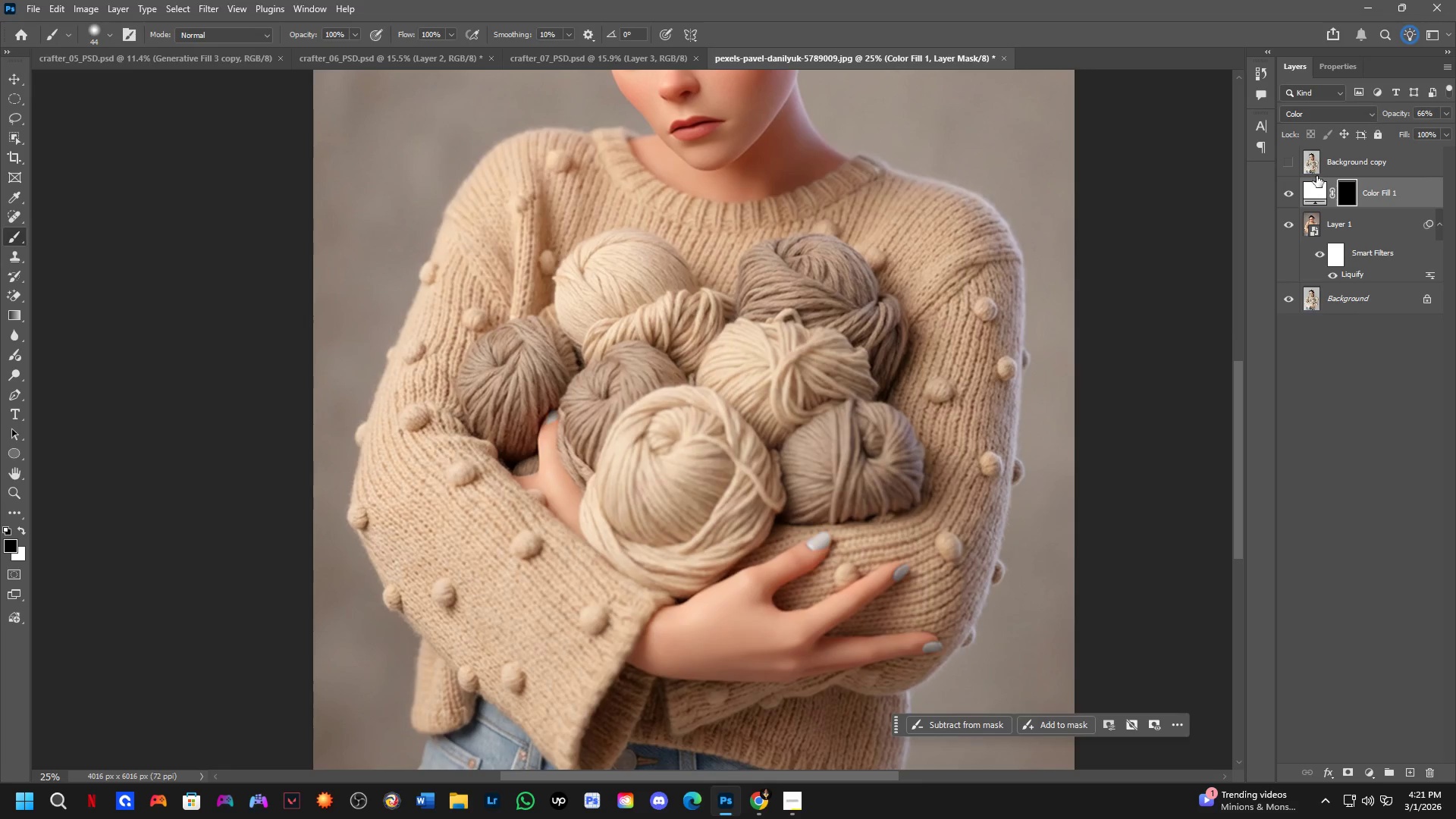 
hold_key(key=Space, duration=0.61)
 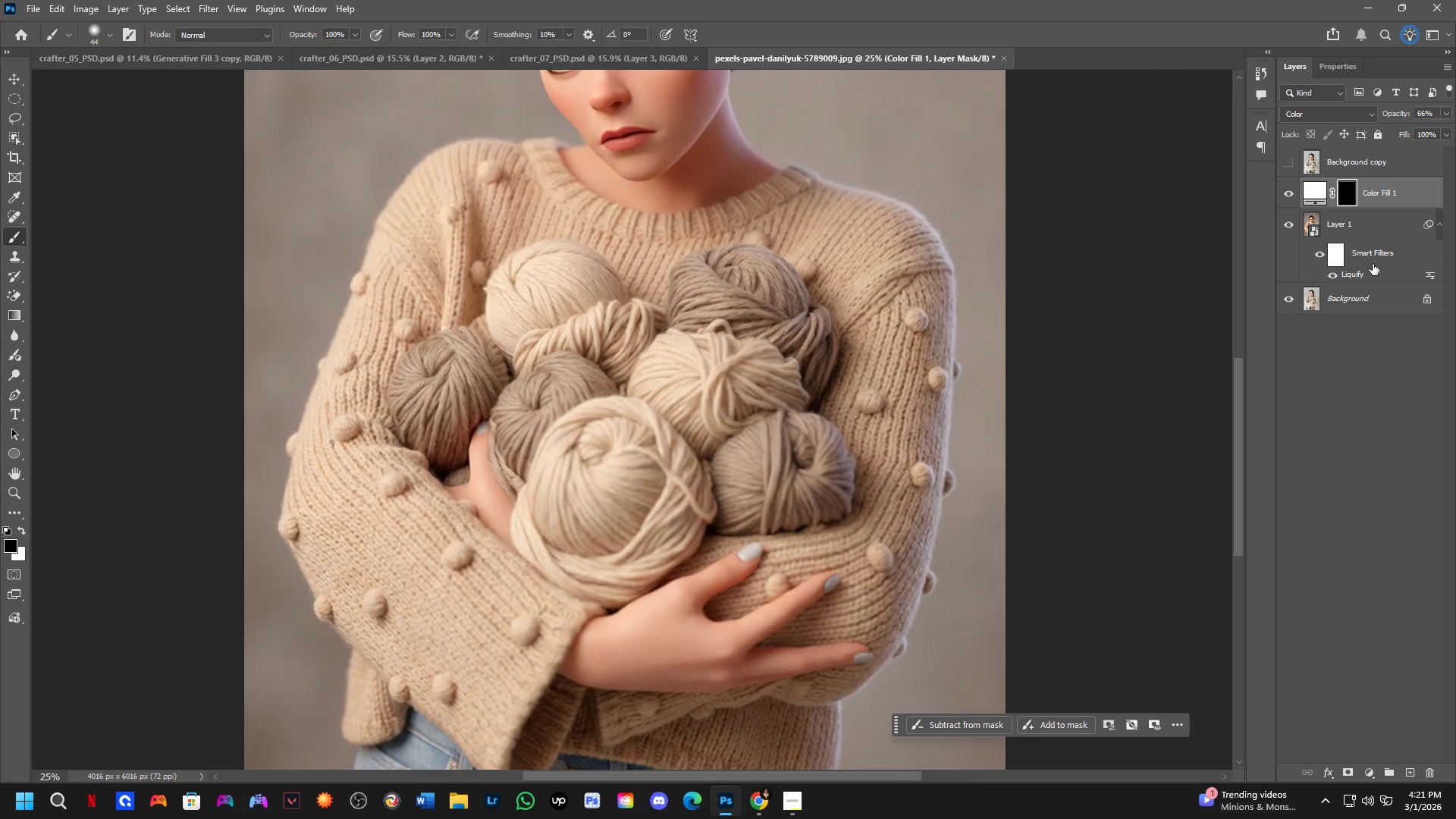 
left_click_drag(start_coordinate=[821, 482], to_coordinate=[752, 492])
 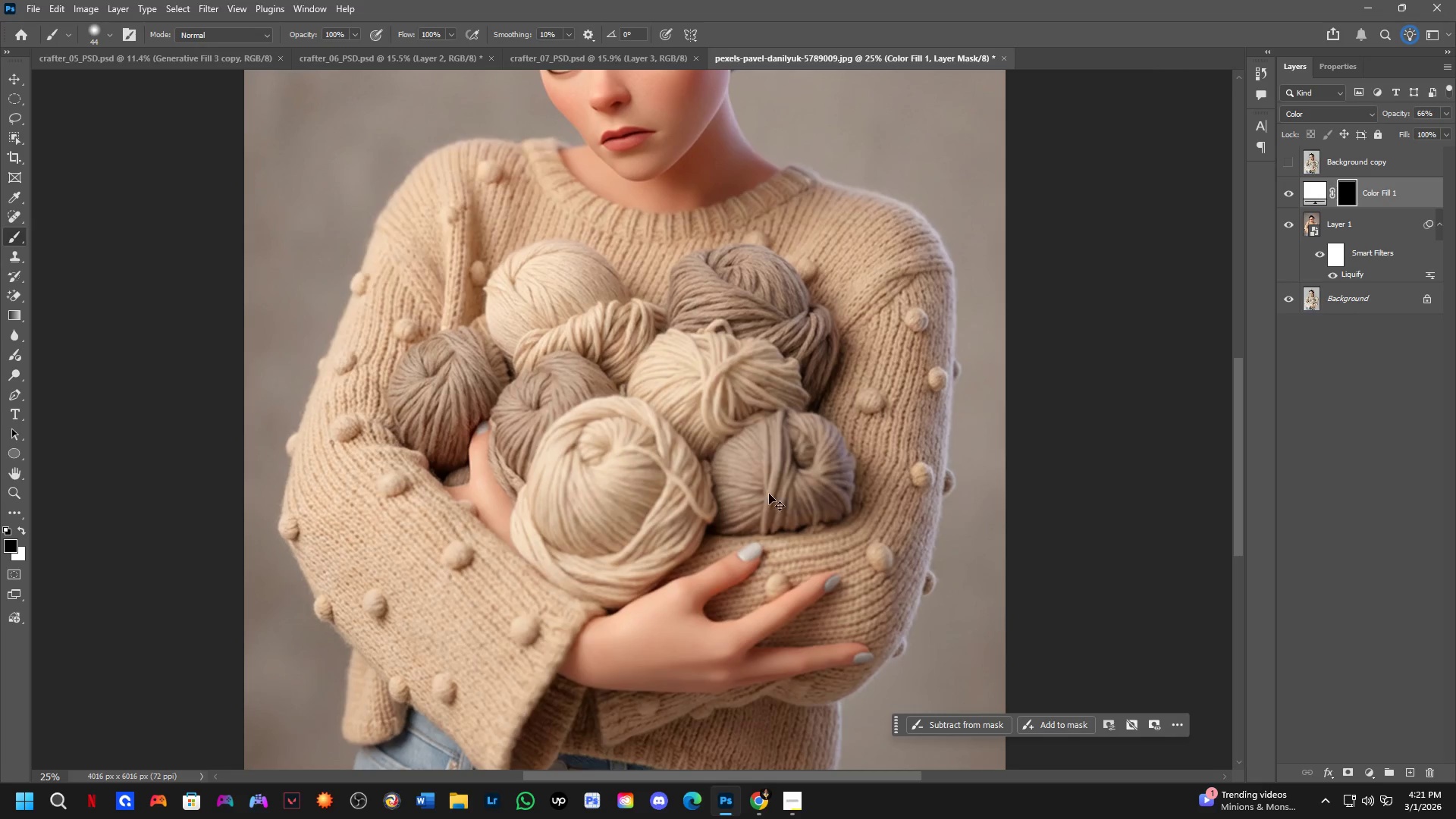 
key(Control+J)
 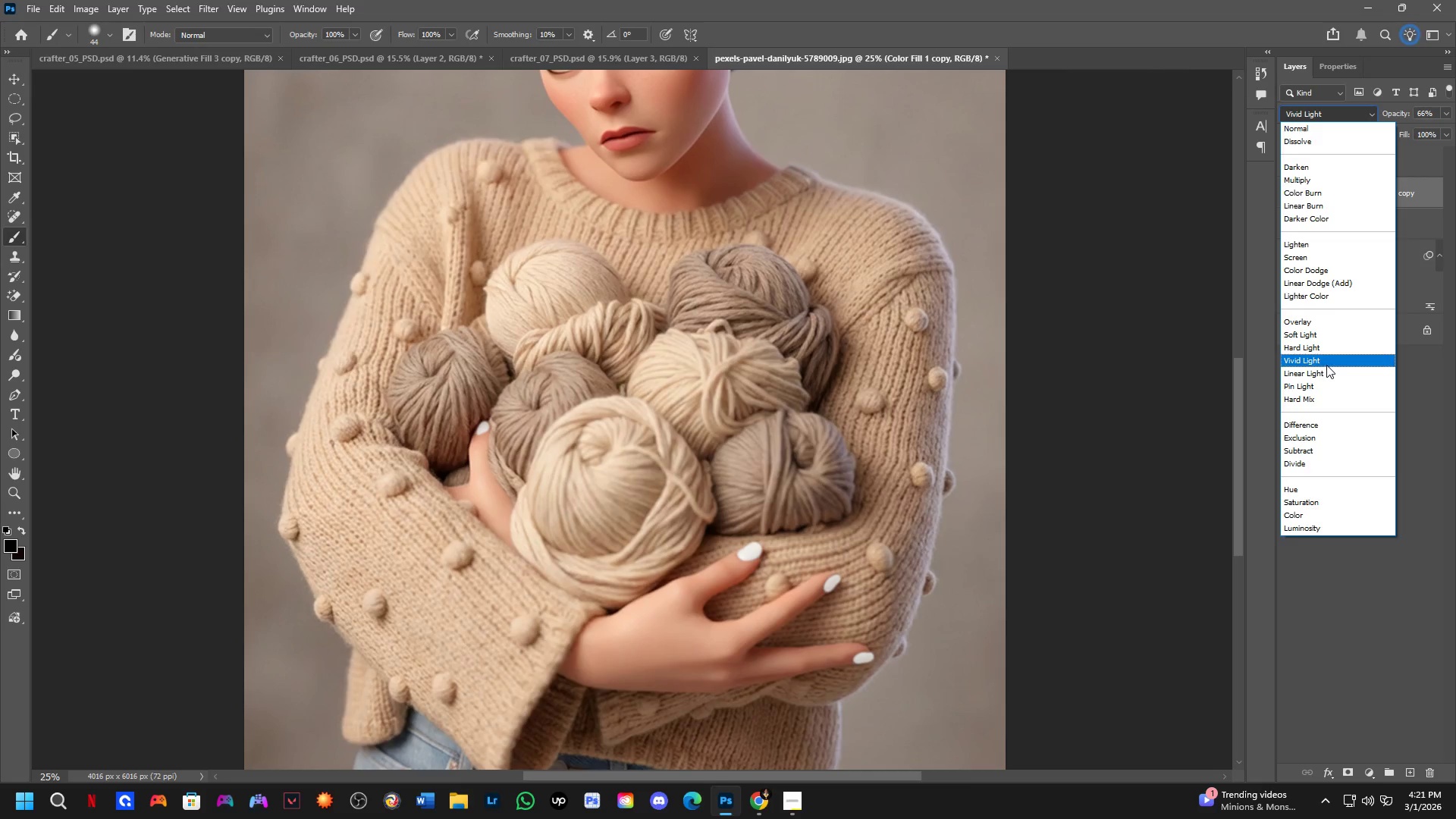 
left_click_drag(start_coordinate=[1326, 346], to_coordinate=[1326, 334])
 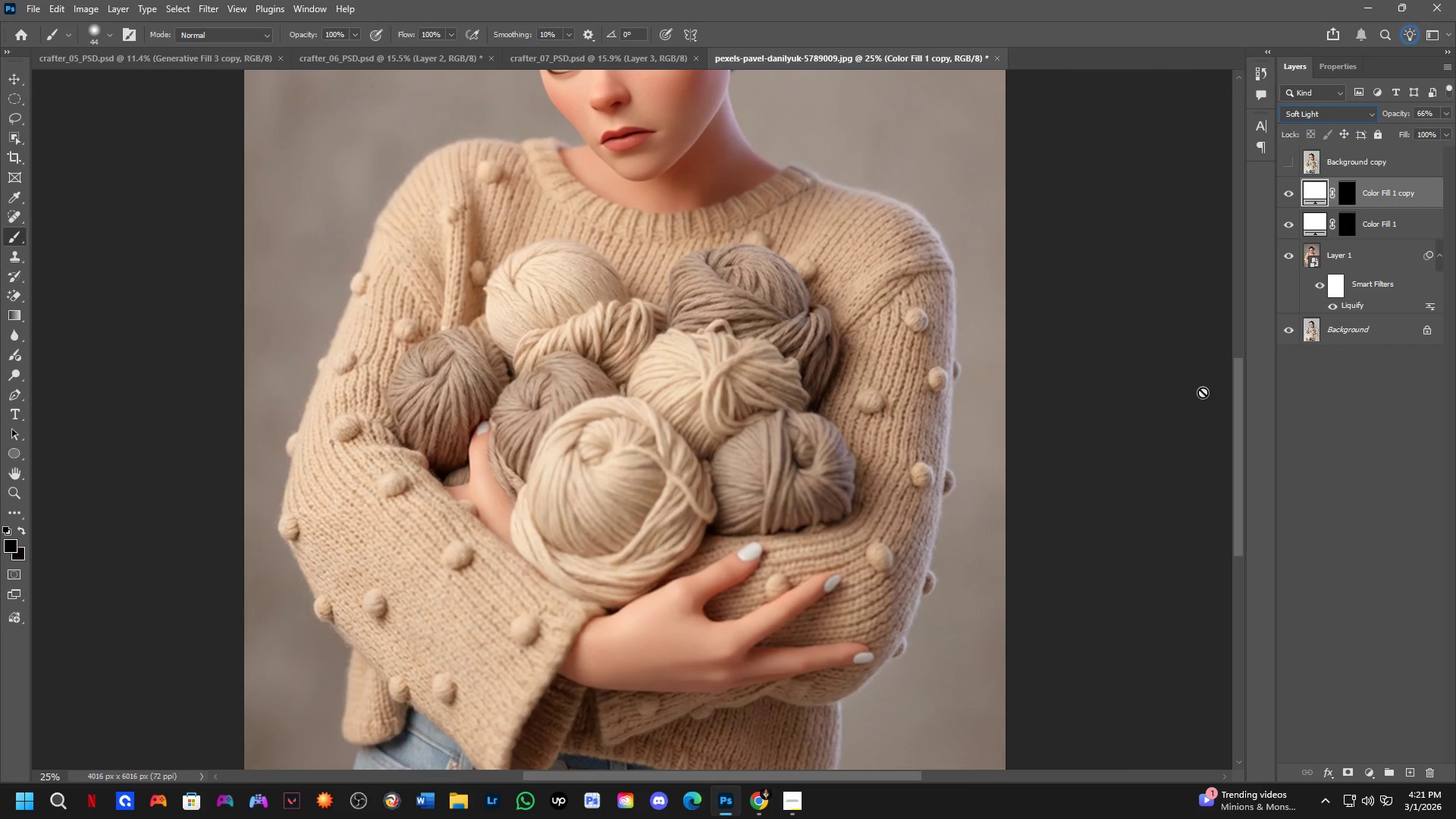 
hold_key(key=Space, duration=0.45)
 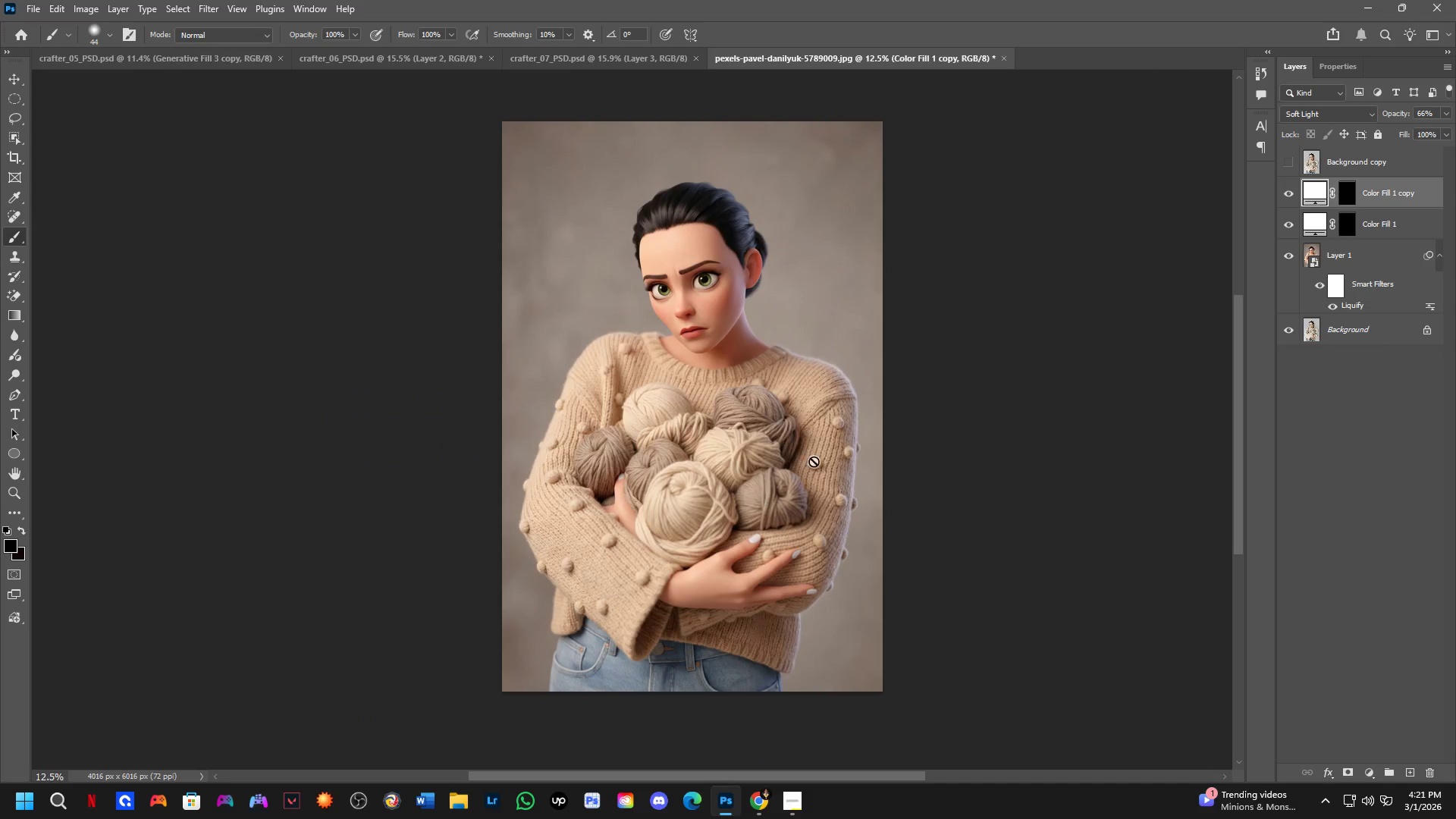 
left_click_drag(start_coordinate=[753, 478], to_coordinate=[753, 504])
 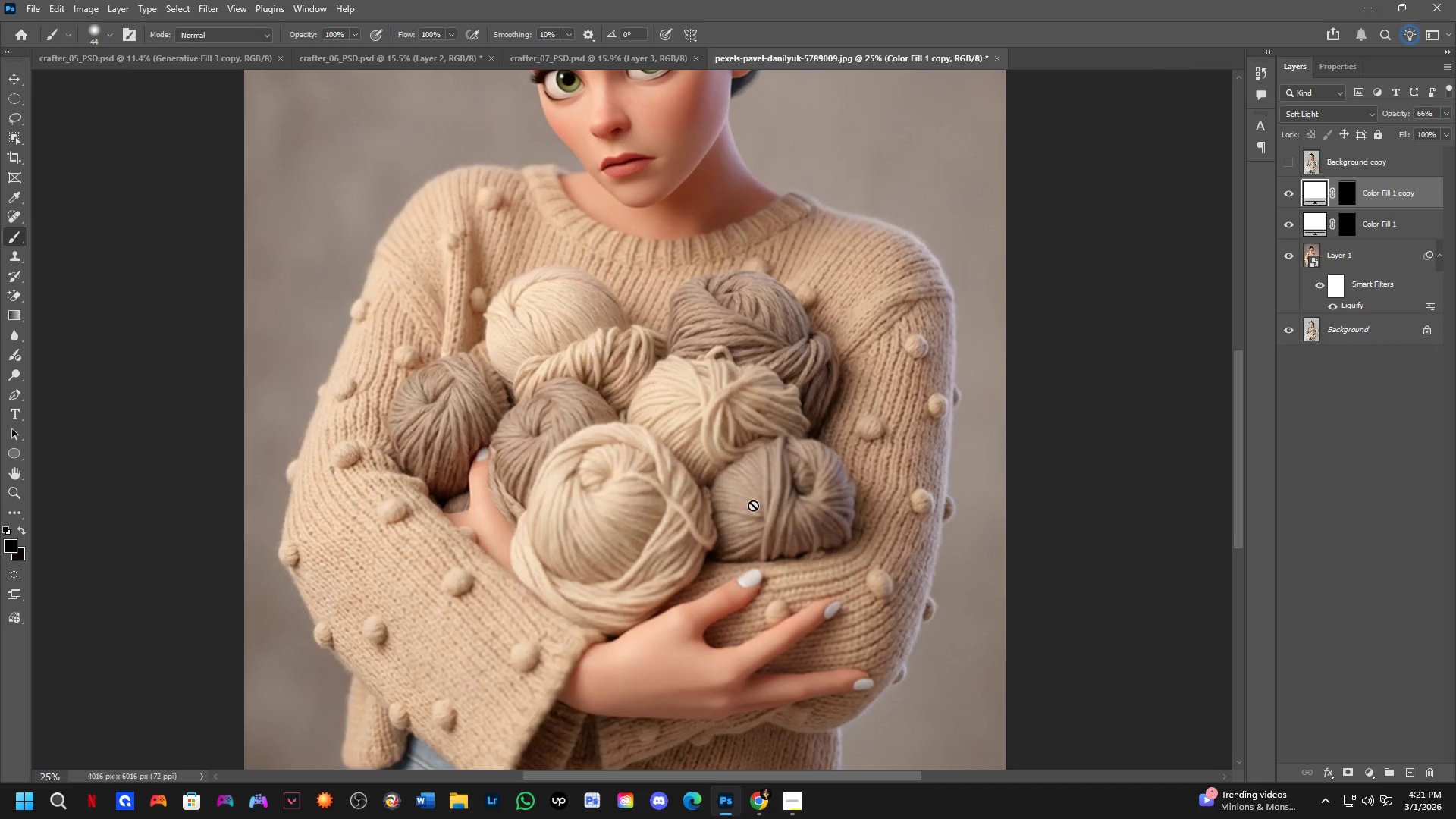 
key(Shift+ShiftLeft)
 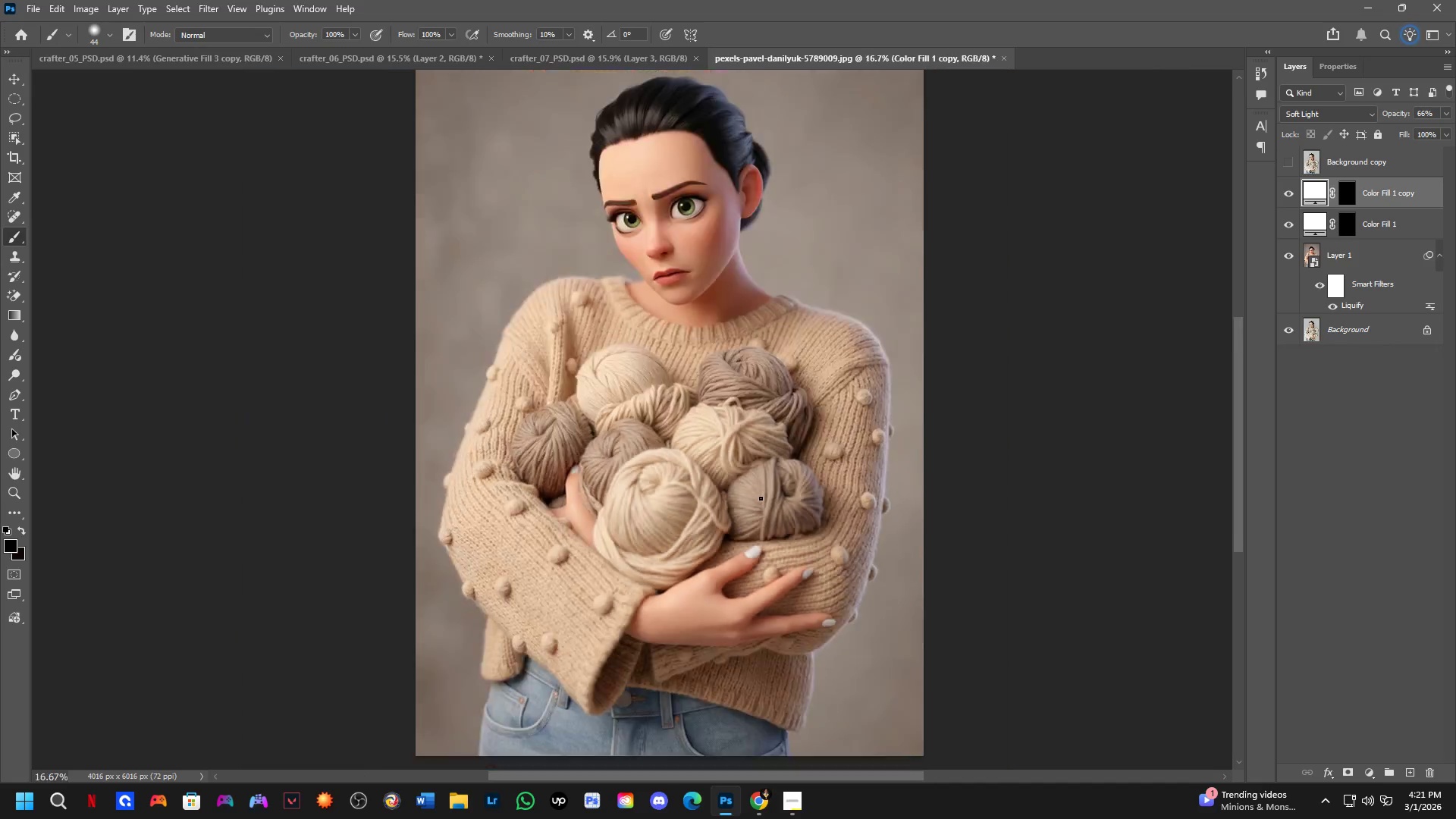 
scroll: coordinate [761, 498], scroll_direction: down, amount: 2.0
 